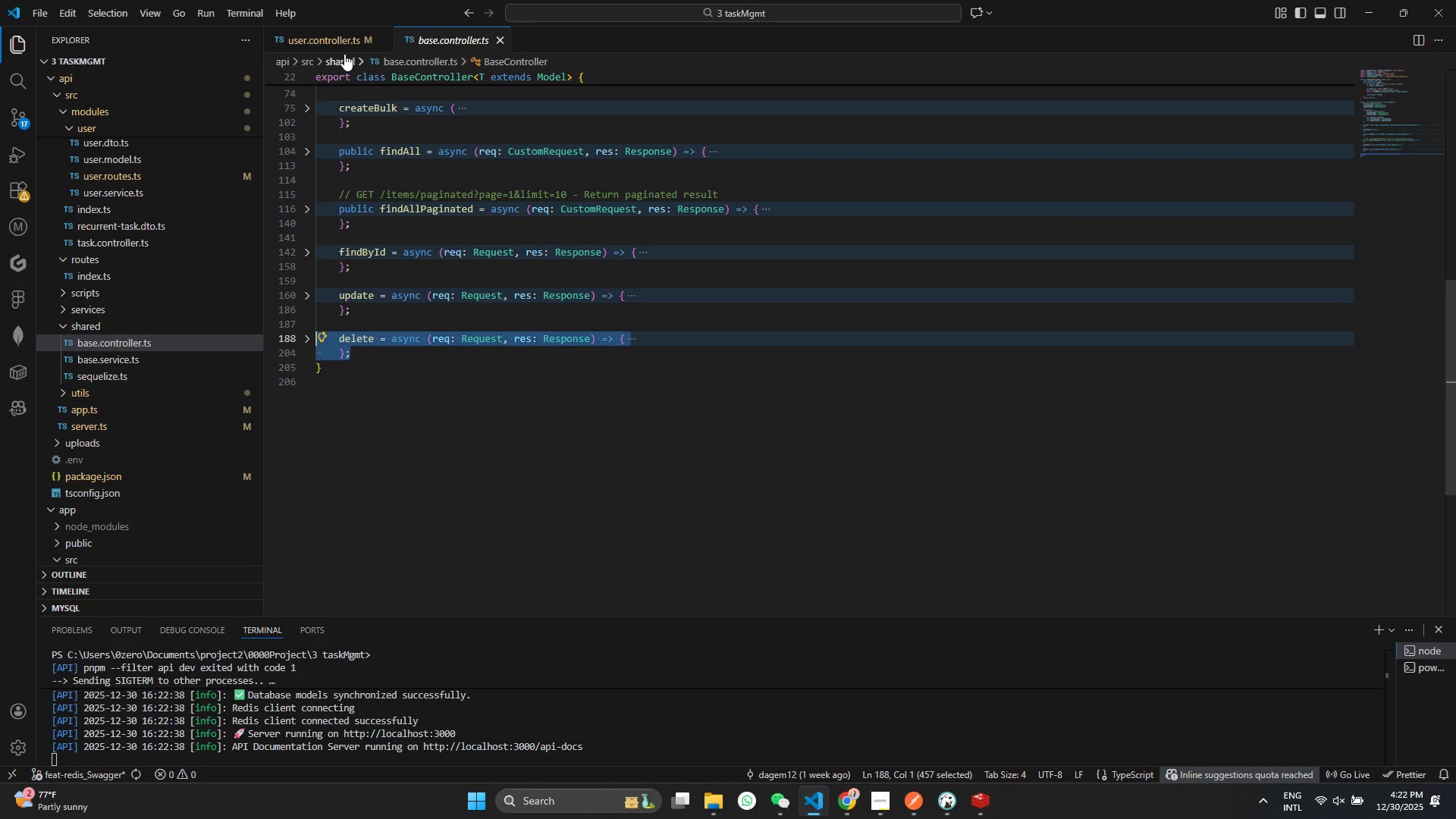 
left_click([344, 44])
 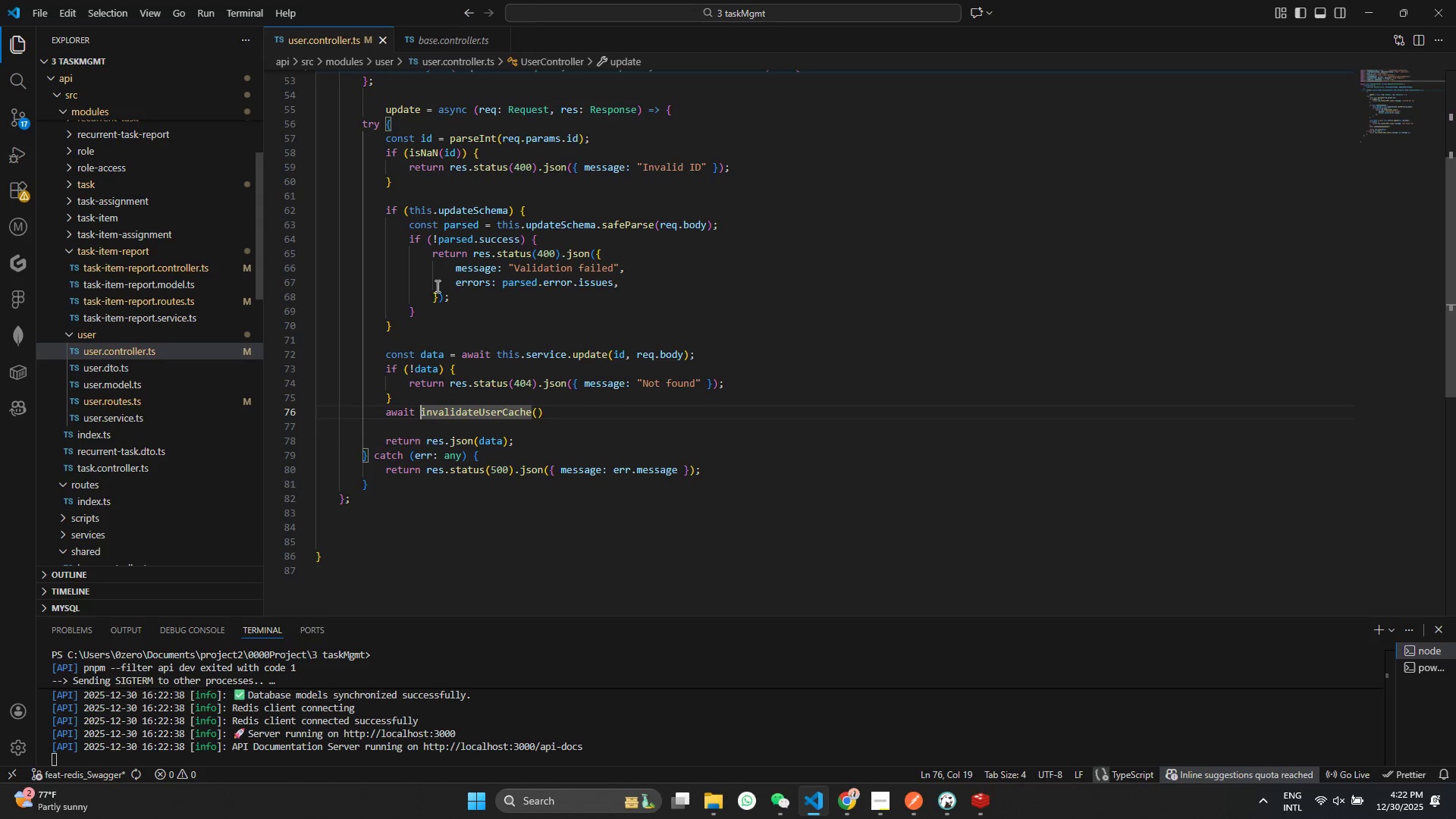 
scroll: coordinate [436, 355], scroll_direction: down, amount: 3.0
 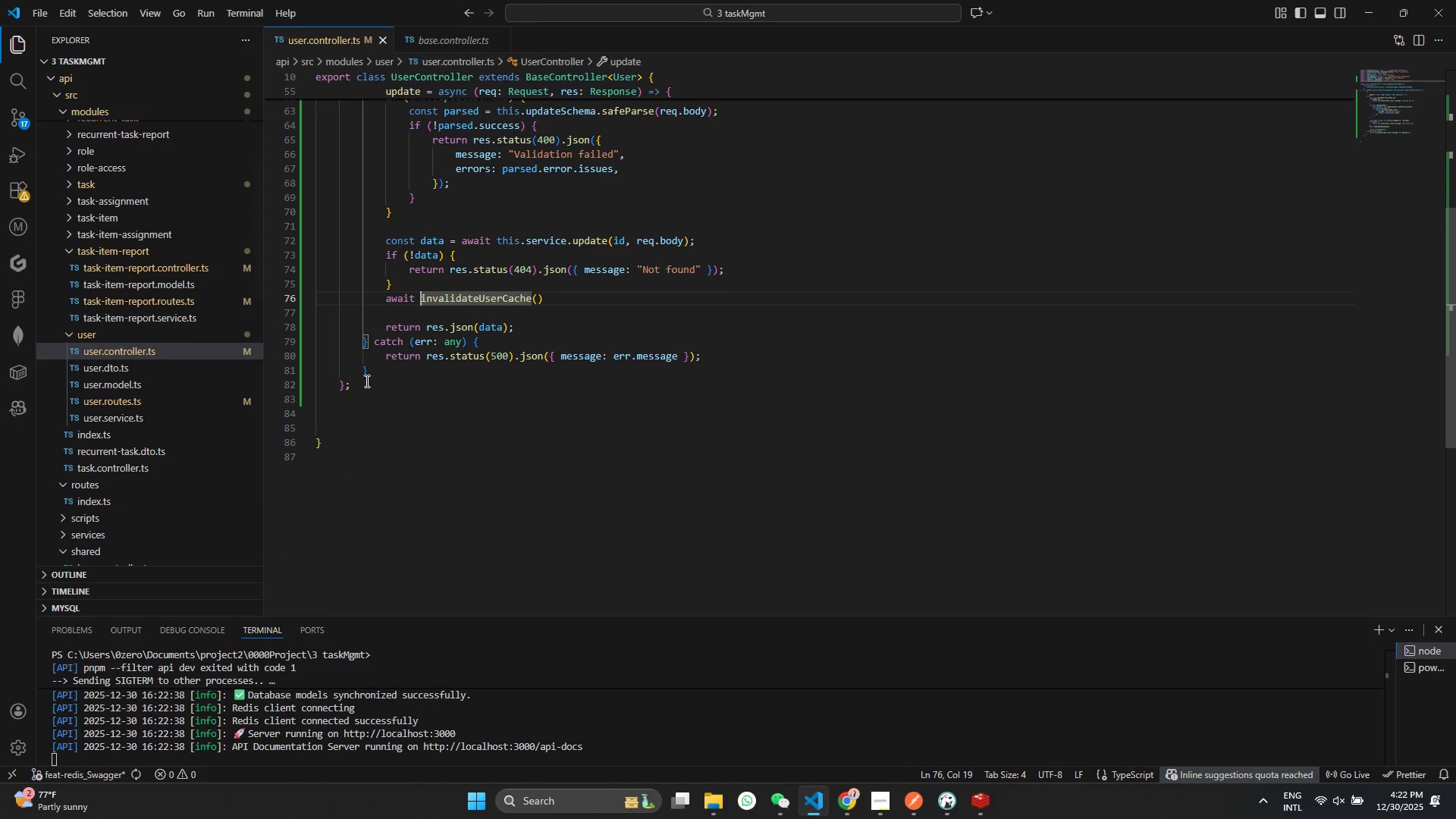 
left_click([366, 385])
 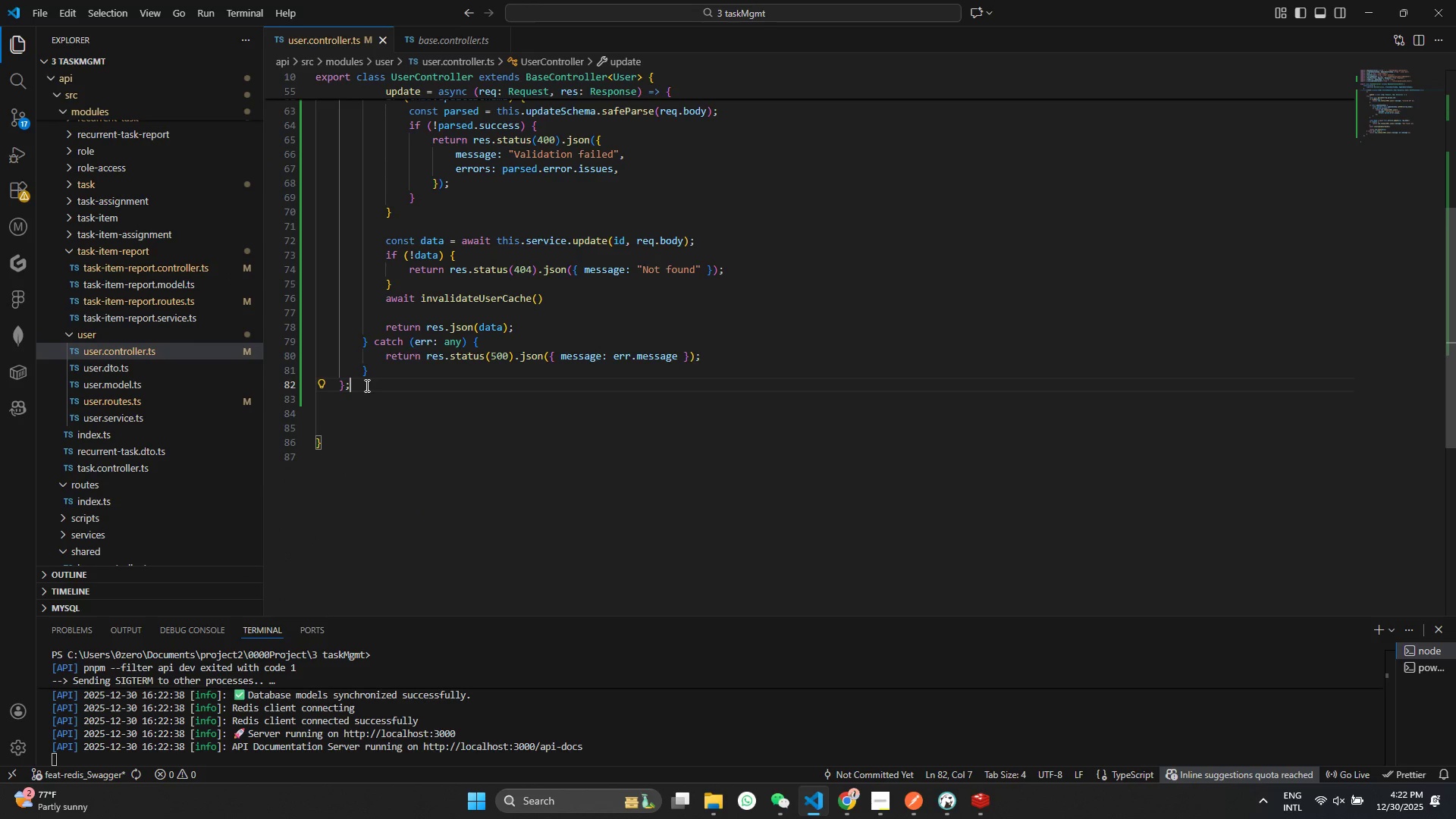 
key(Enter)
 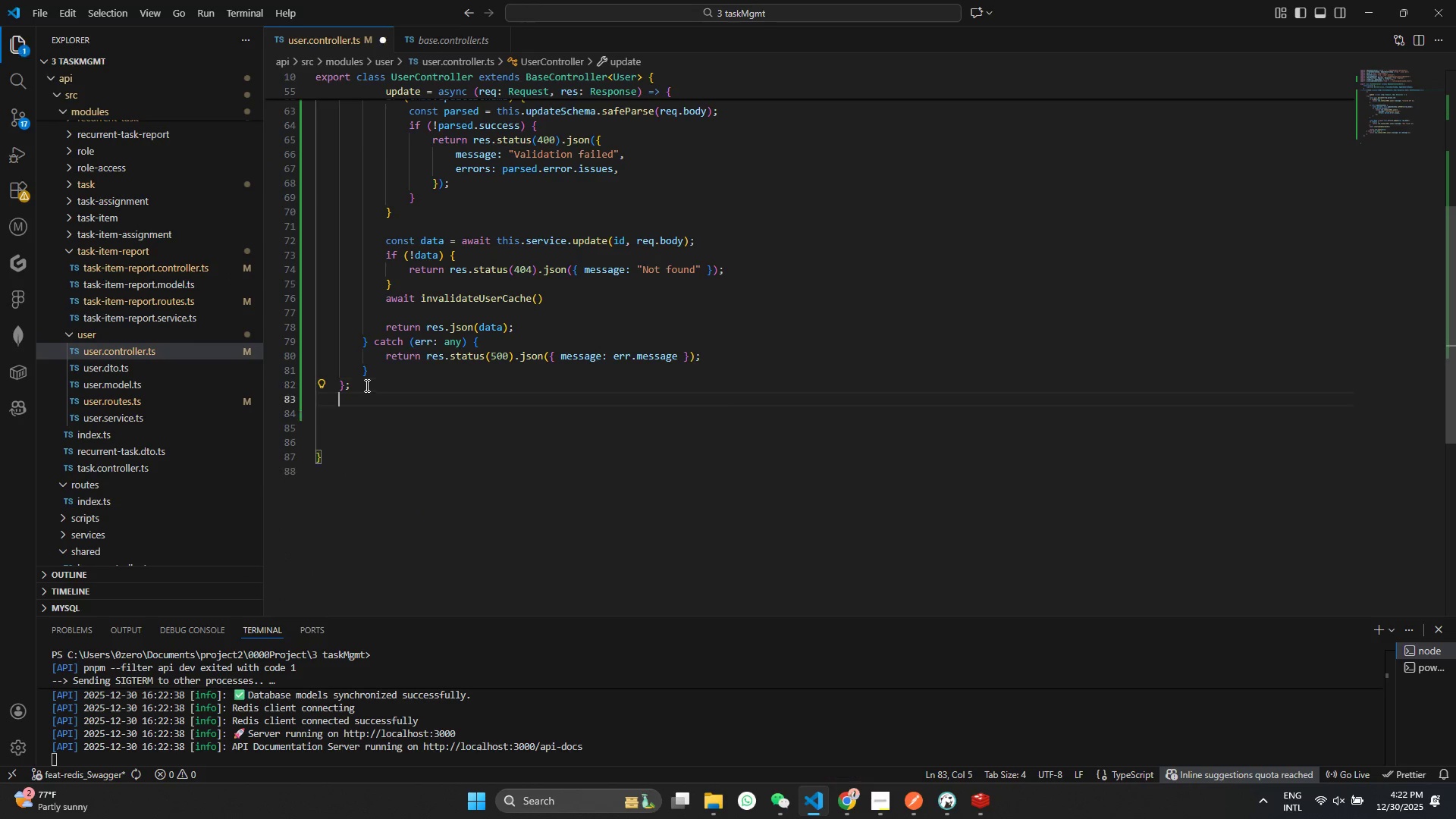 
key(Enter)
 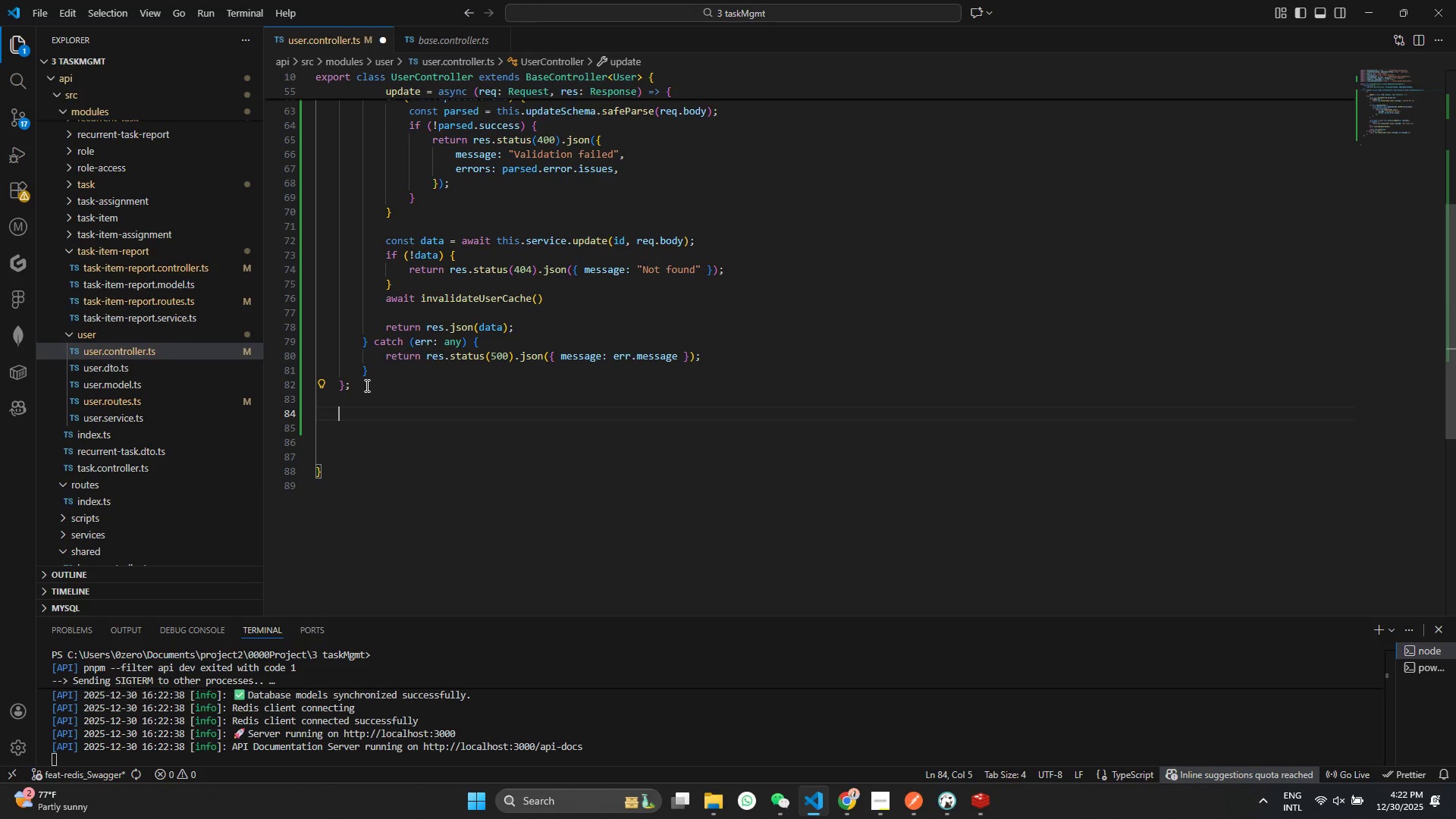 
key(Control+V)
 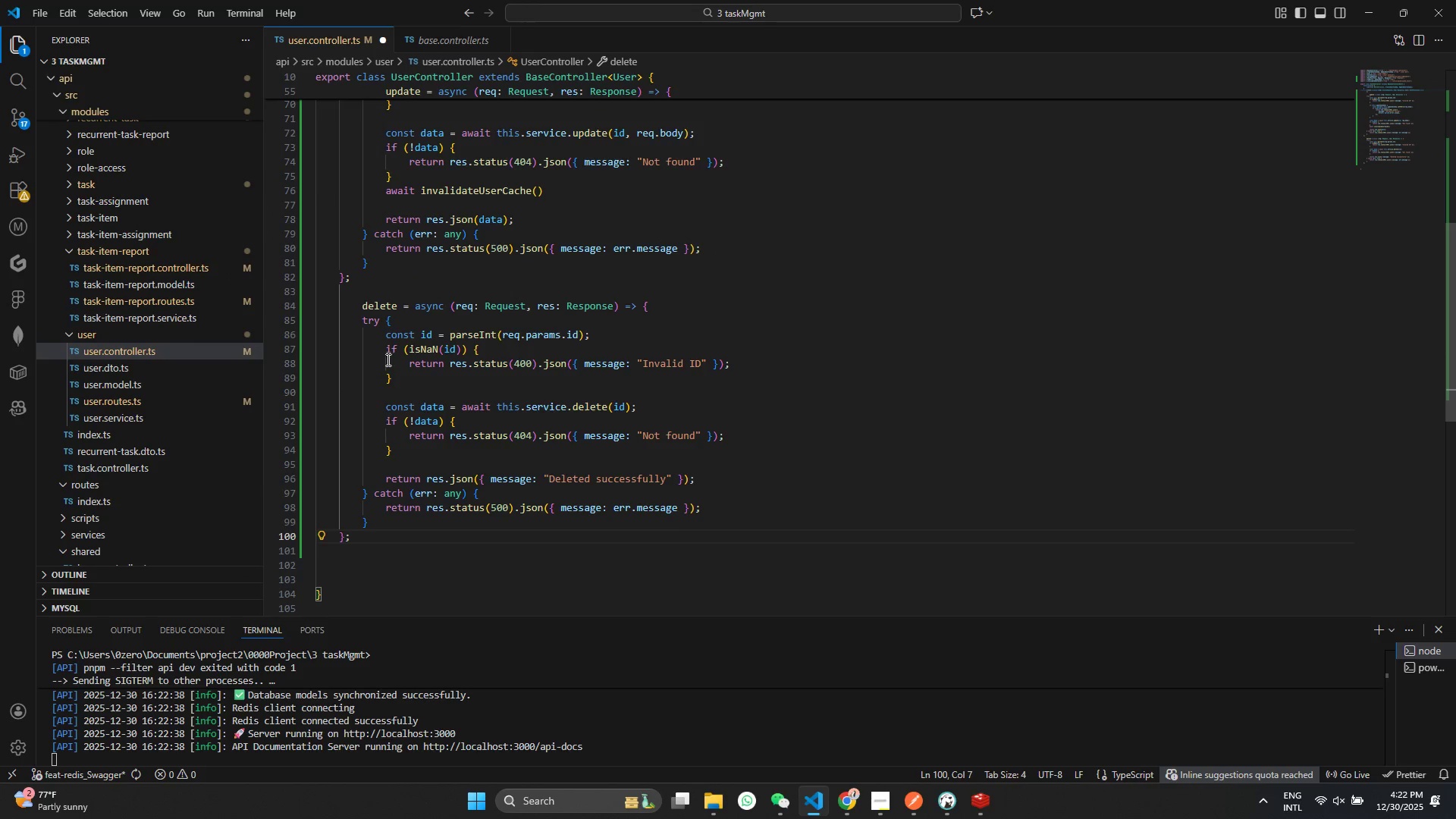 
key(Control+ControlLeft)
 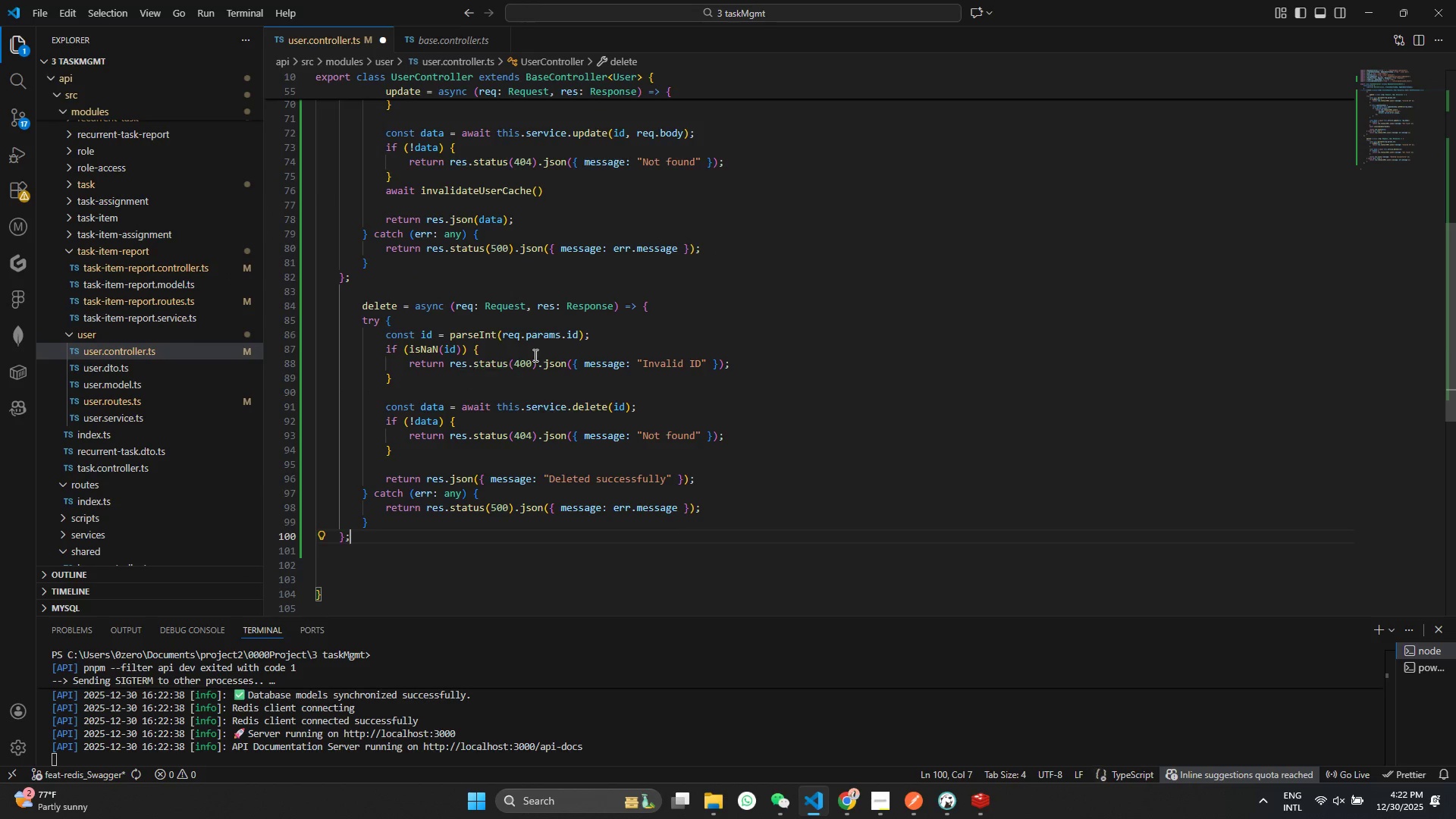 
key(Control+S)
 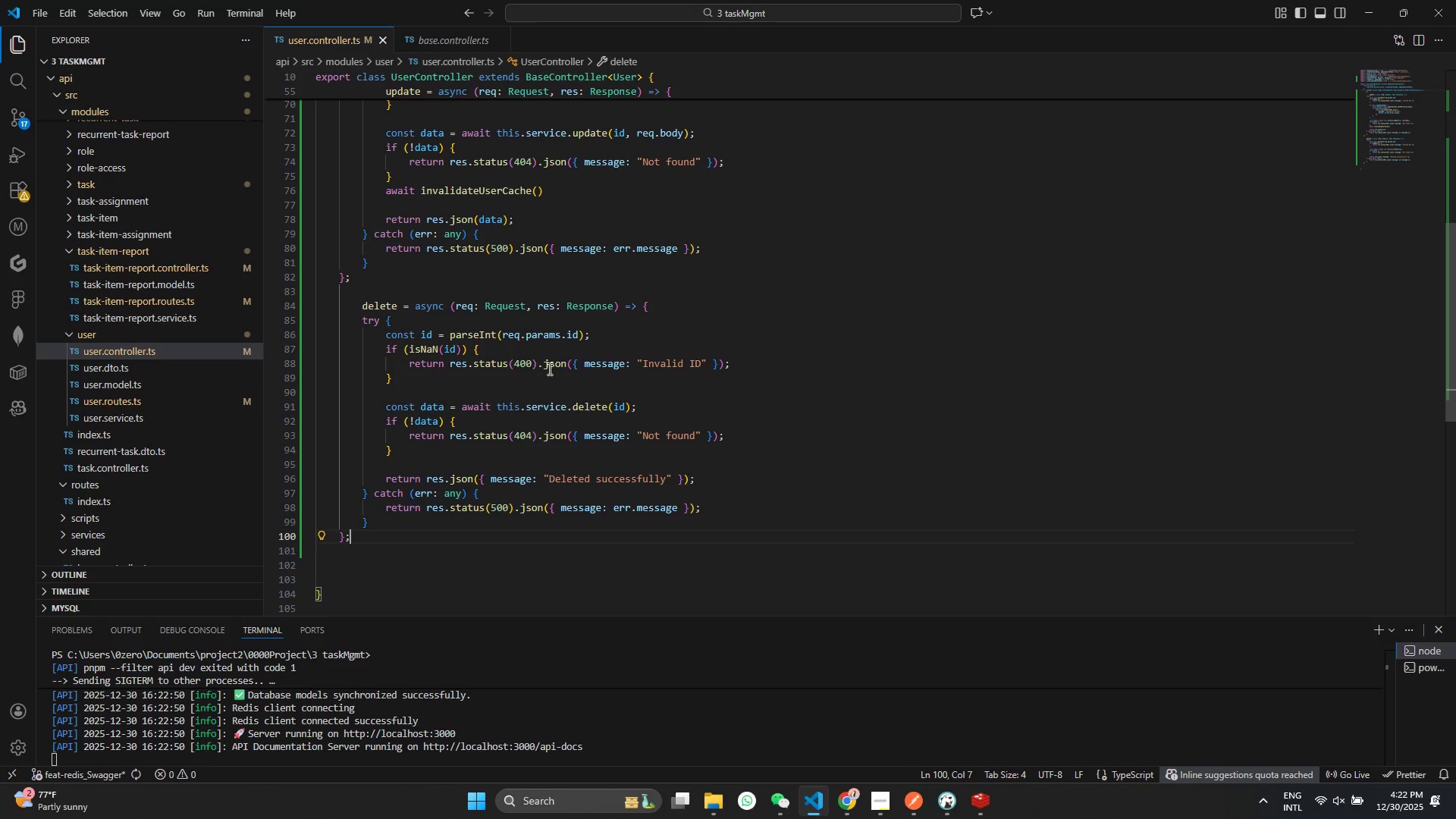 
left_click([434, 467])
 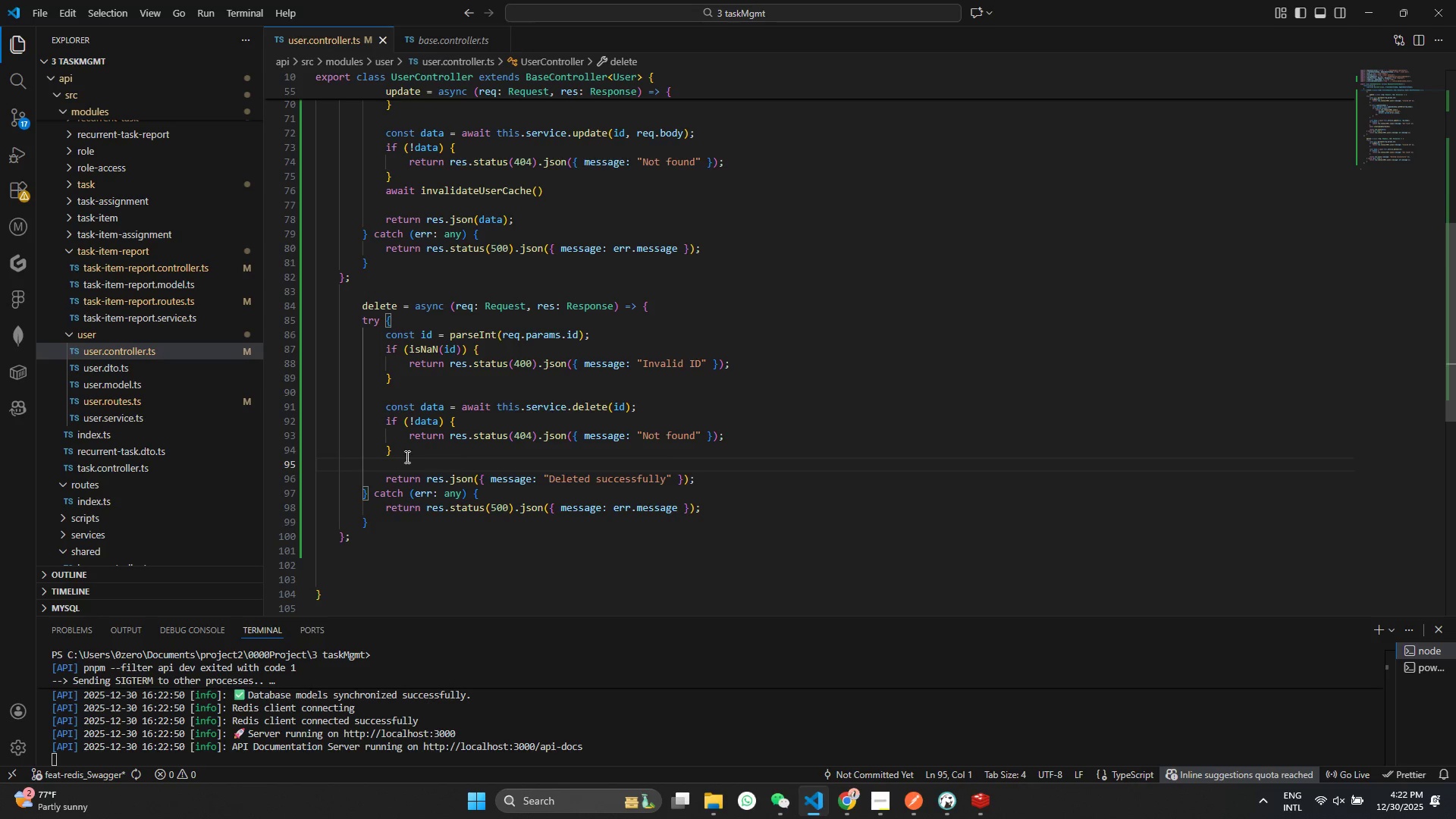 
left_click([400, 453])
 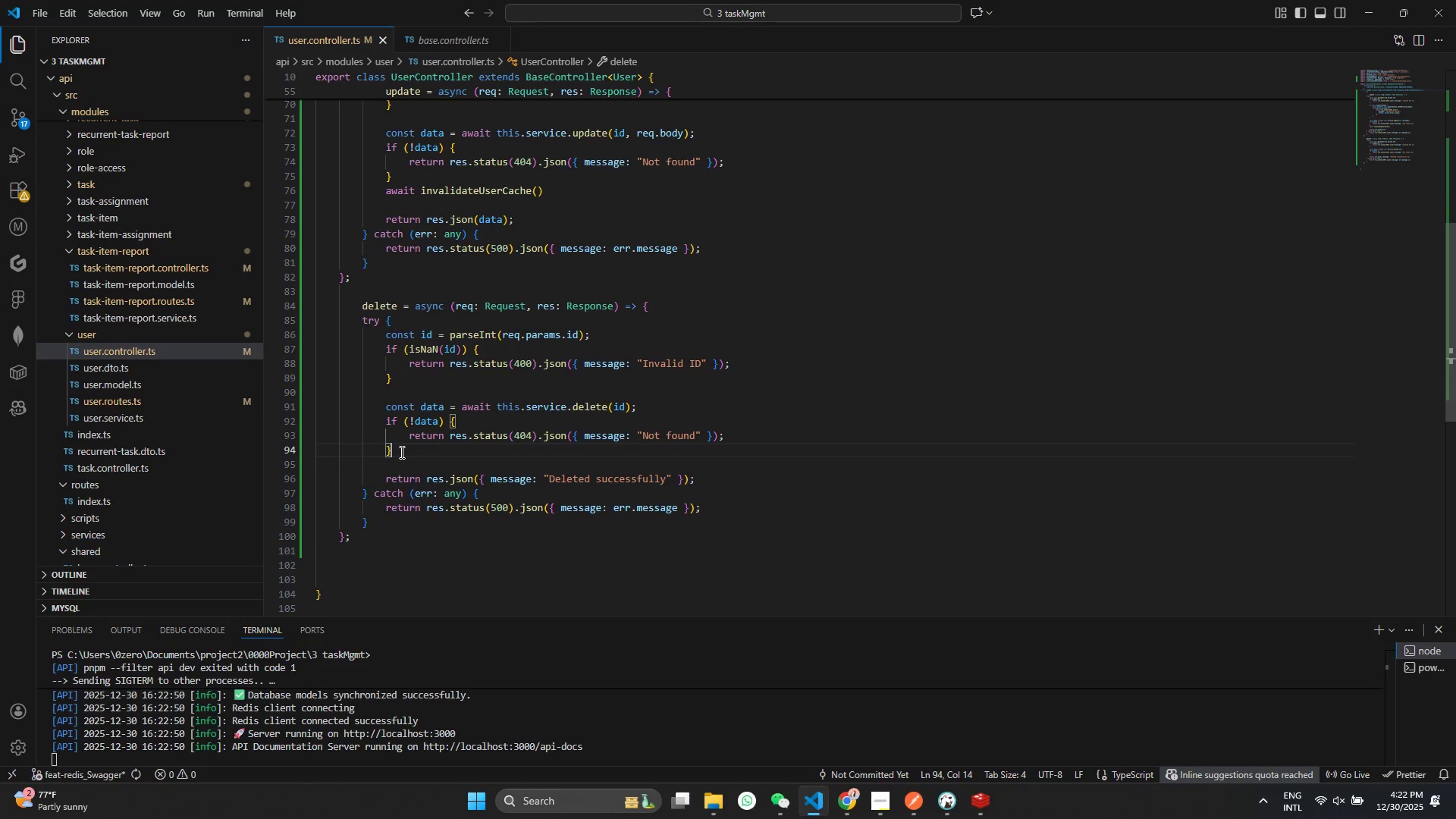 
key(Enter)
 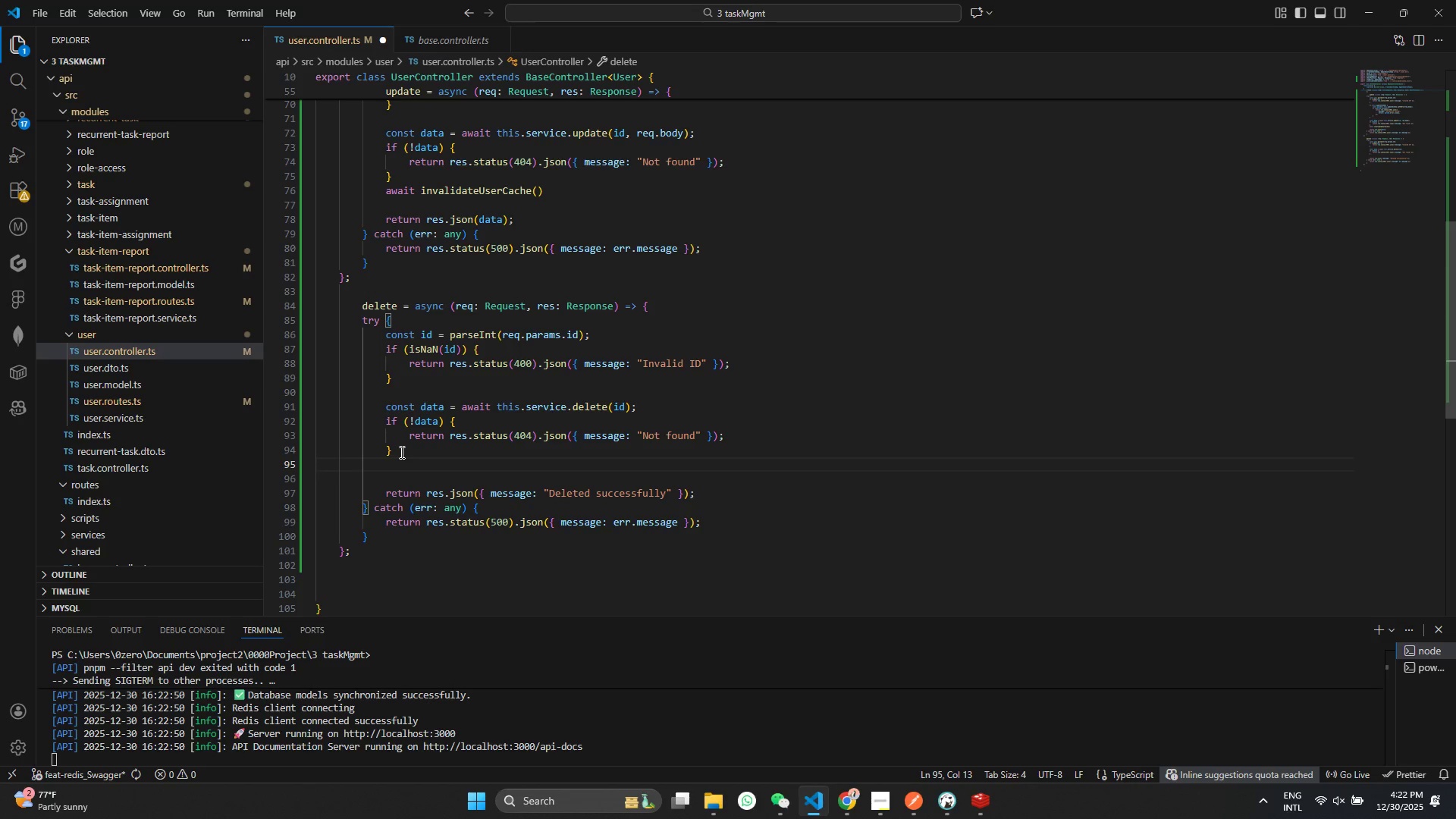 
type(awa)
 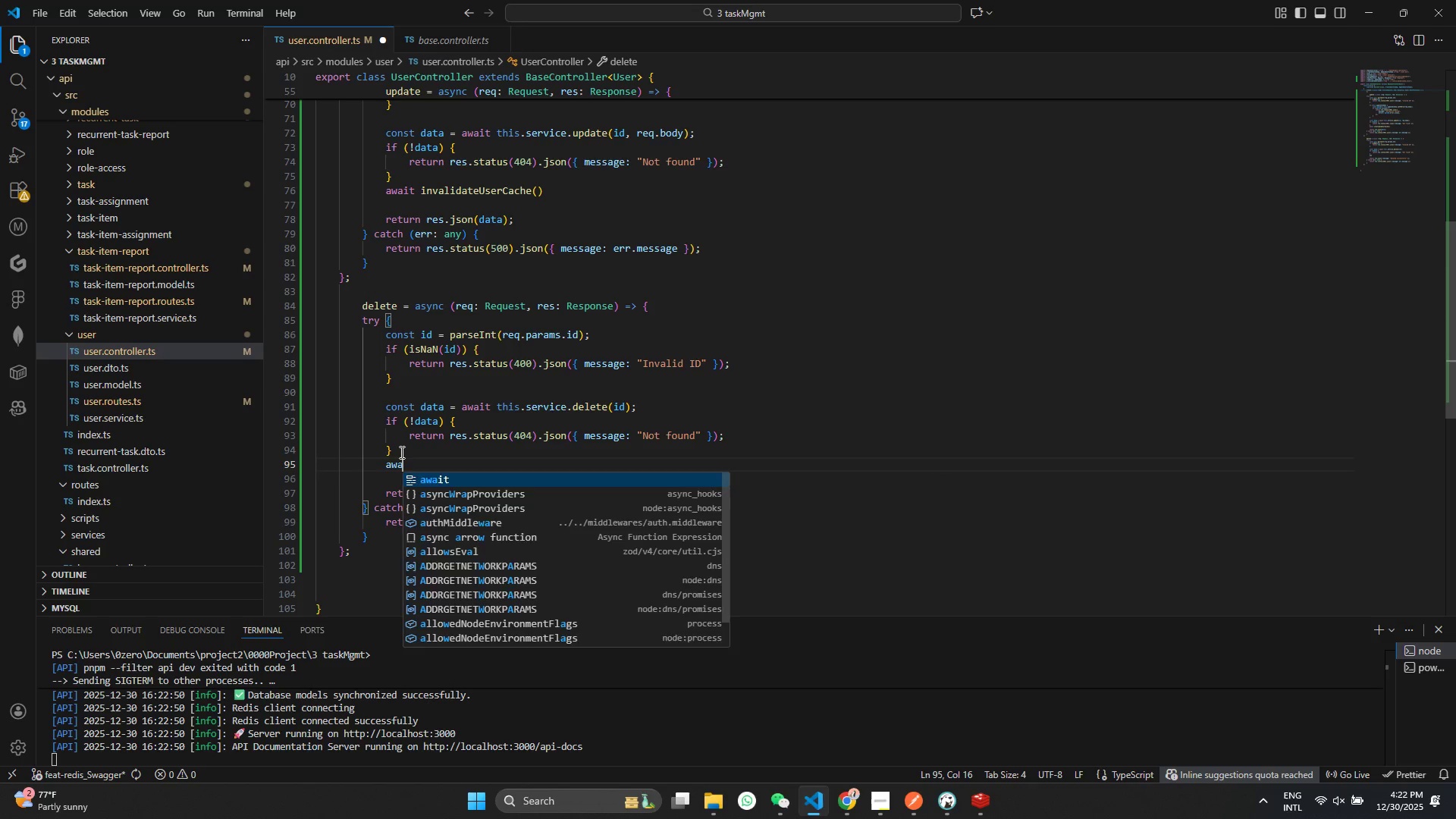 
key(Enter)
 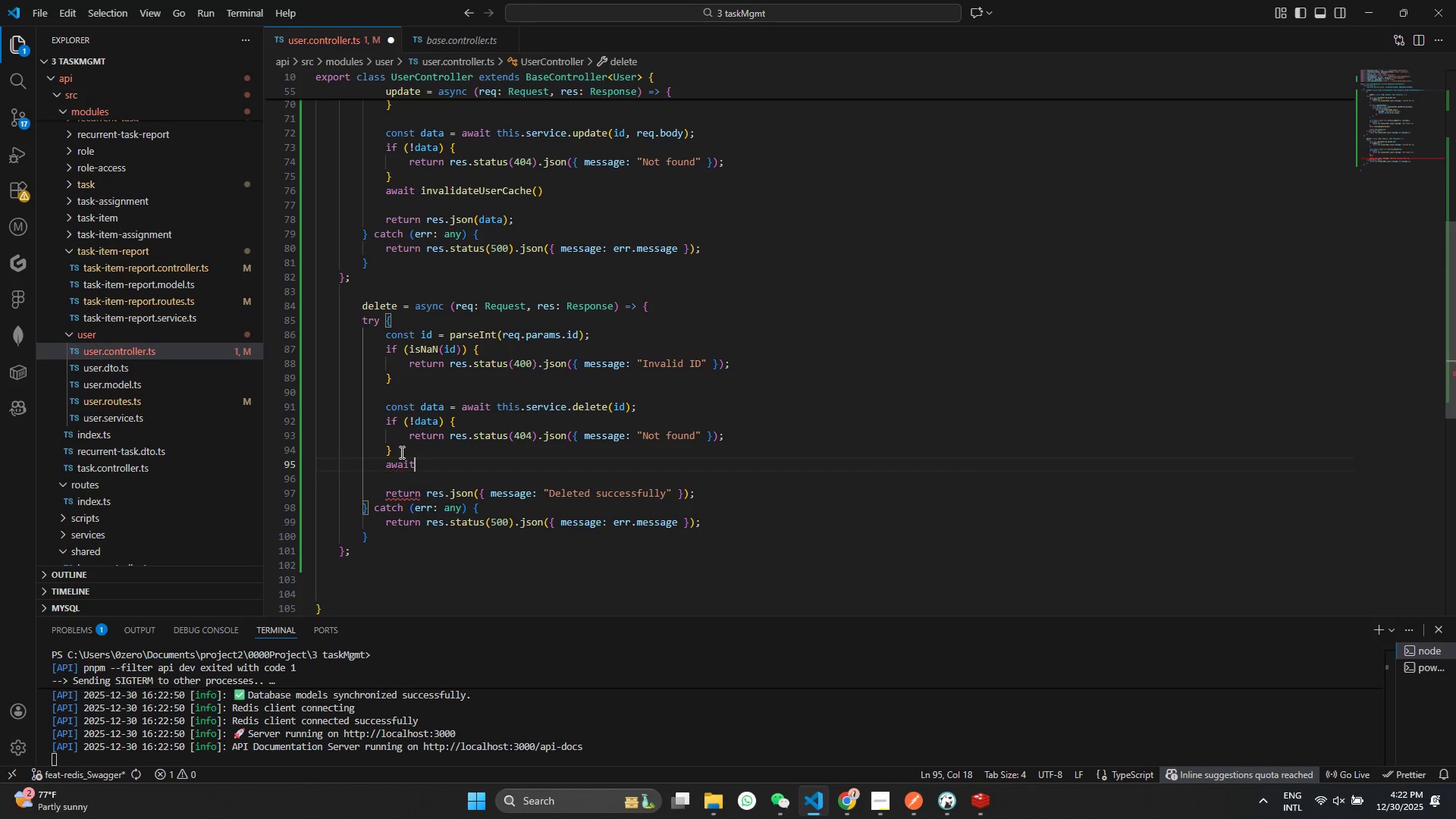 
type( in)
 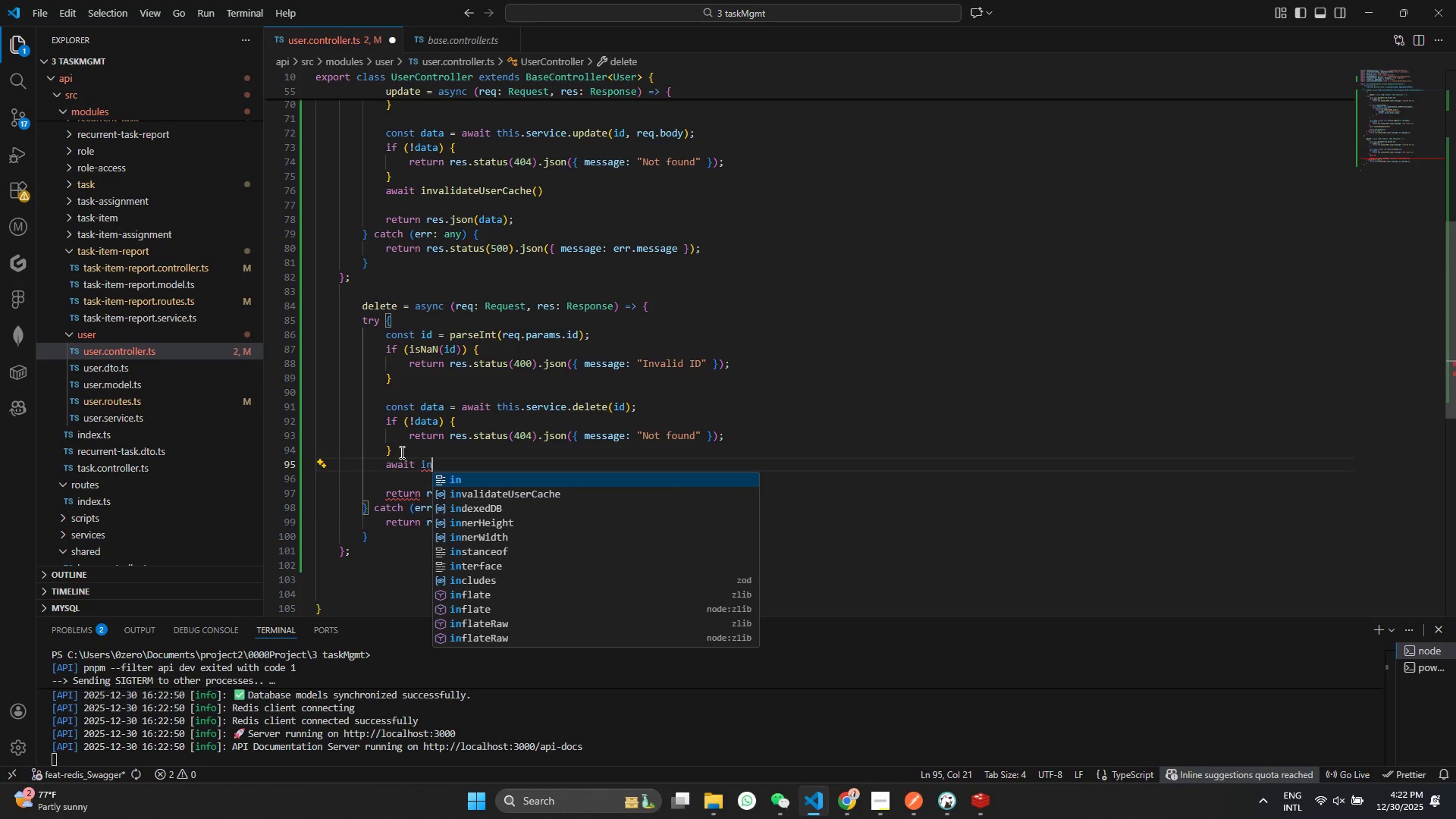 
key(ArrowDown)
 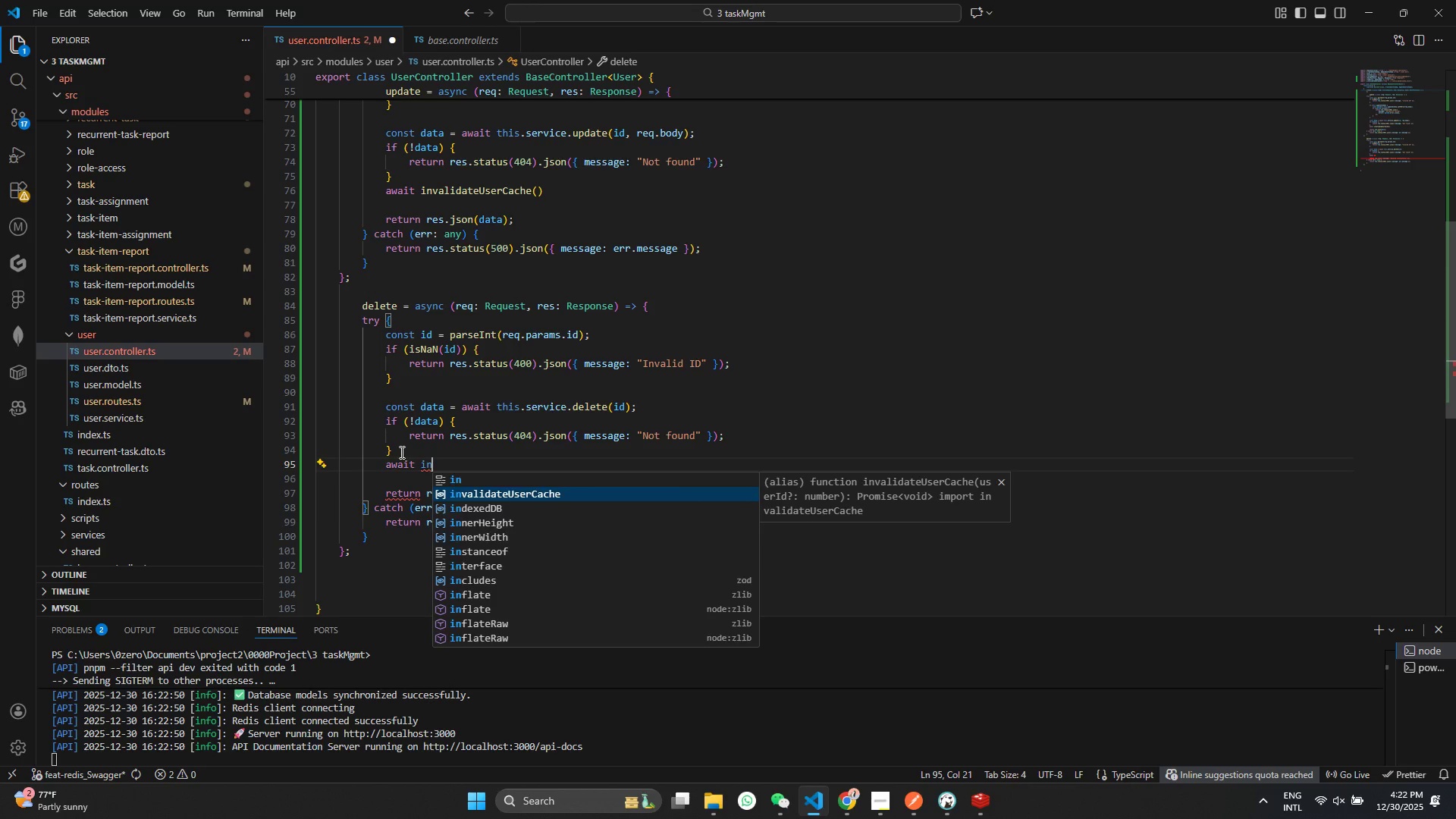 
key(Enter)
 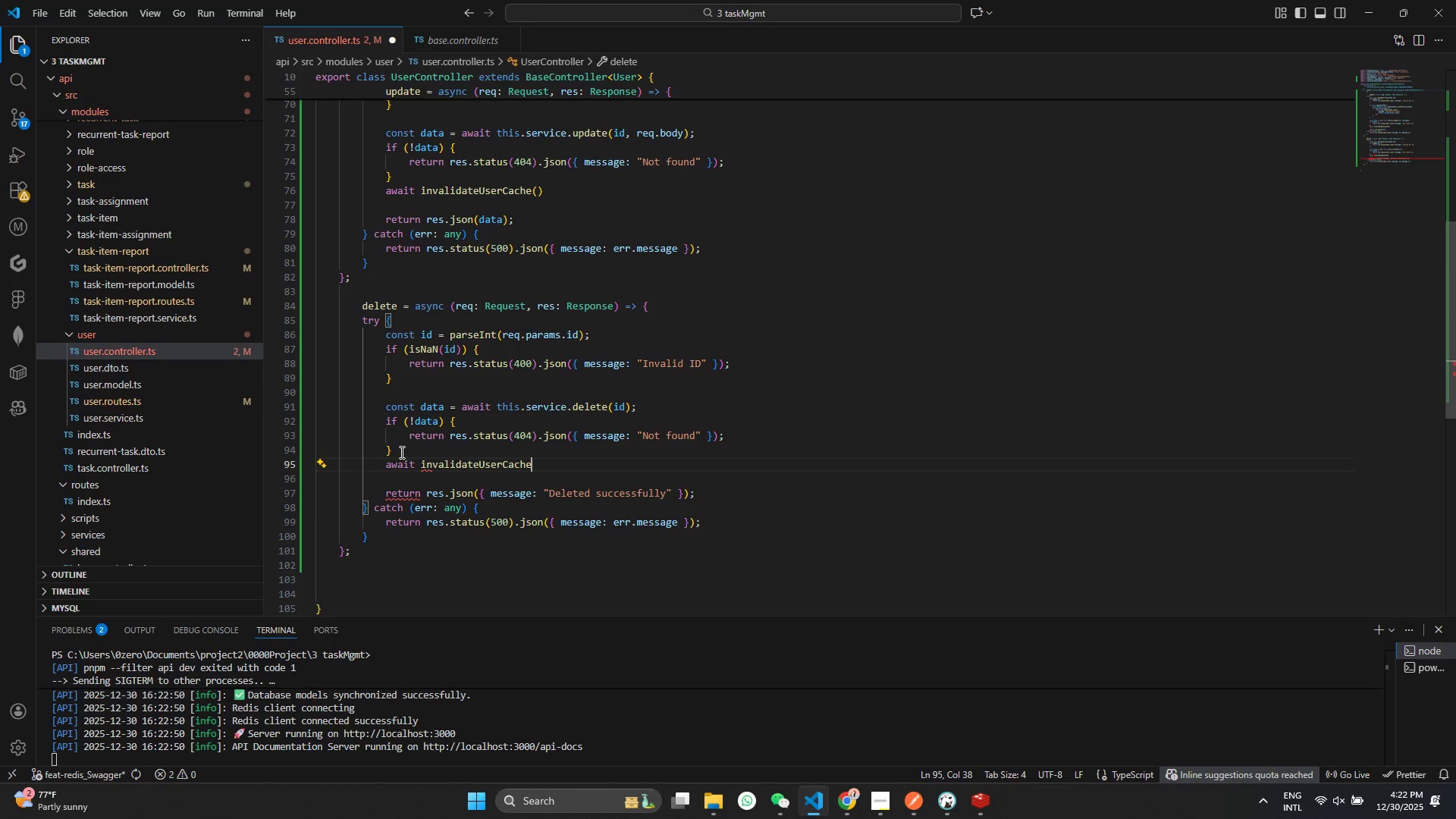 
key(Shift+9)
 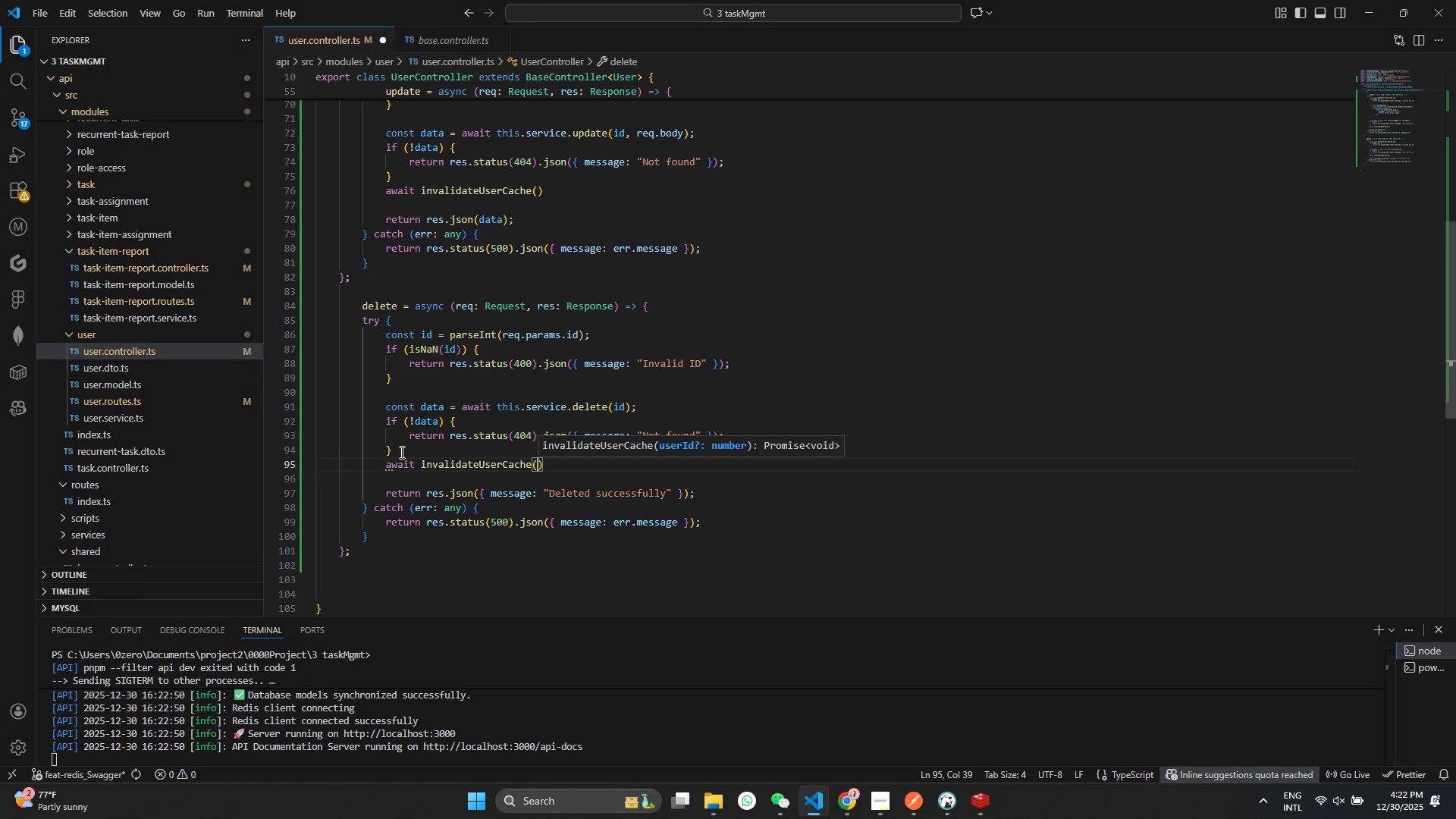 
key(Control+ControlLeft)
 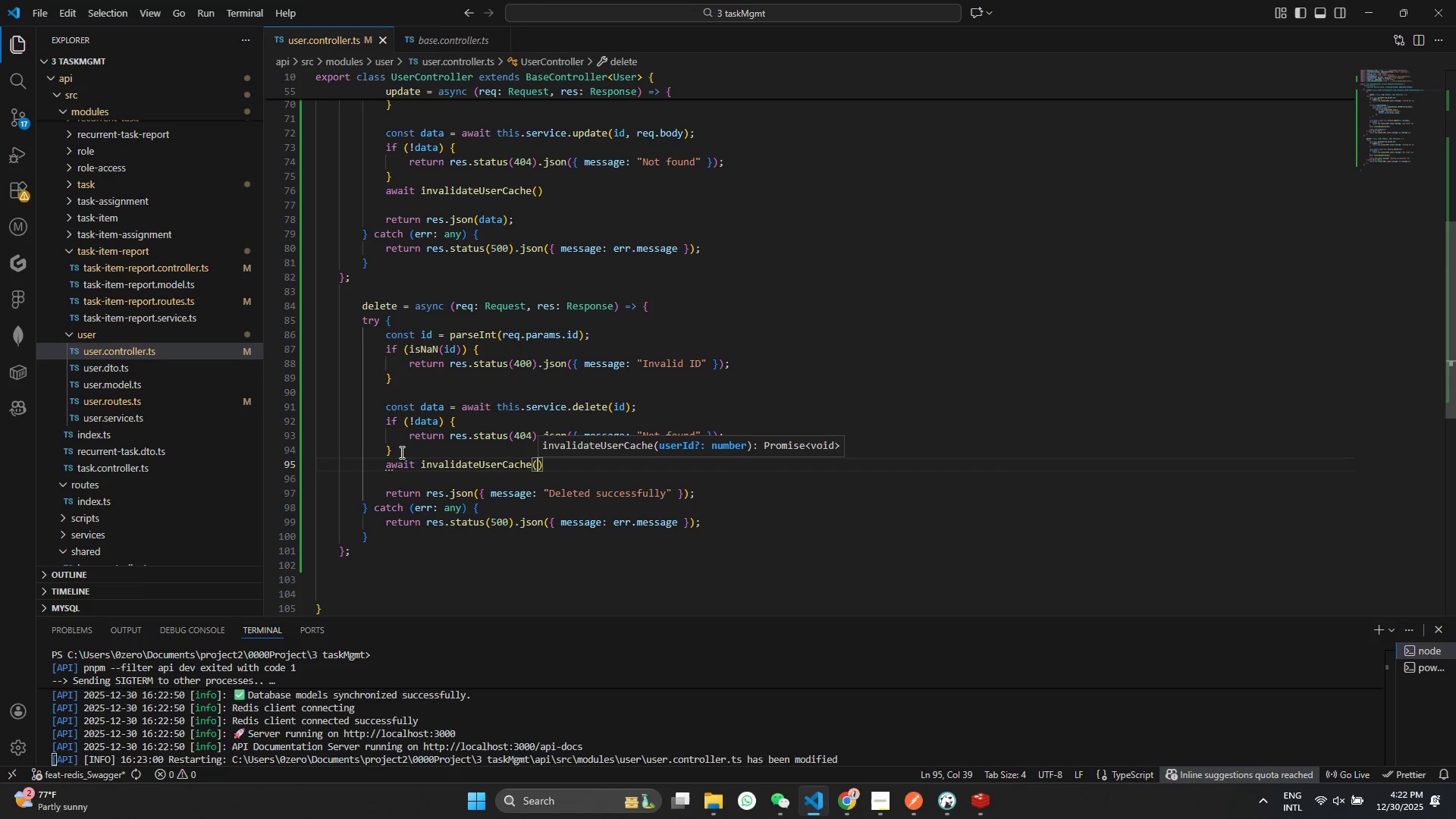 
key(Control+S)
 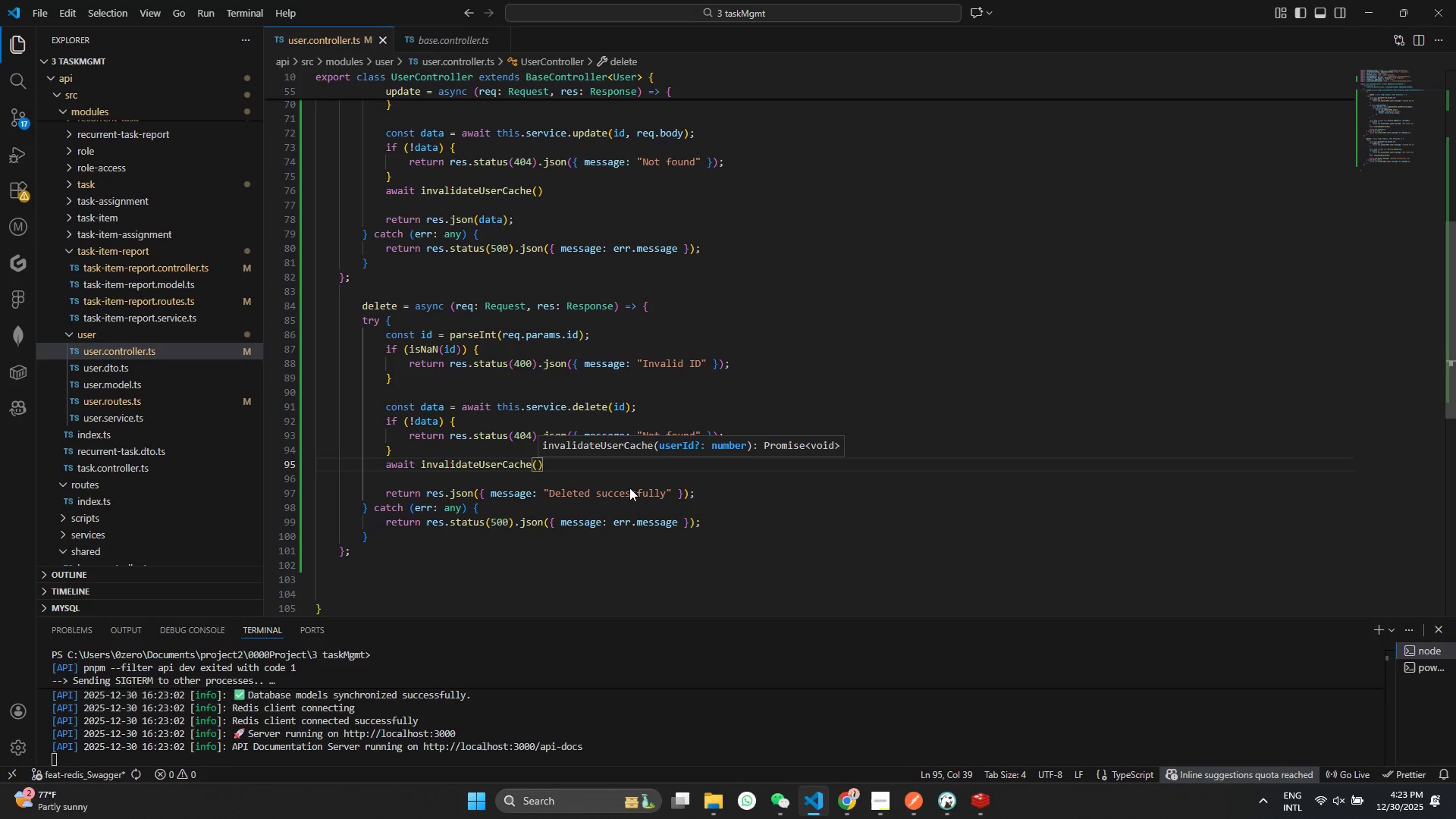 
scroll: coordinate [617, 551], scroll_direction: down, amount: 1.0
 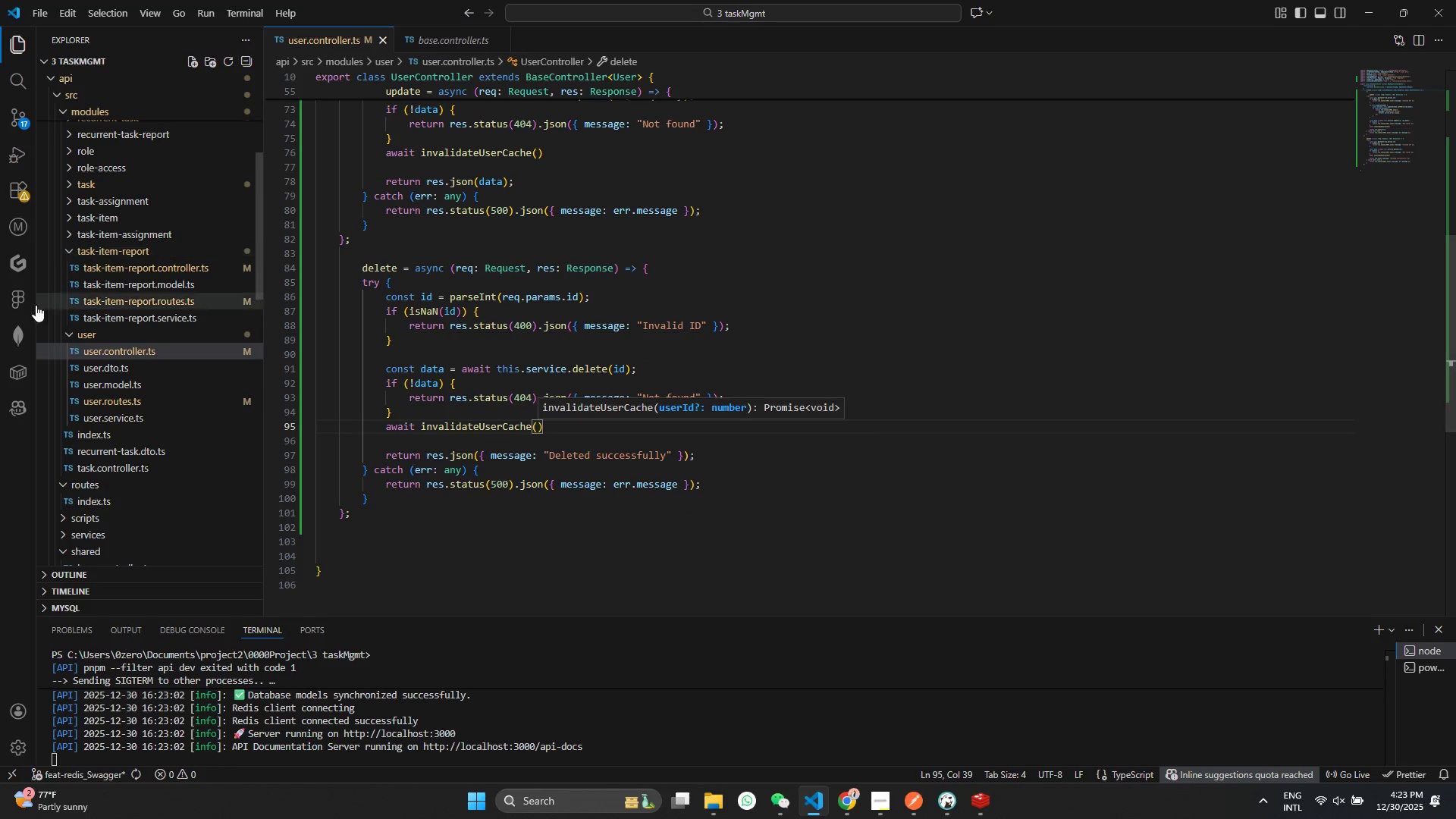 
left_click([77, 331])
 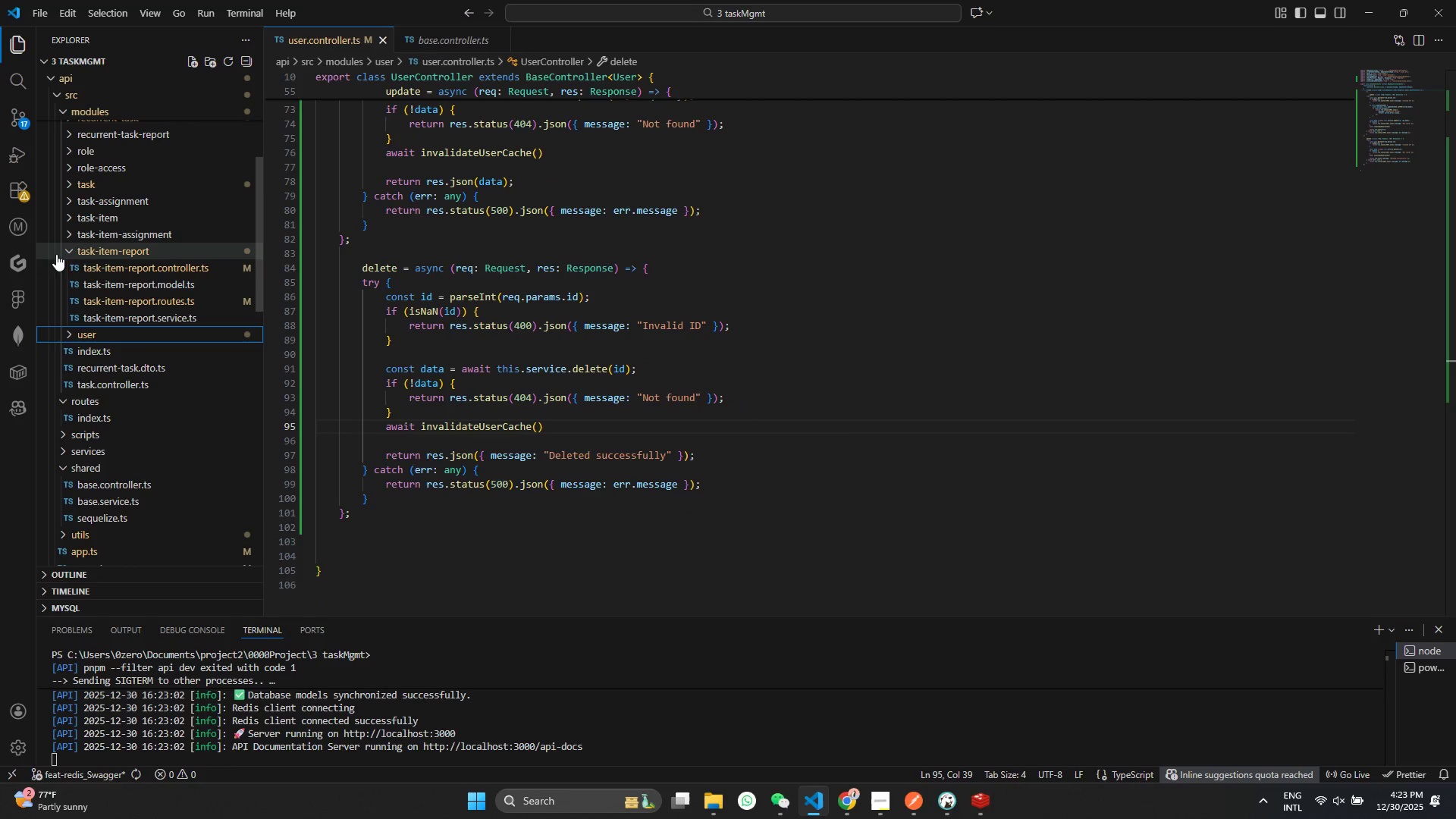 
left_click([71, 253])
 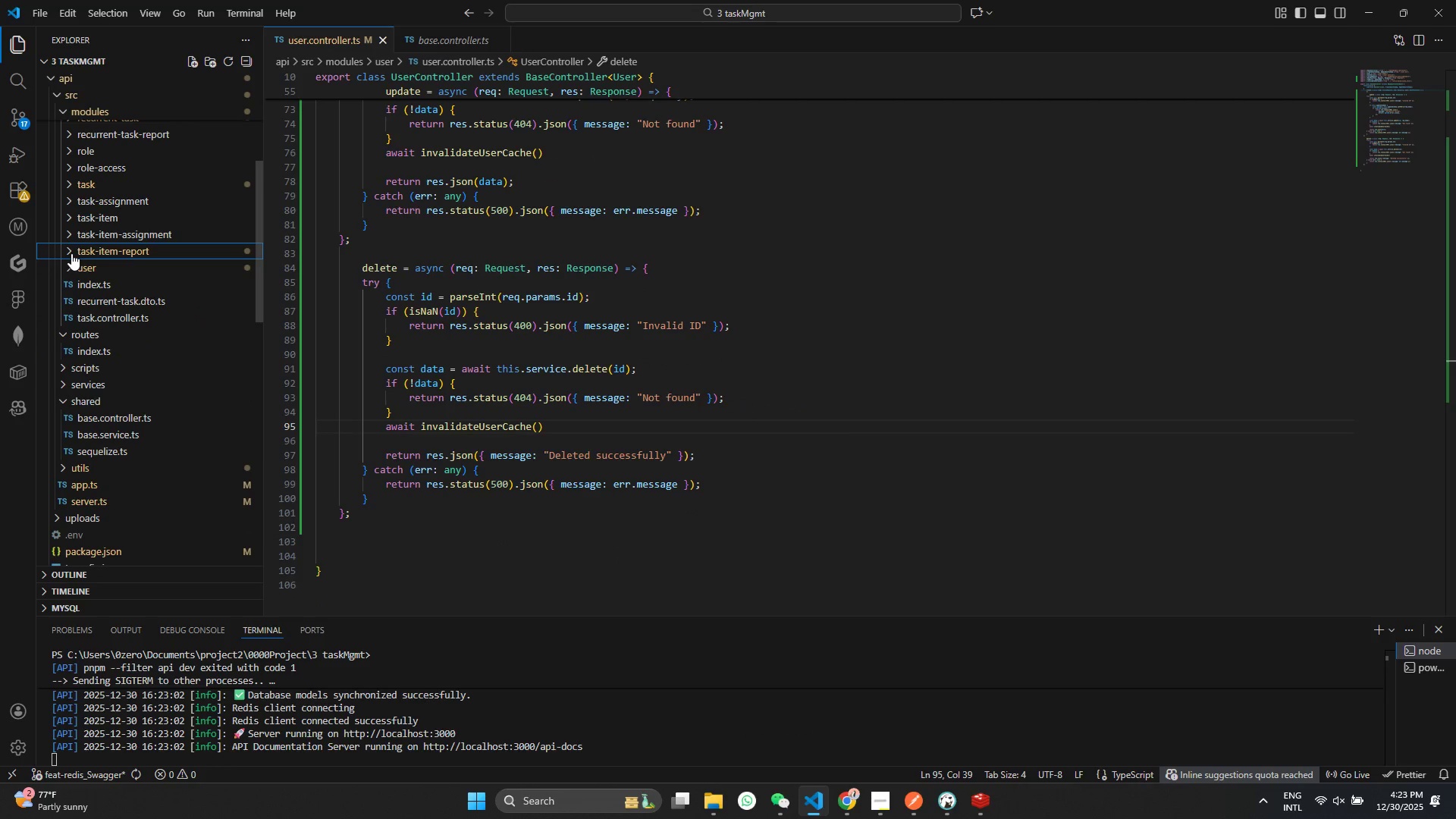 
left_click([71, 253])
 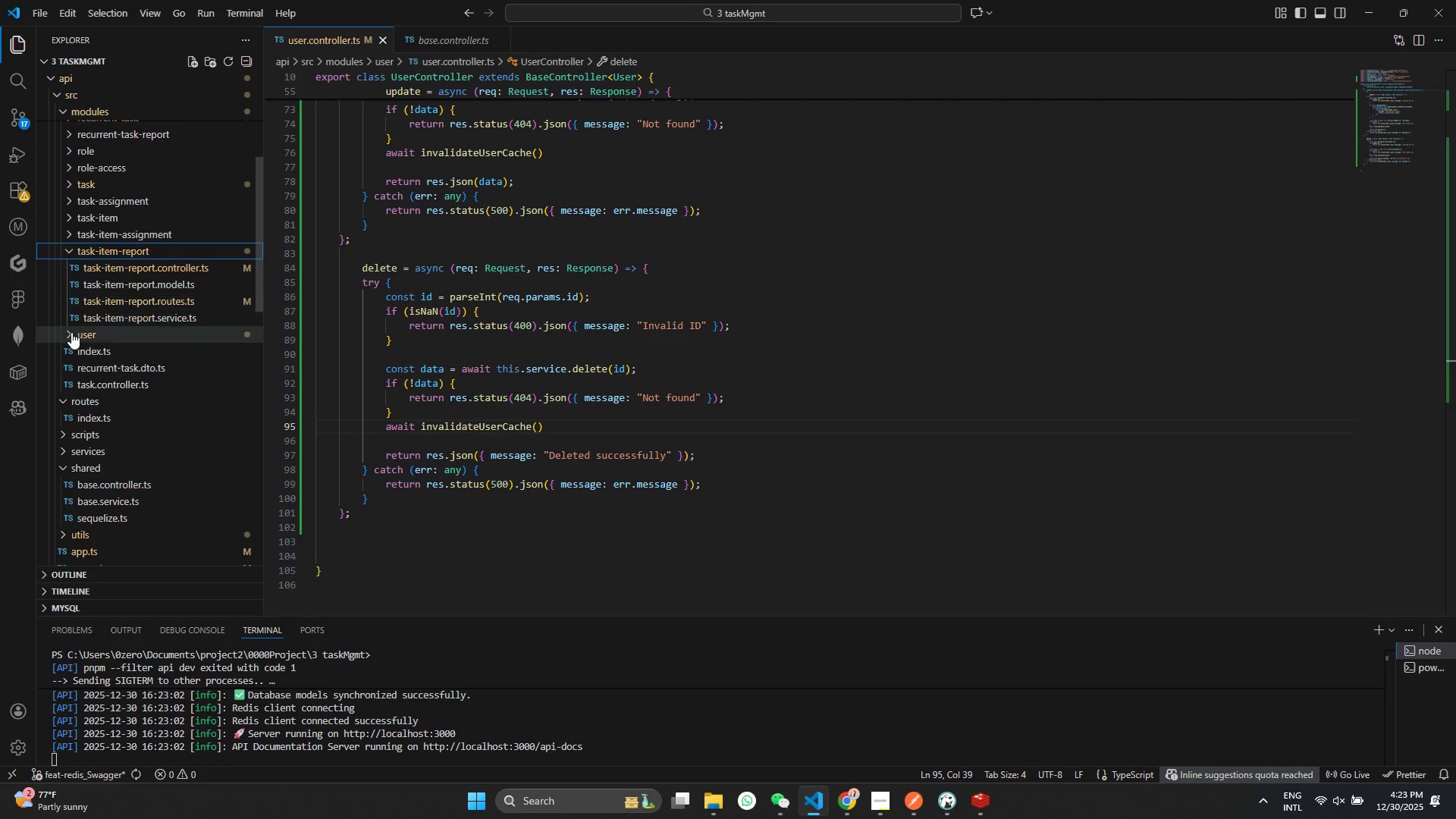 
left_click([71, 332])
 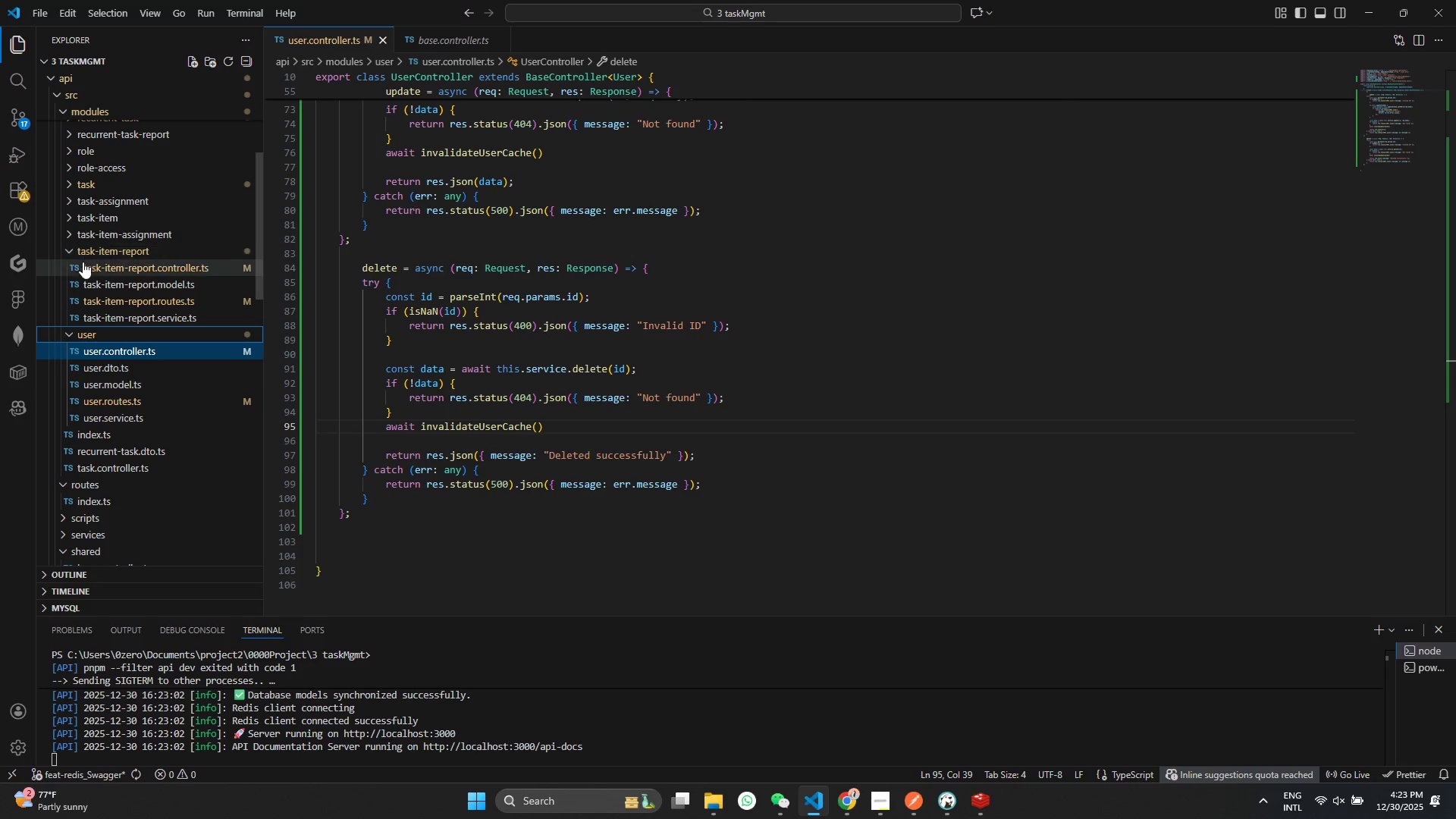 
left_click([71, 249])
 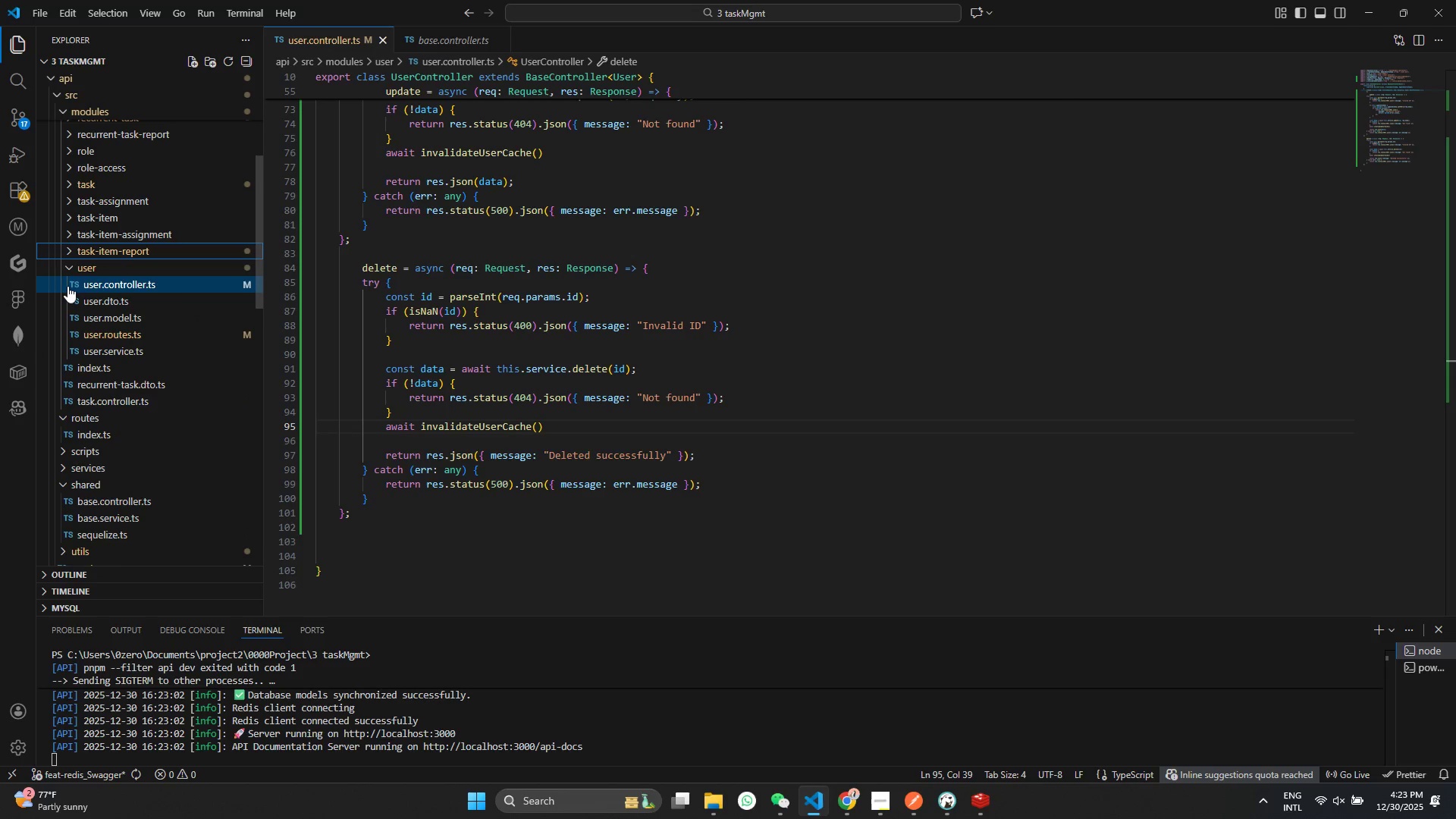 
left_click([68, 273])
 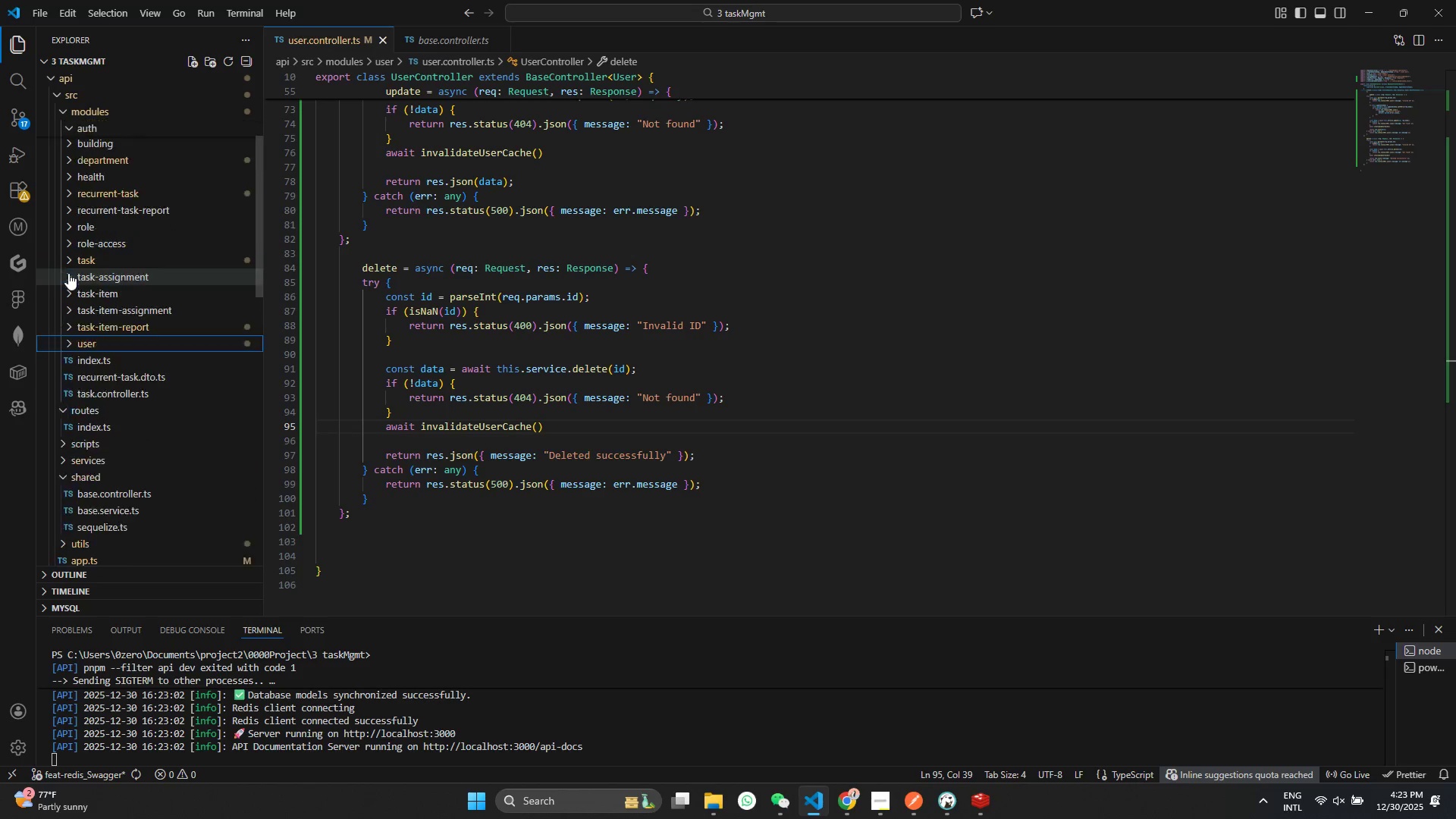 
scroll: coordinate [68, 273], scroll_direction: up, amount: 4.0
 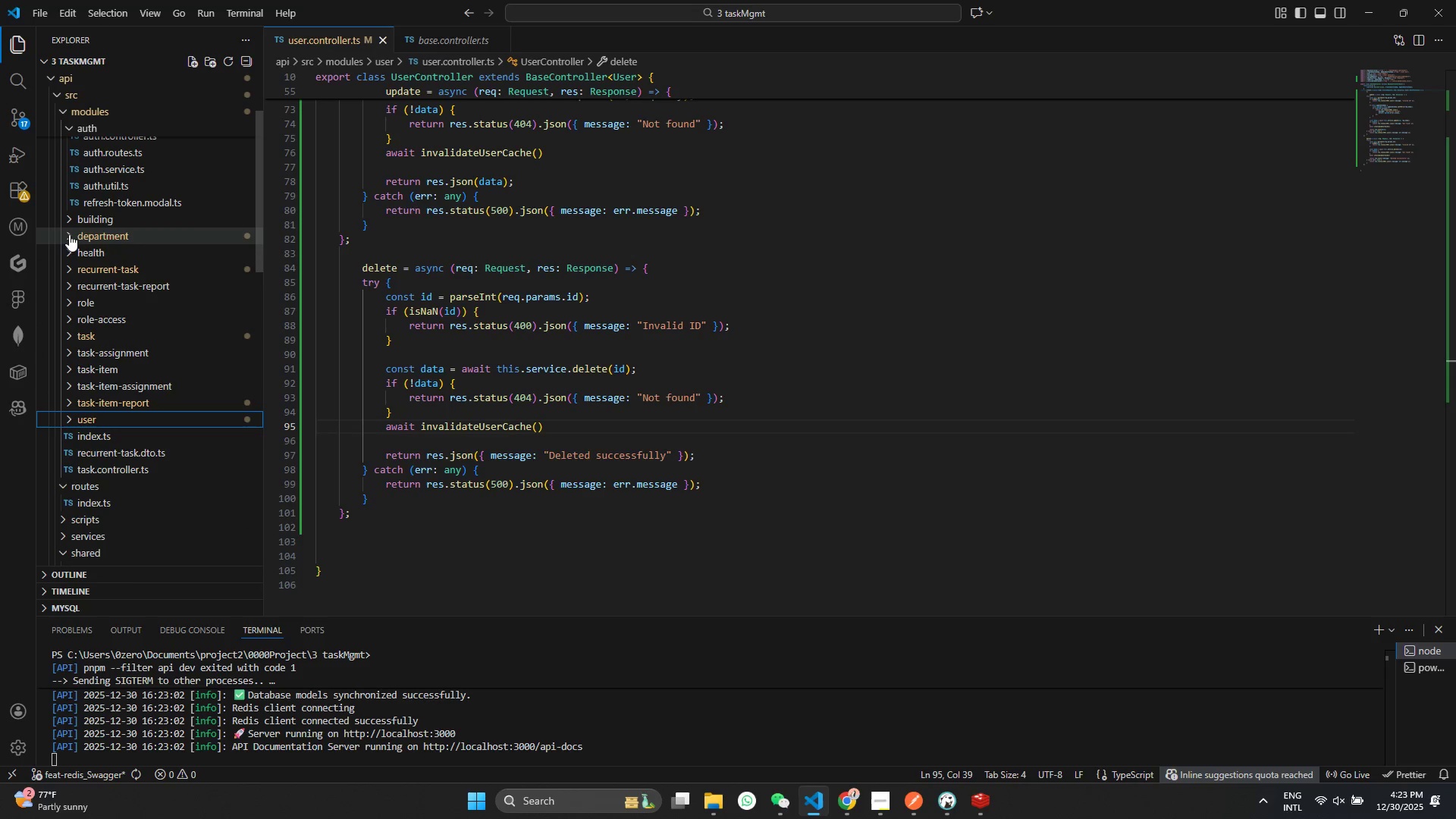 
left_click([69, 234])
 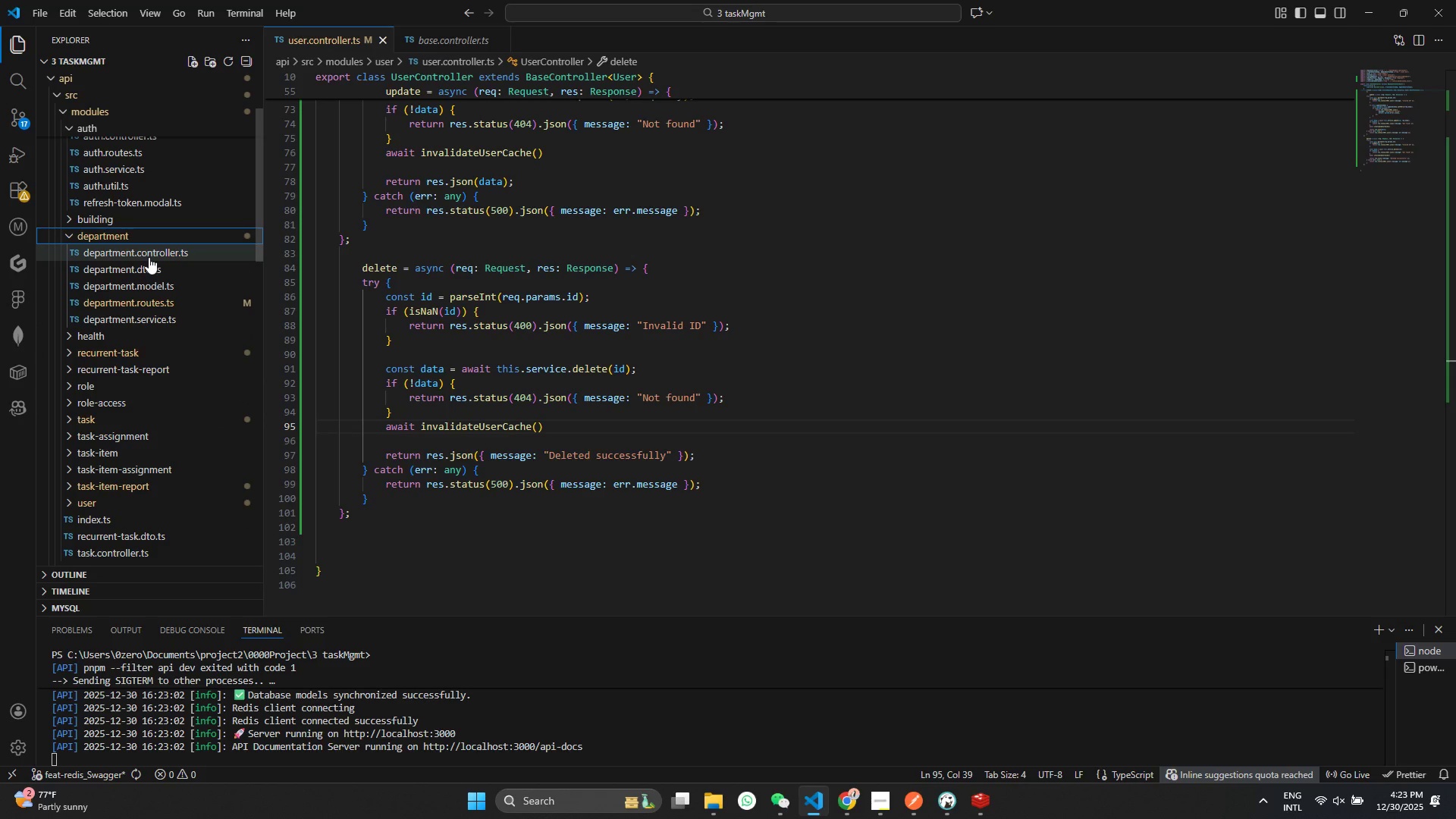 
left_click([149, 257])
 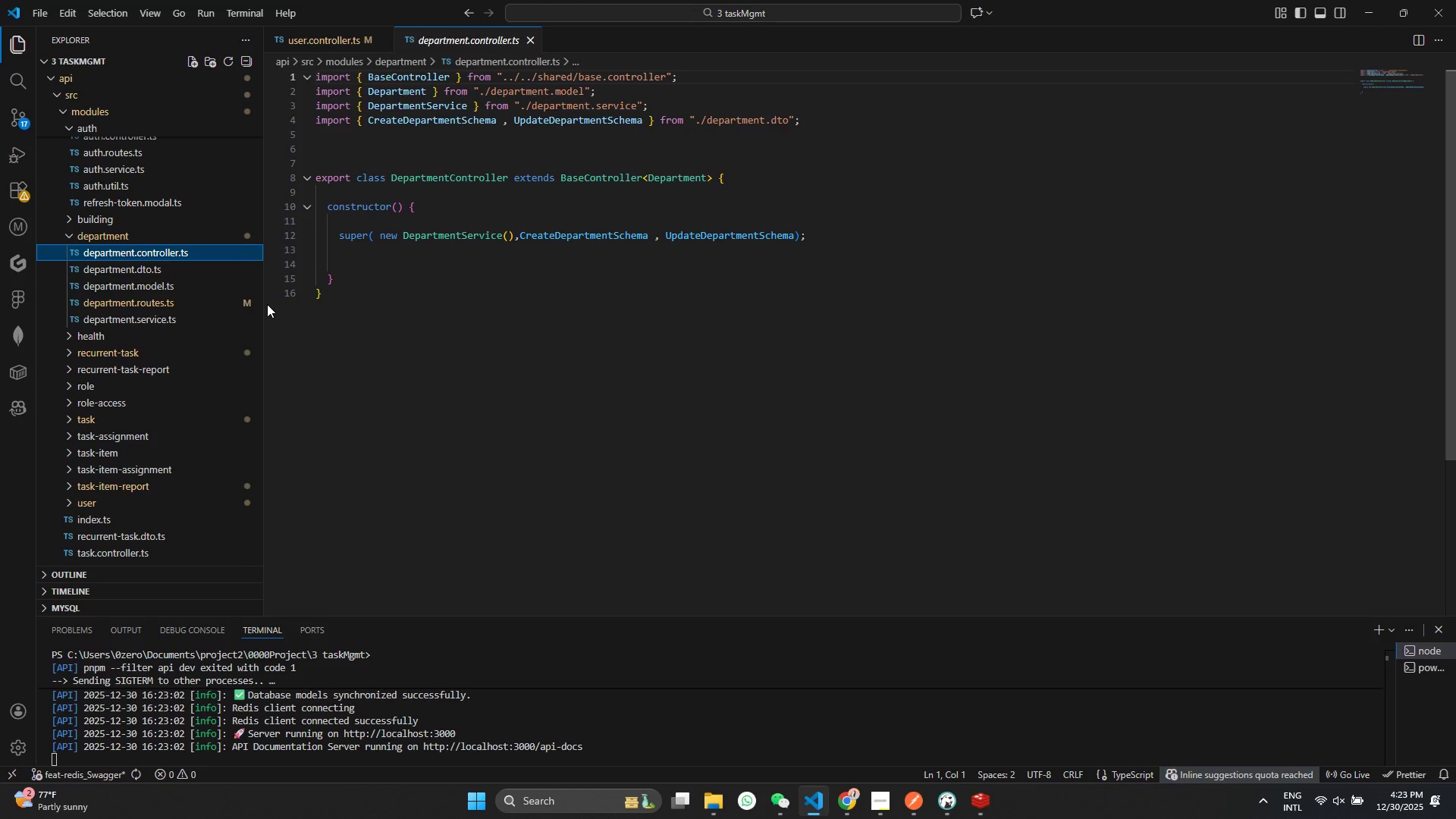 
left_click([126, 304])
 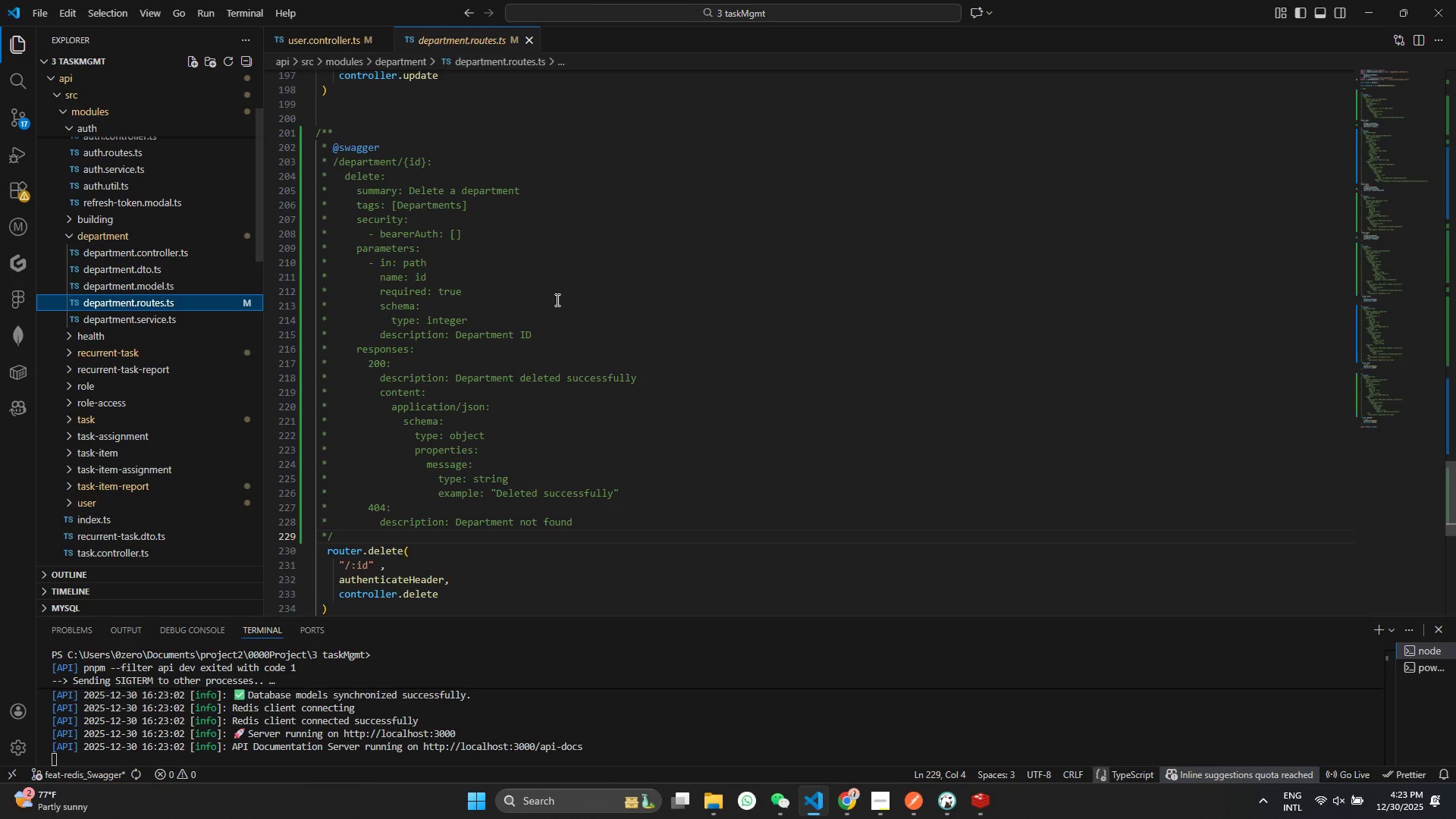 
left_click([556, 300])
 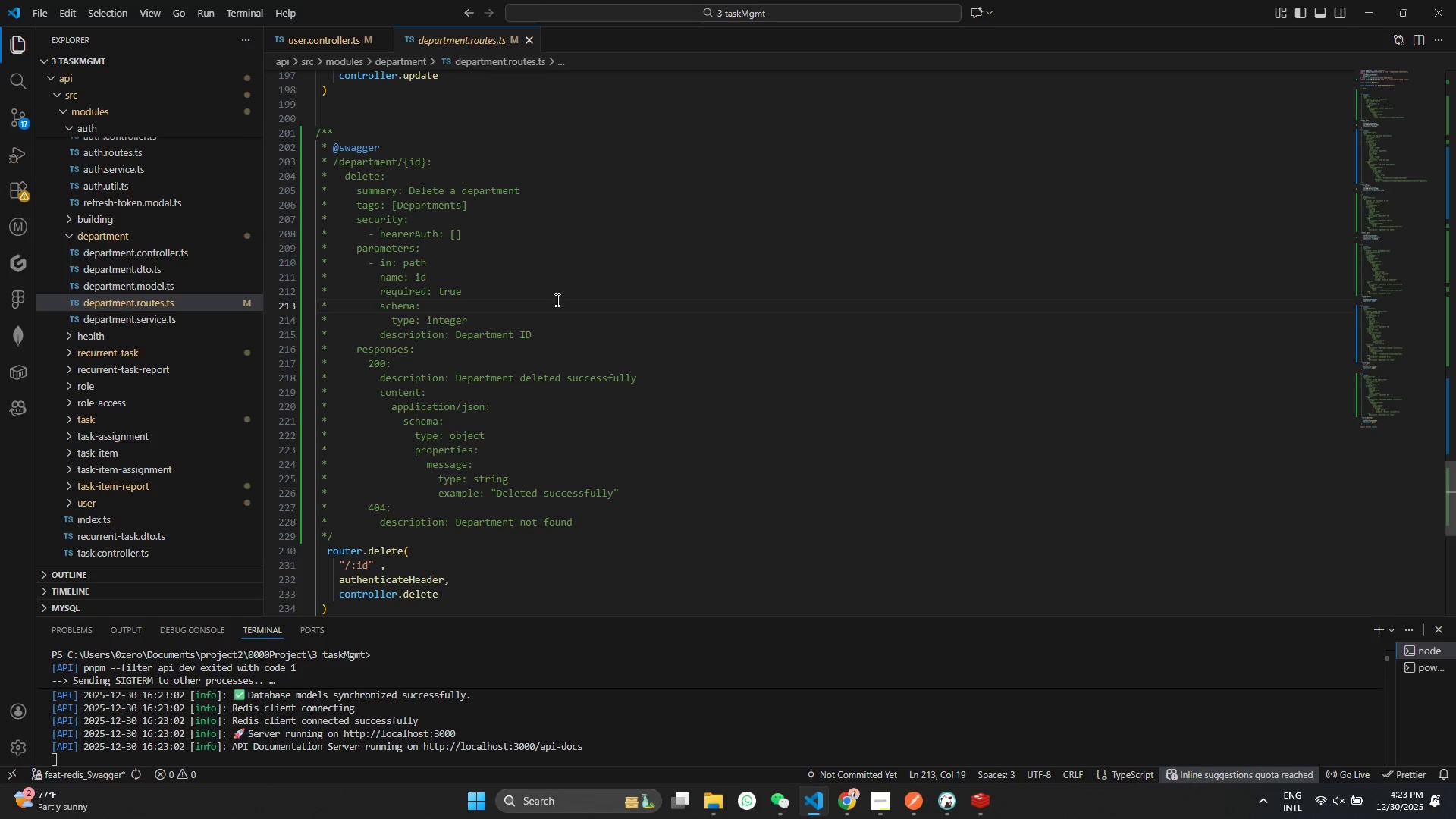 
wait(8.75)
 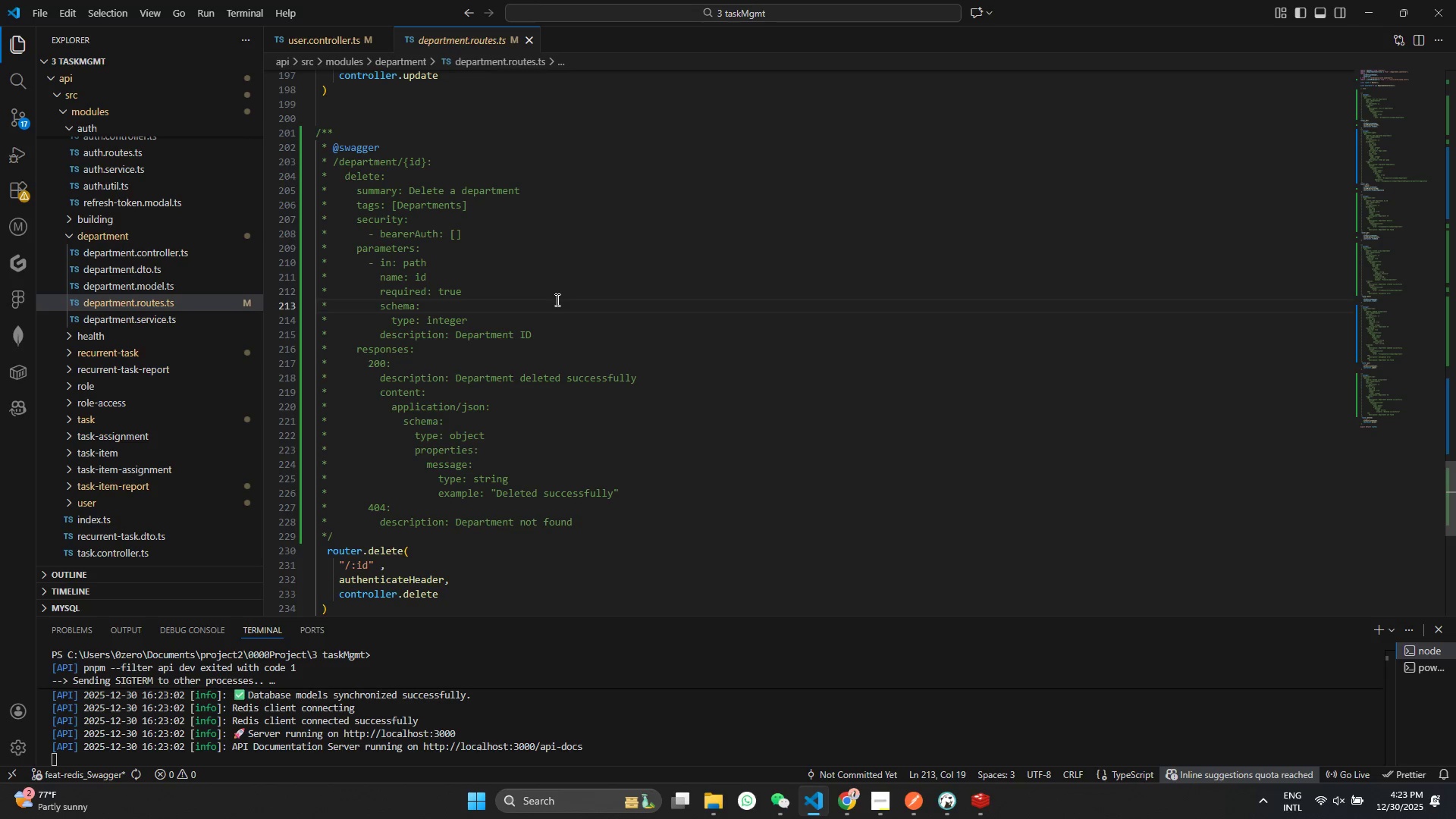 
left_click([890, 207])
 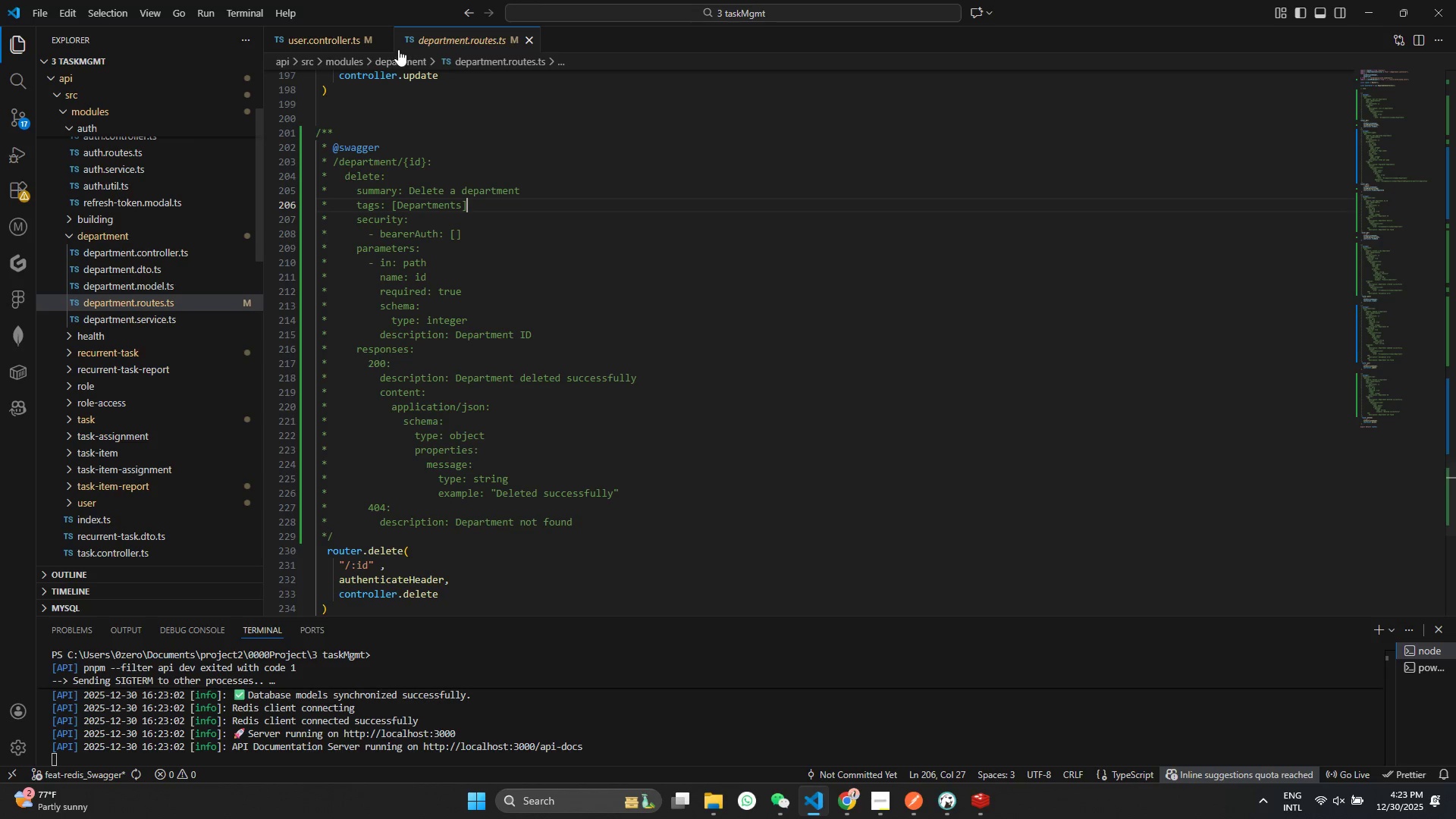 
left_click([140, 249])
 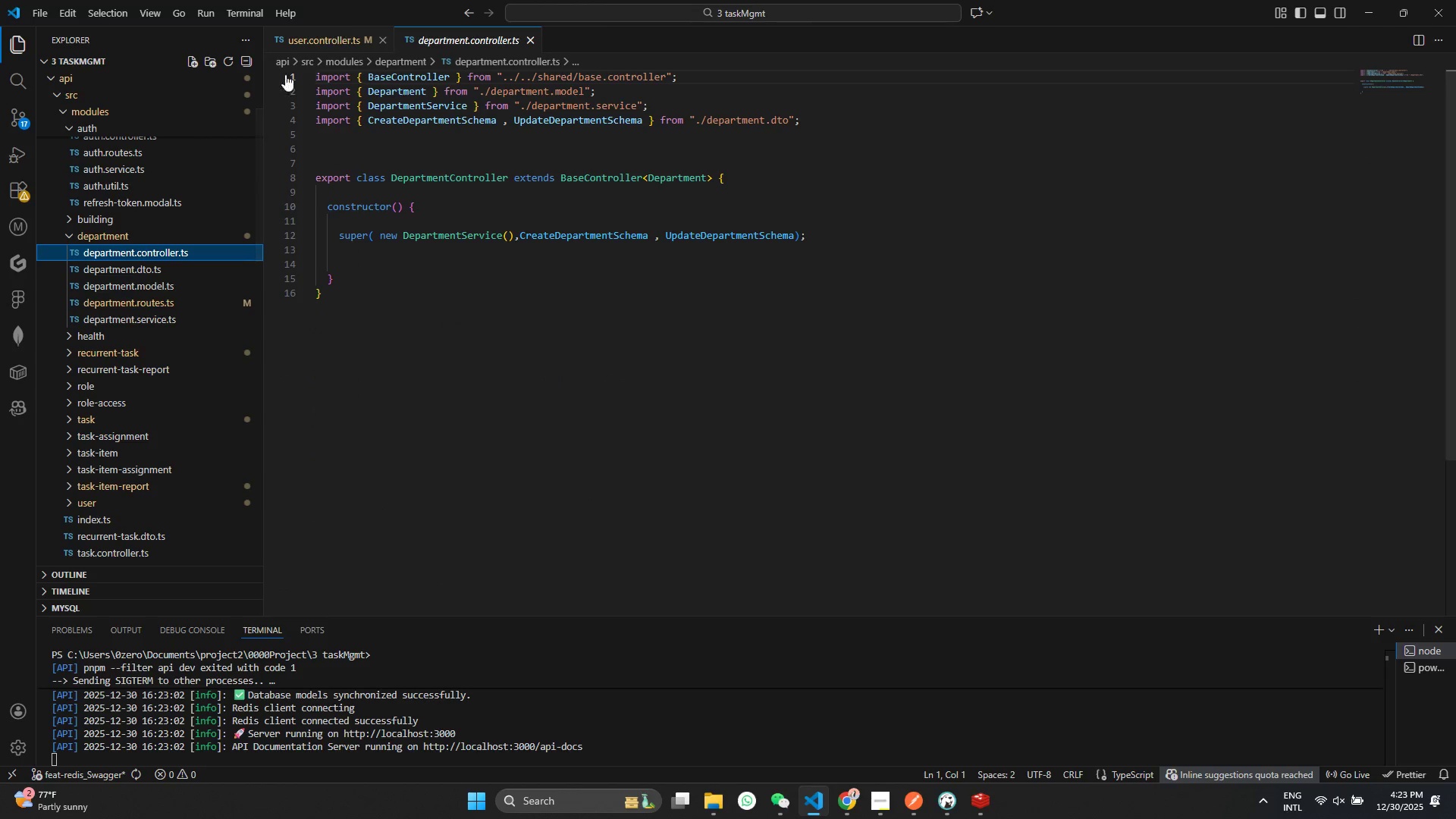 
scroll: coordinate [169, 358], scroll_direction: down, amount: 1.0
 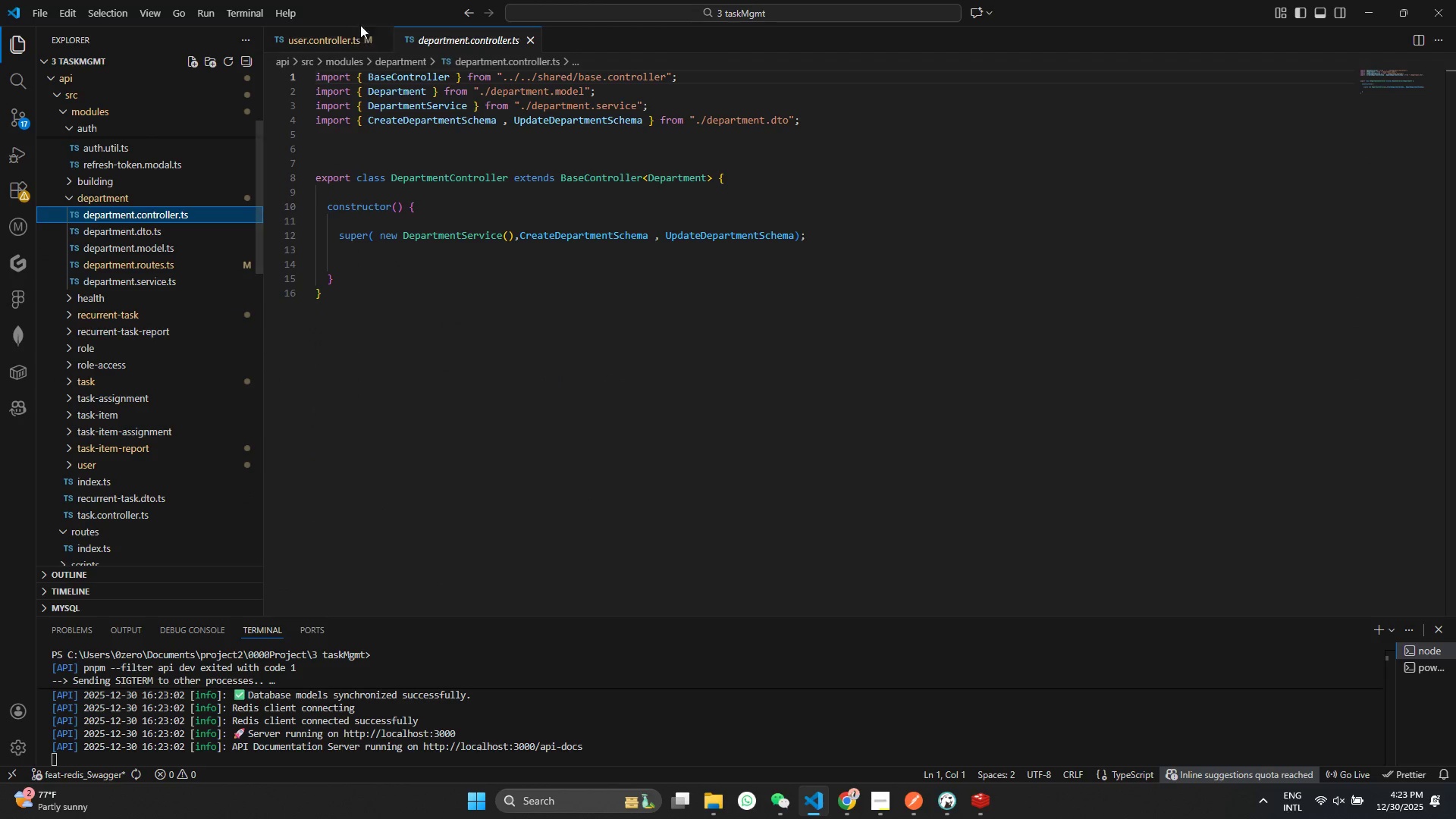 
left_click([339, 39])
 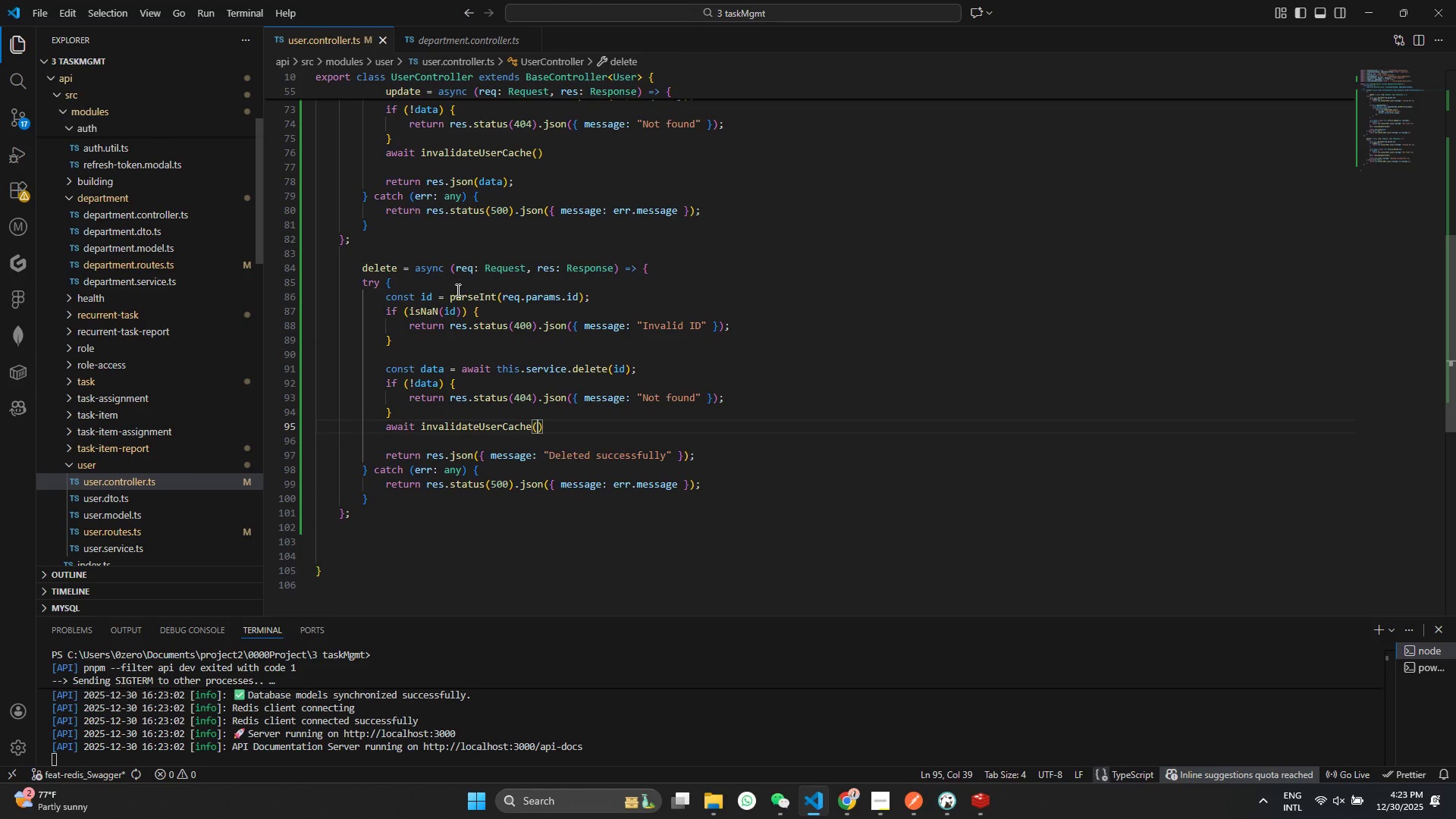 
scroll: coordinate [457, 290], scroll_direction: up, amount: 9.0
 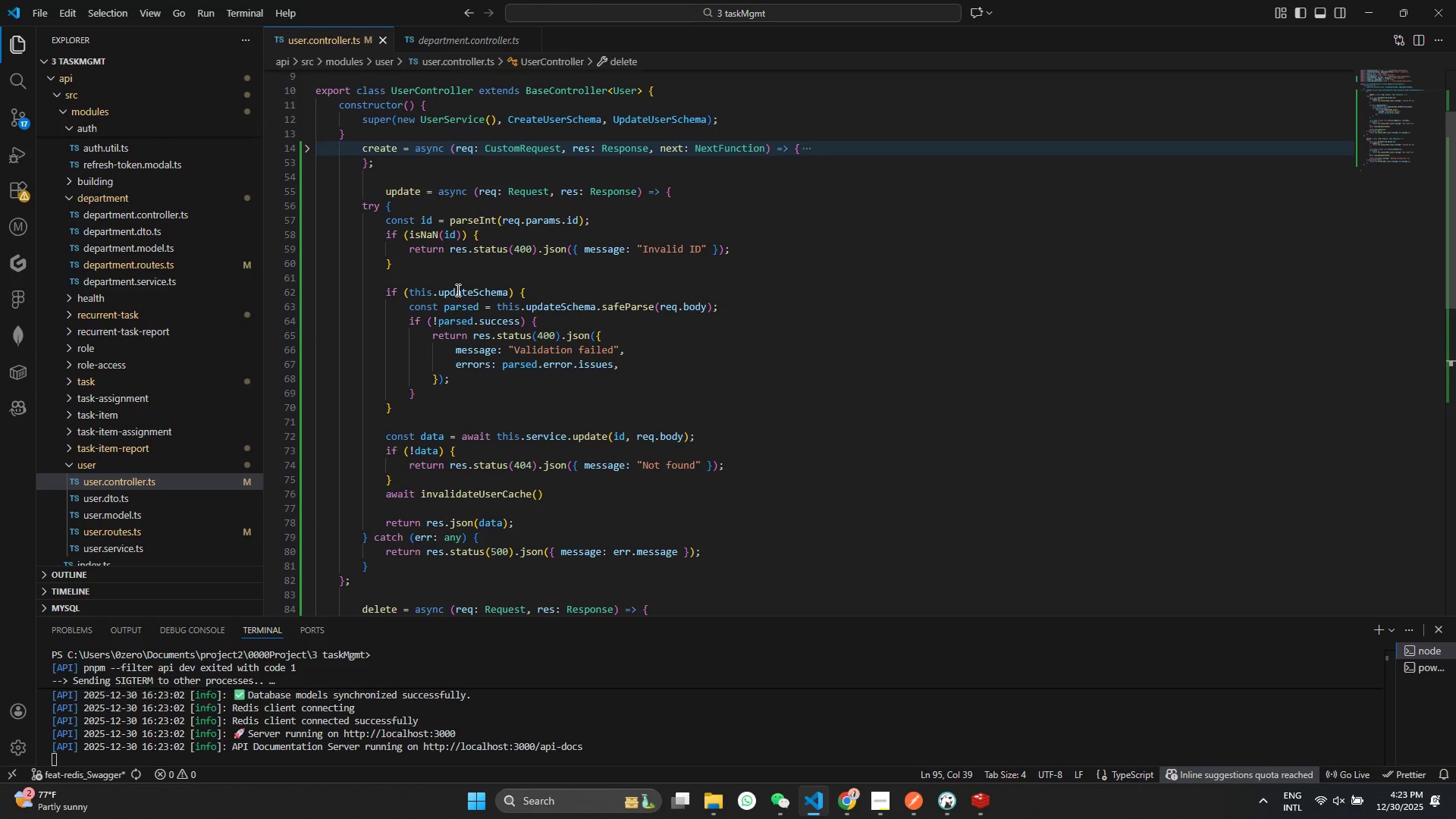 
scroll: coordinate [455, 293], scroll_direction: down, amount: 8.0
 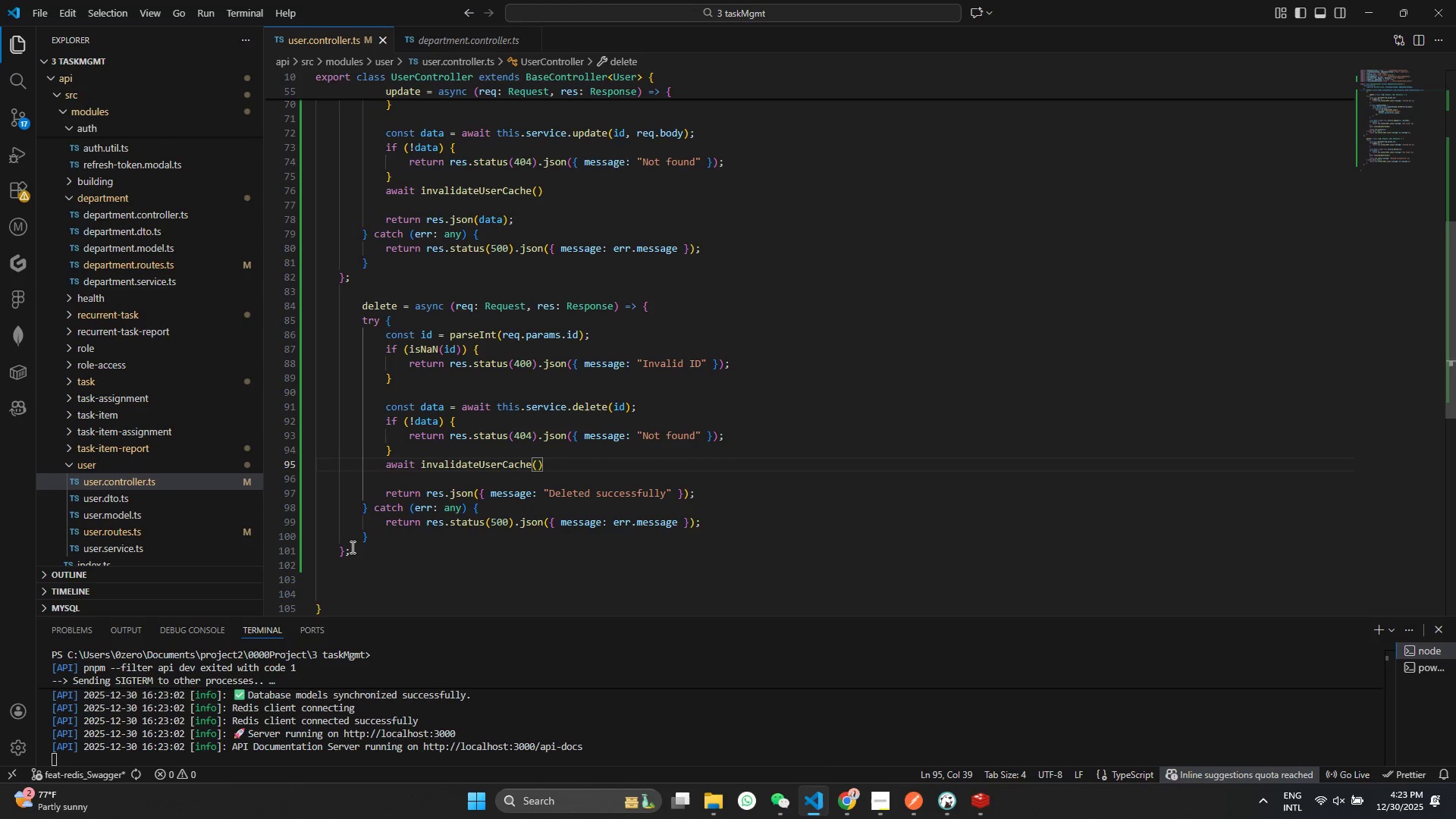 
left_click_drag(start_coordinate=[353, 551], to_coordinate=[309, 191])
 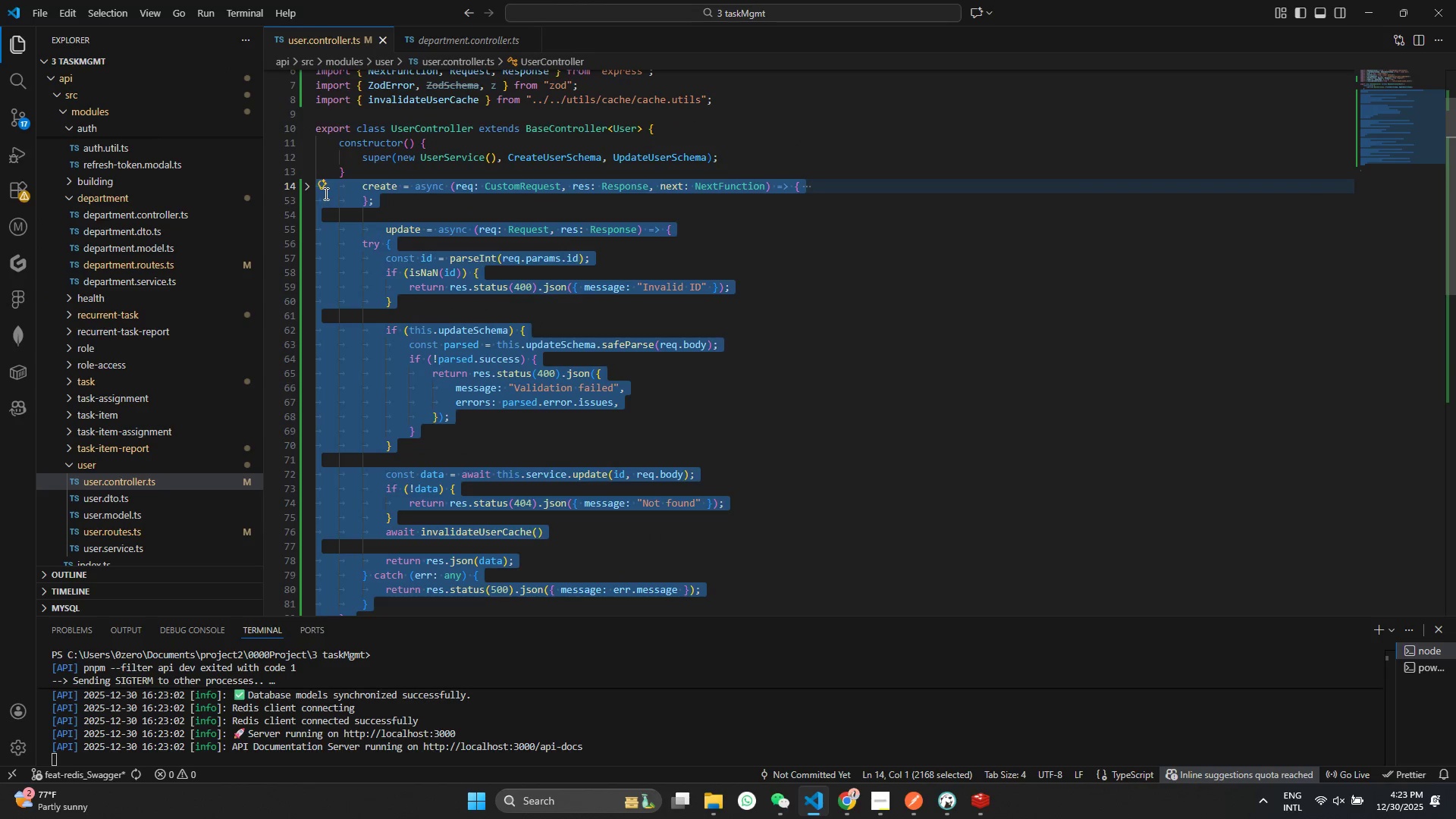 
scroll: coordinate [375, 473], scroll_direction: up, amount: 9.0
 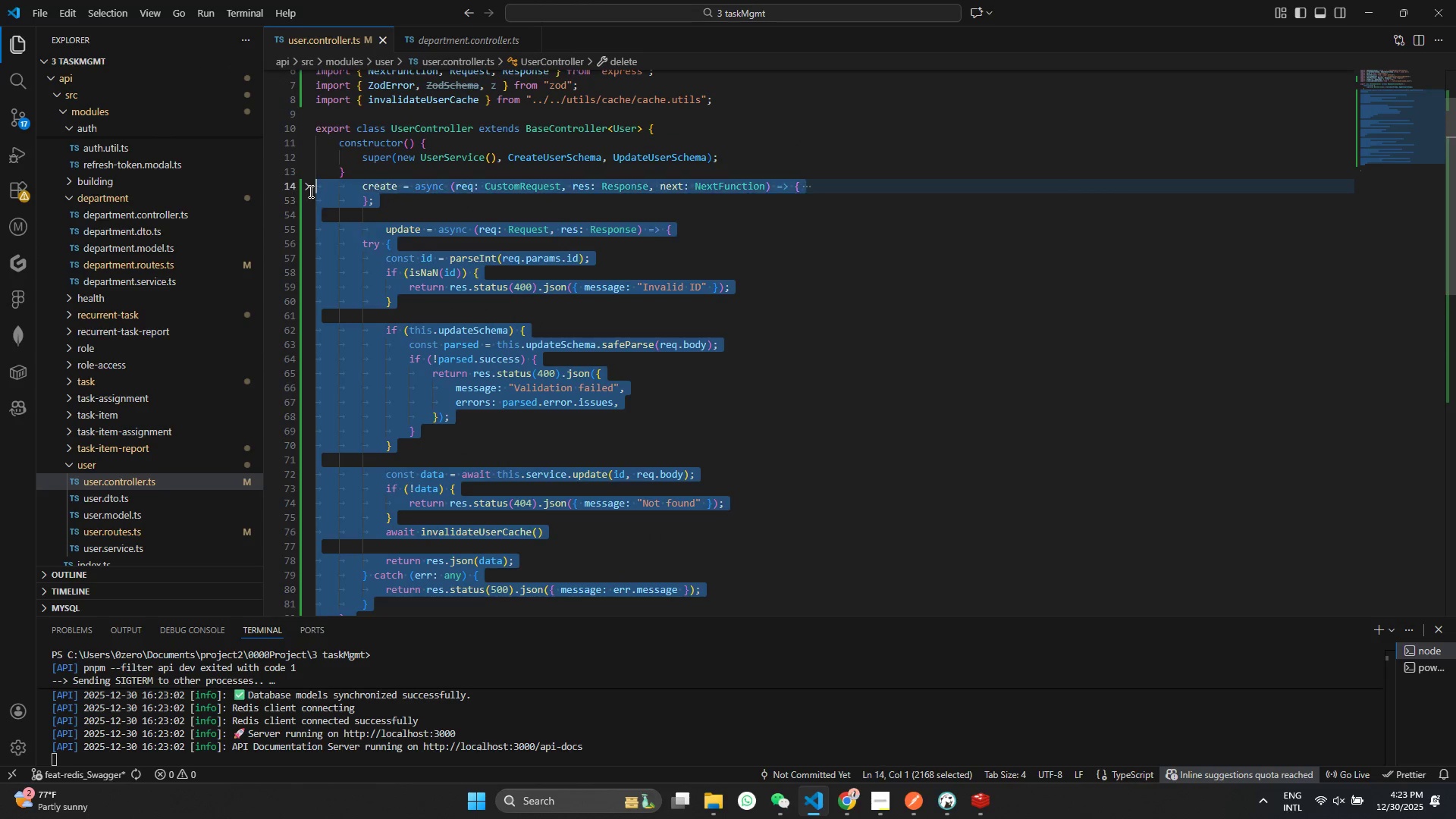 
key(Control+C)
 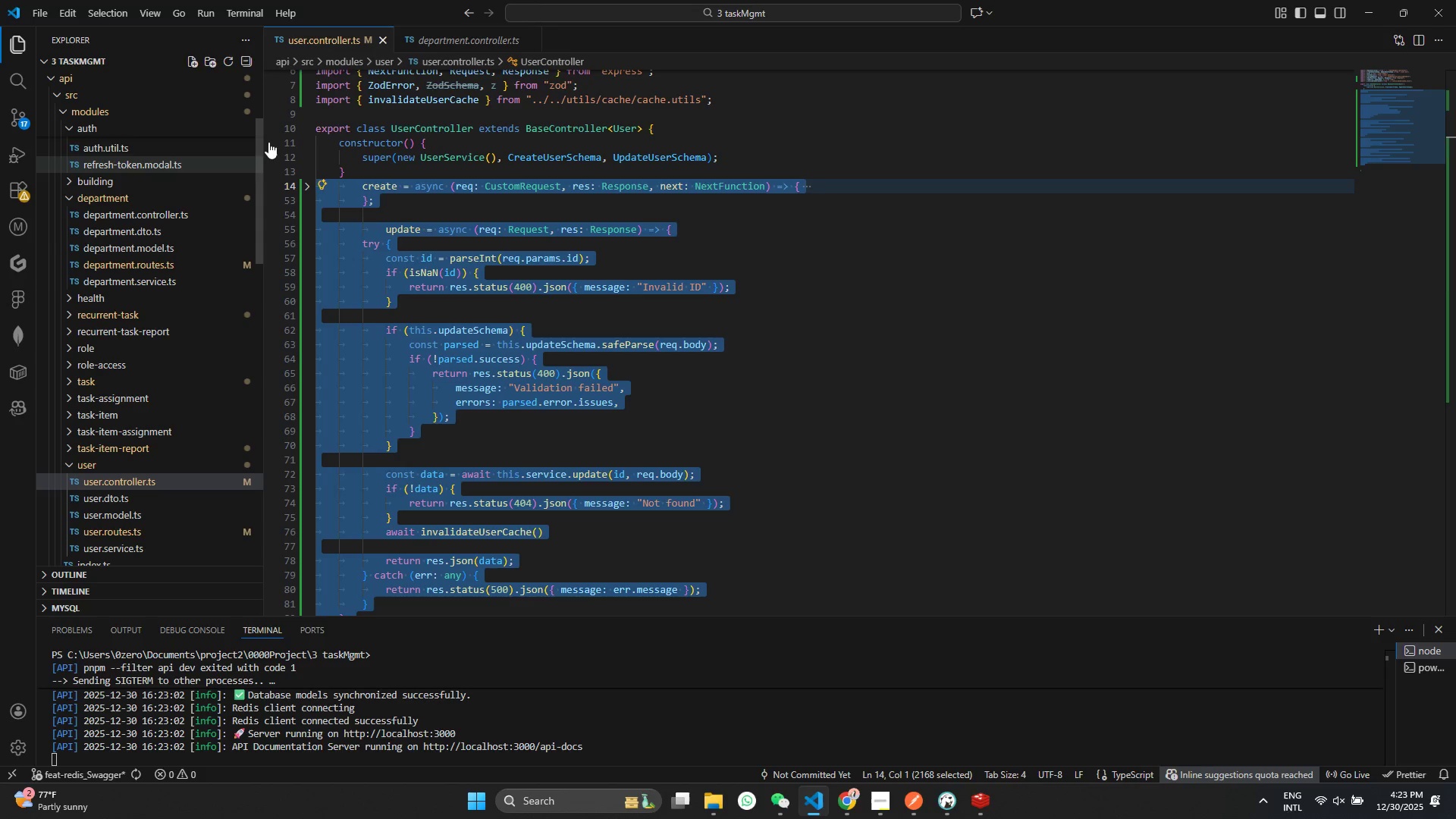 
left_click([454, 36])
 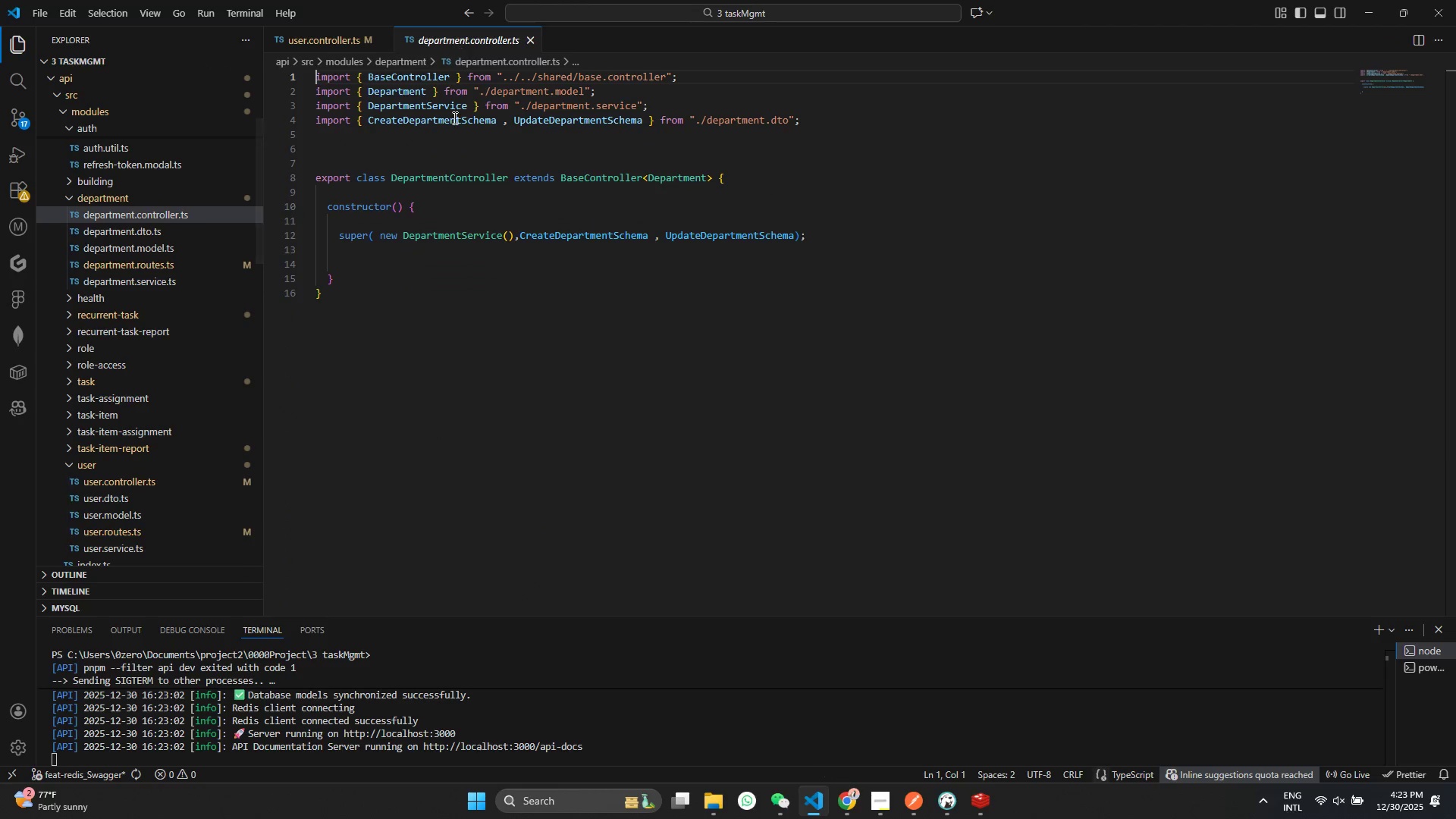 
key(Control+ControlLeft)
 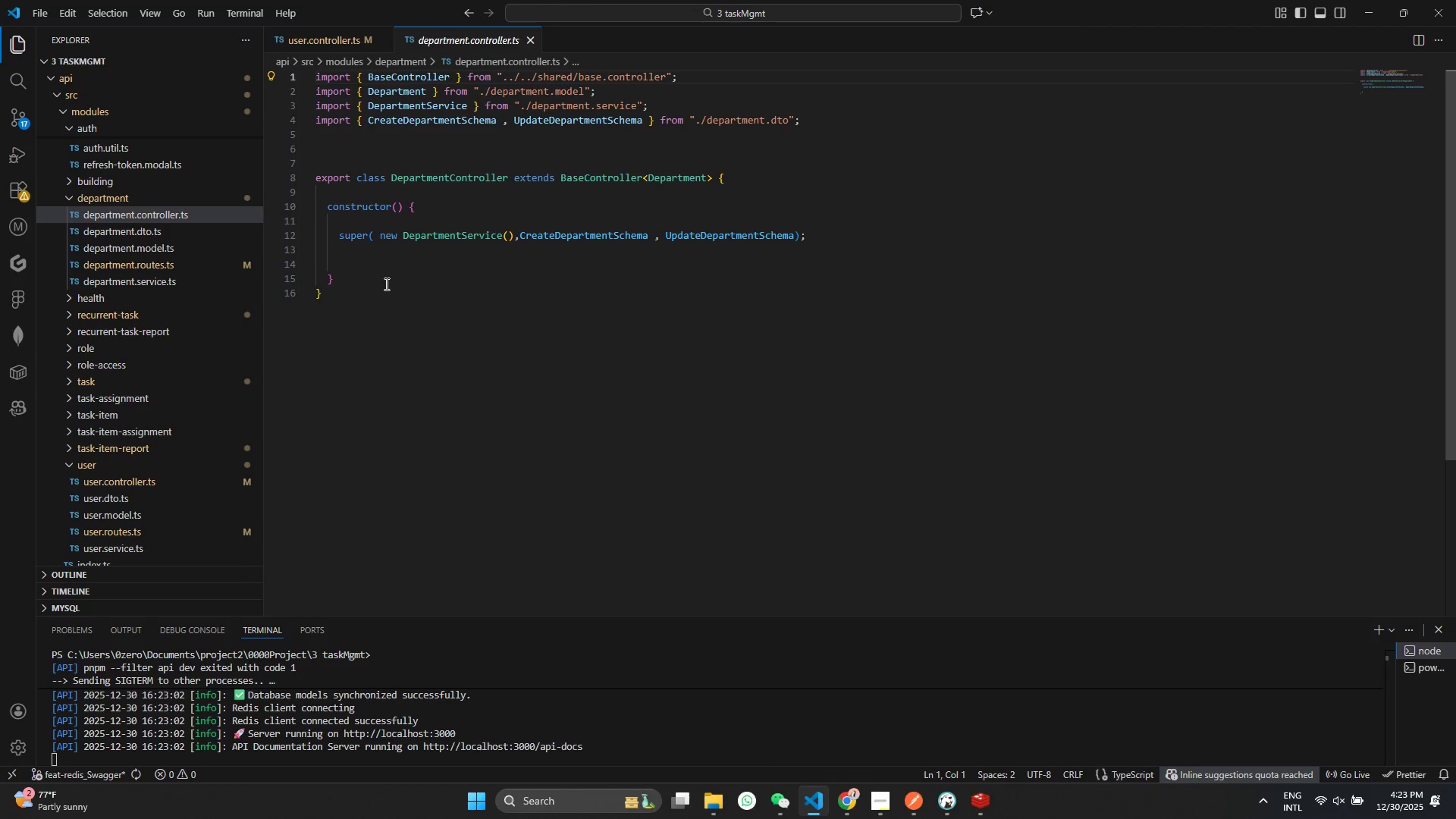 
left_click([384, 258])
 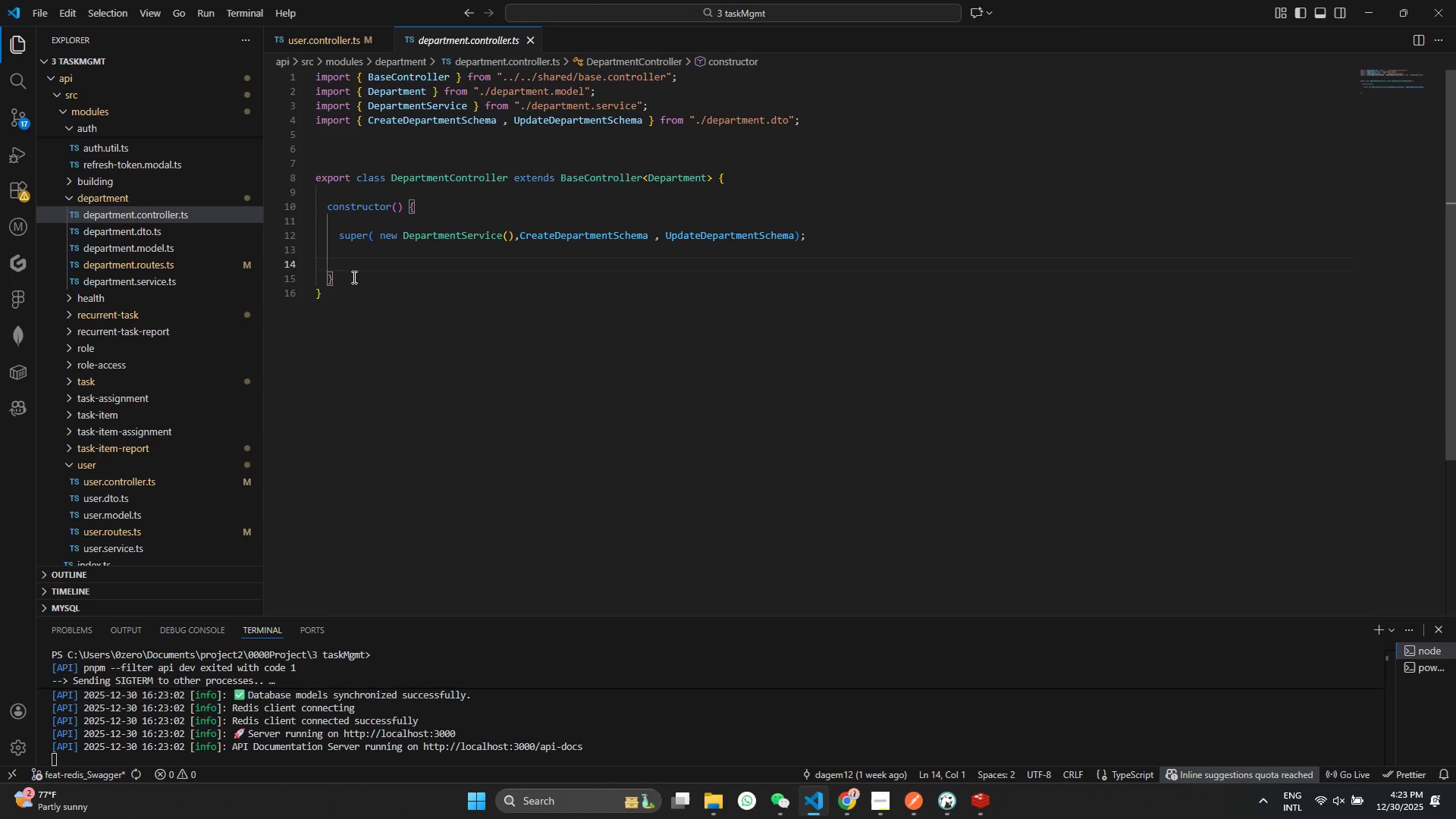 
key(Control+ControlLeft)
 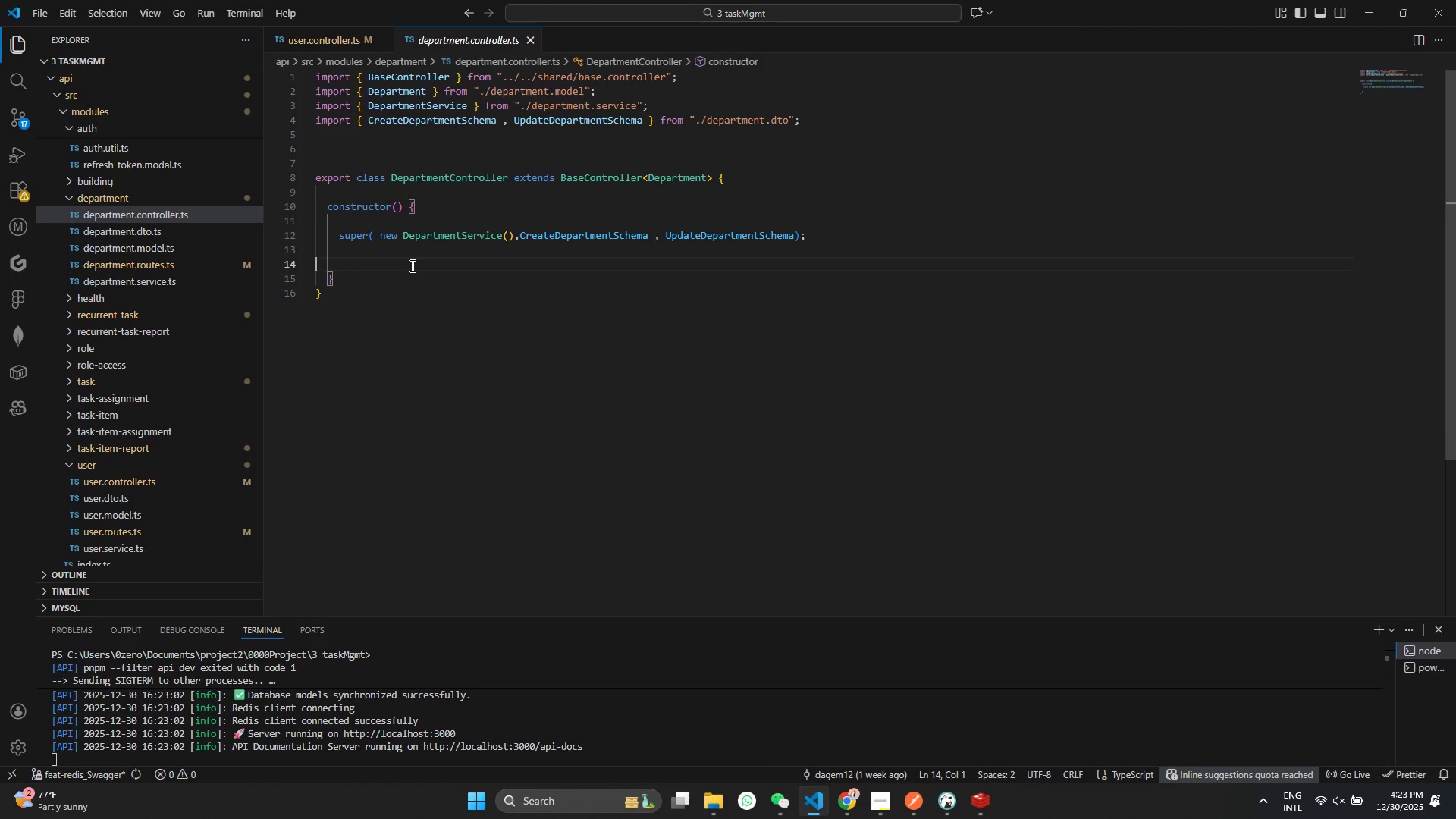 
left_click([381, 277])
 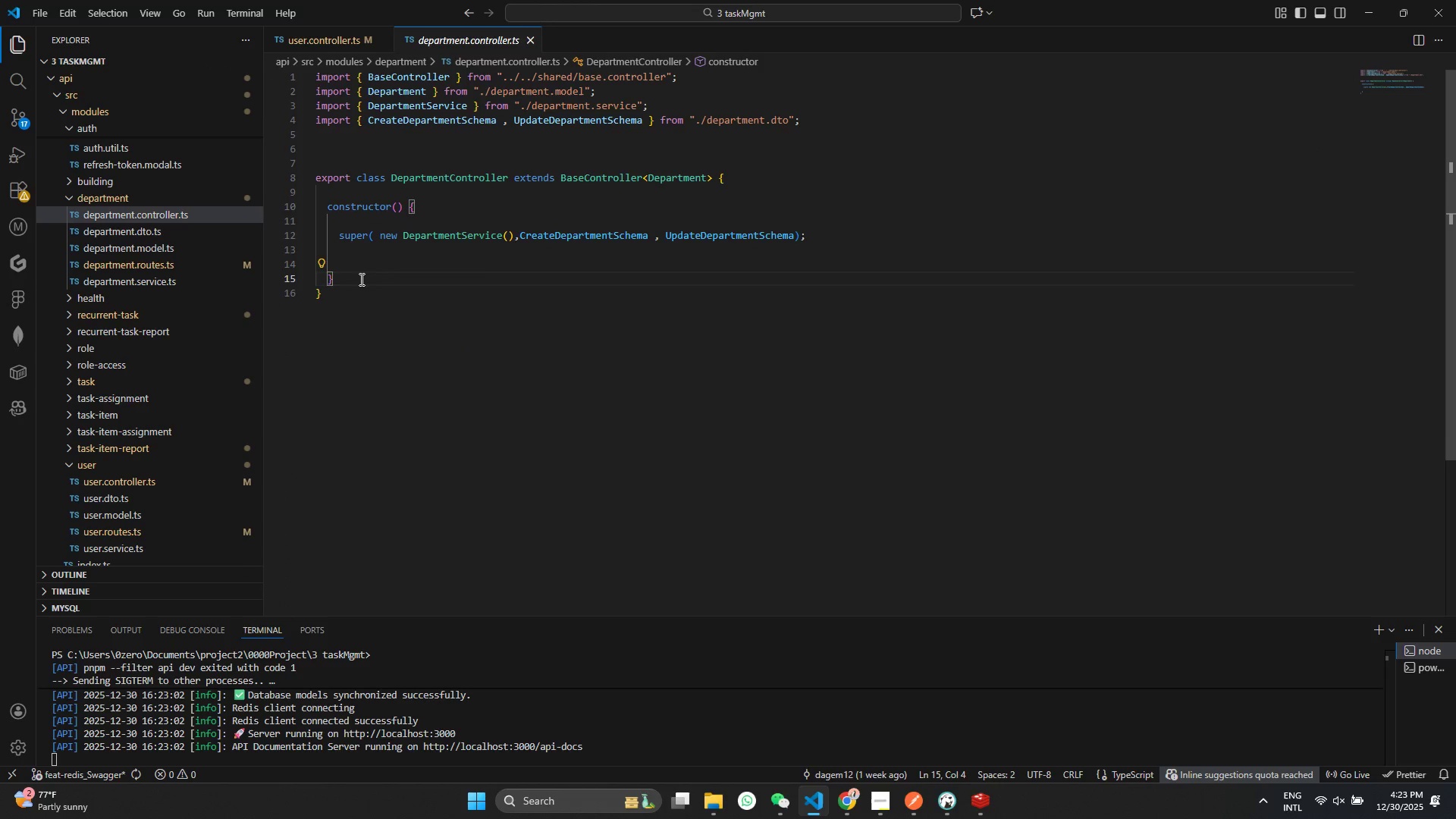 
key(Enter)
 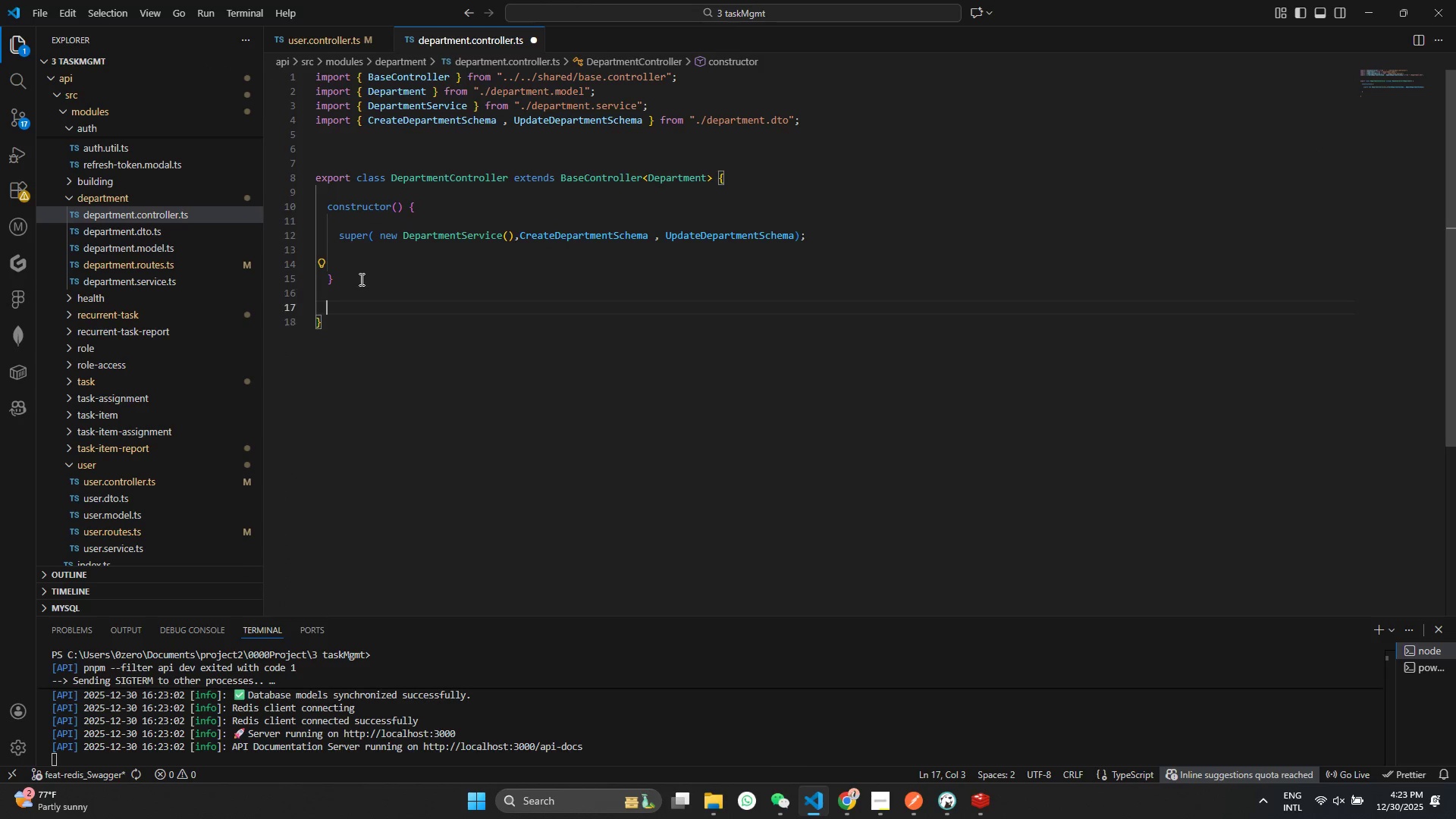 
key(Enter)
 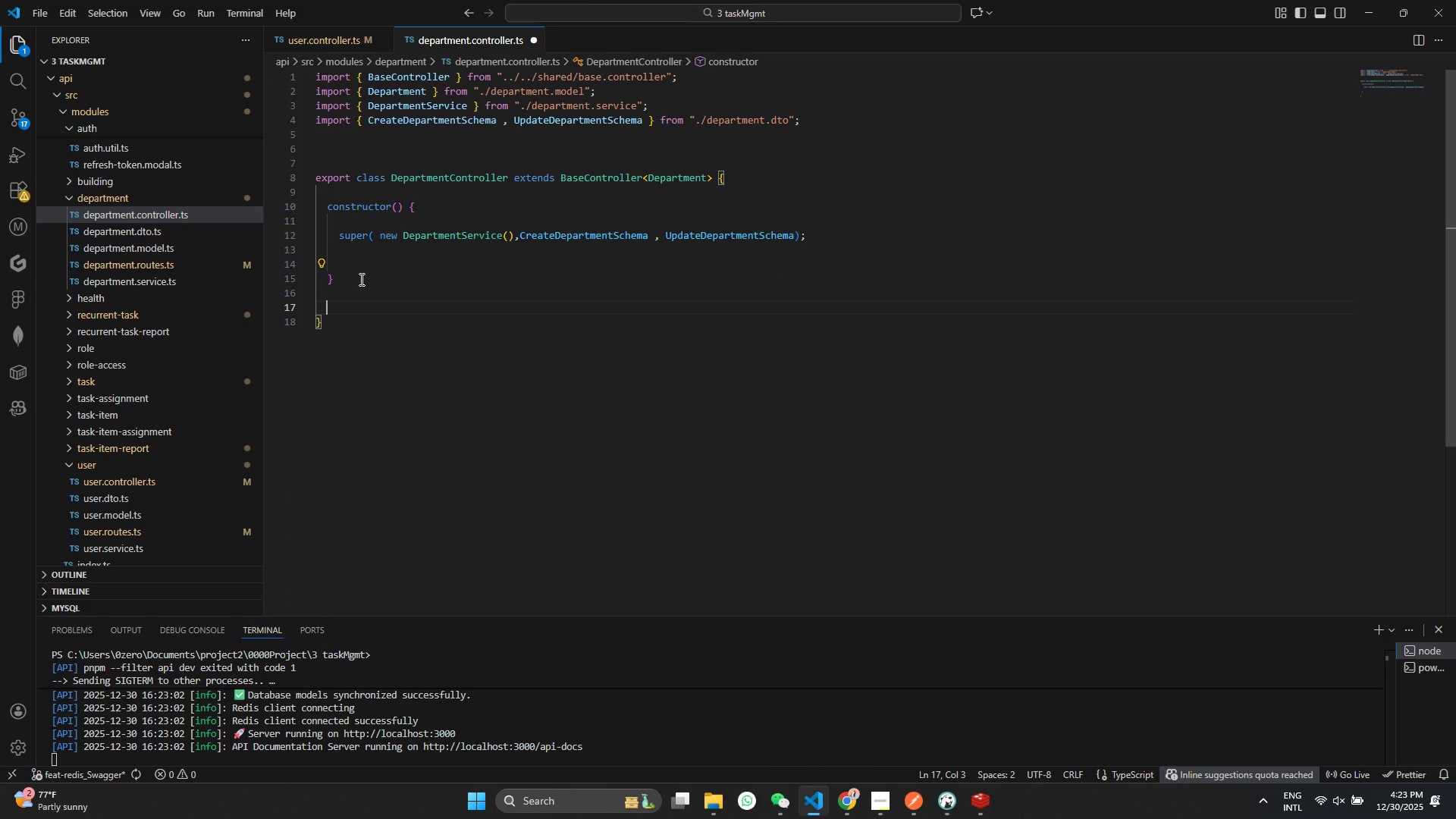 
key(Control+ControlLeft)
 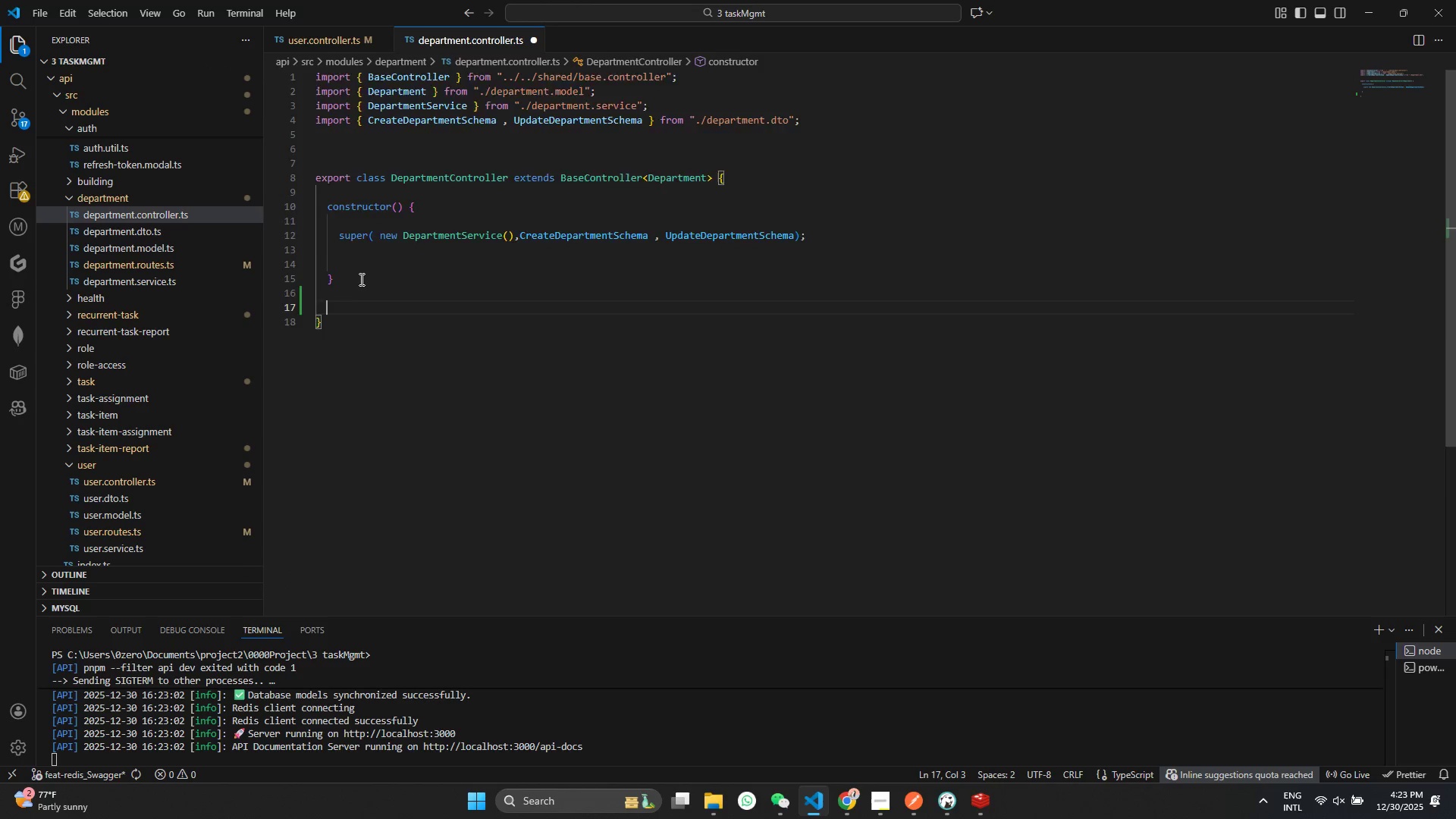 
key(Control+V)
 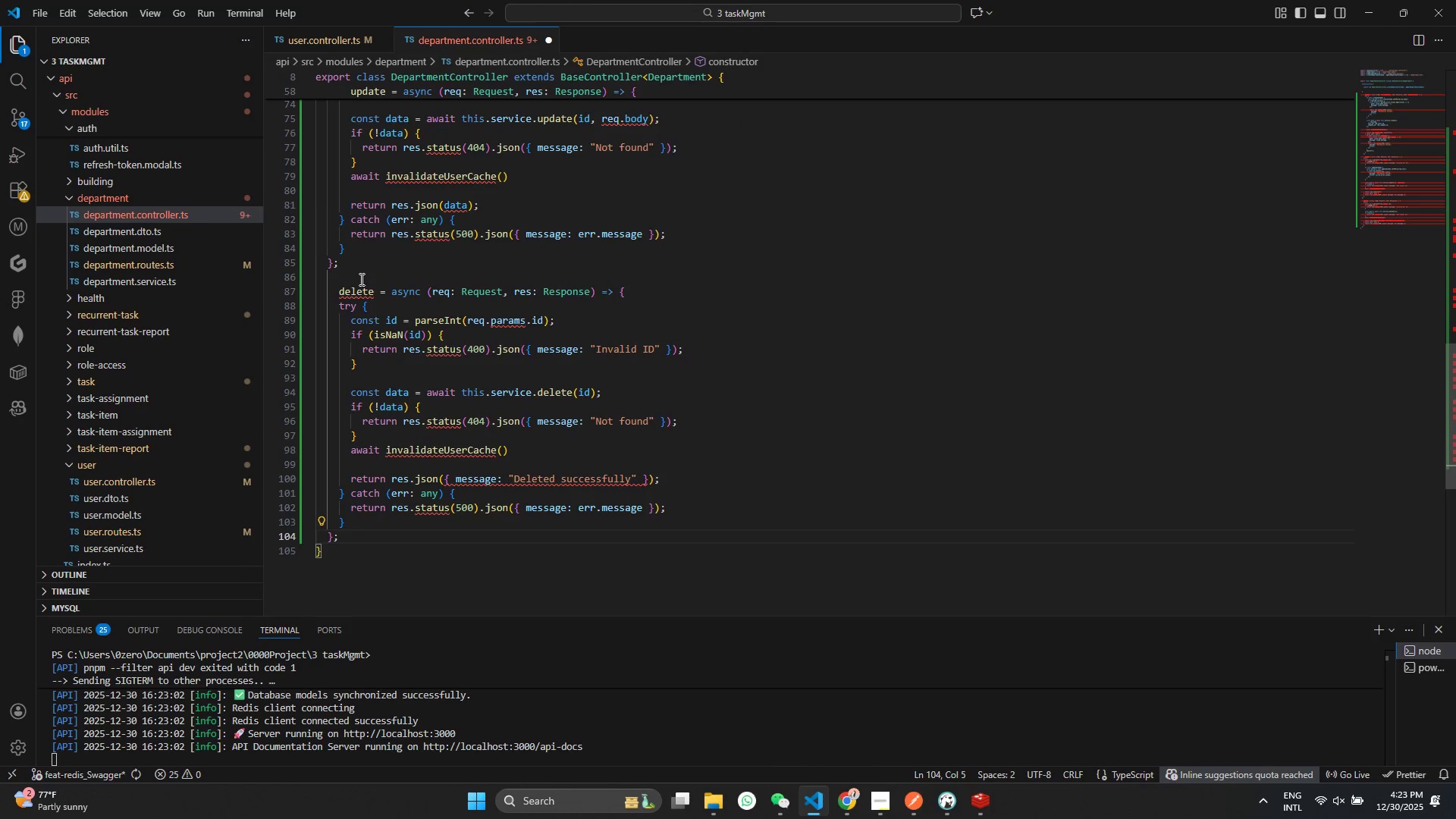 
key(Control+S)
 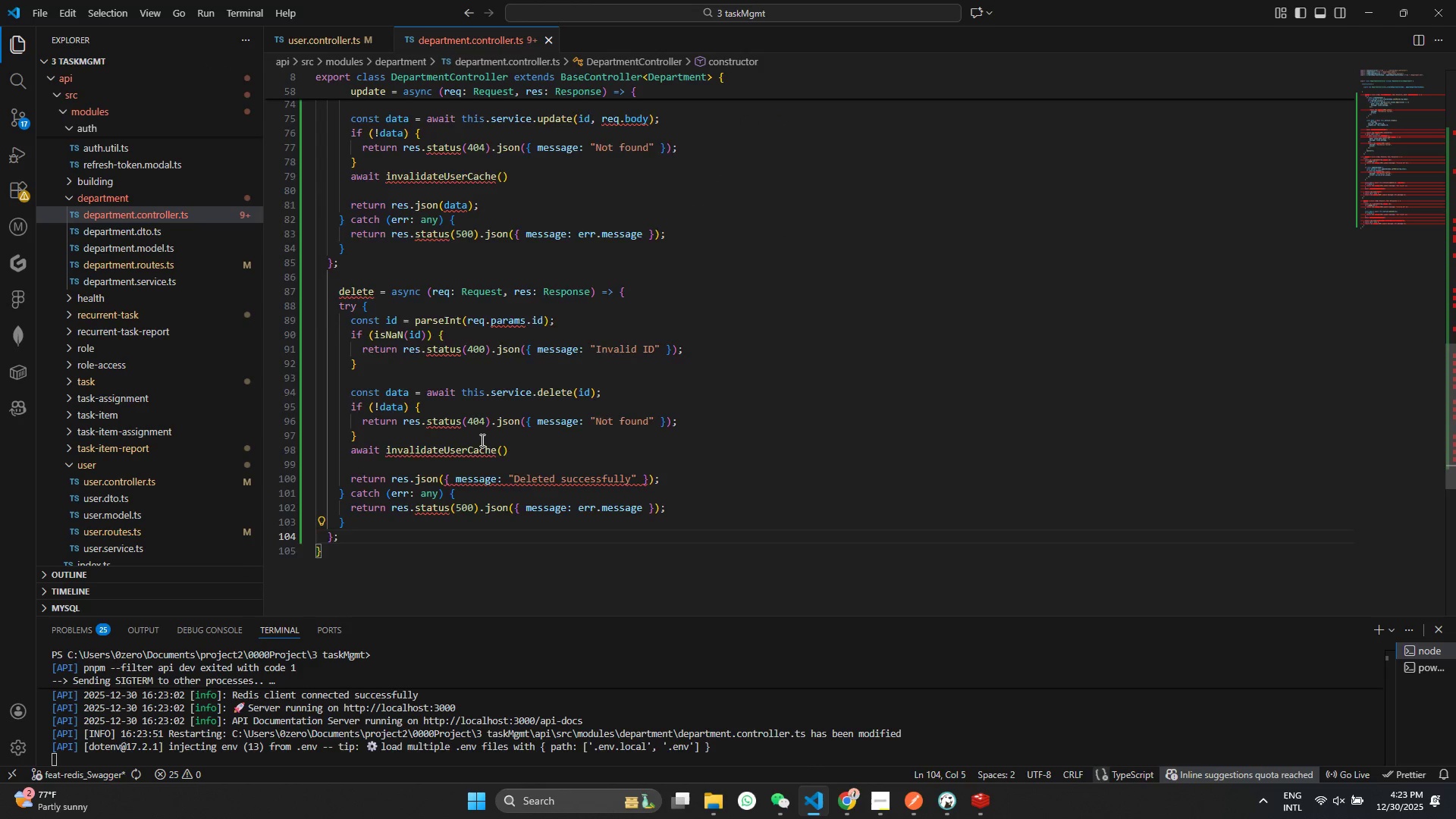 
scroll: coordinate [479, 437], scroll_direction: up, amount: 22.0
 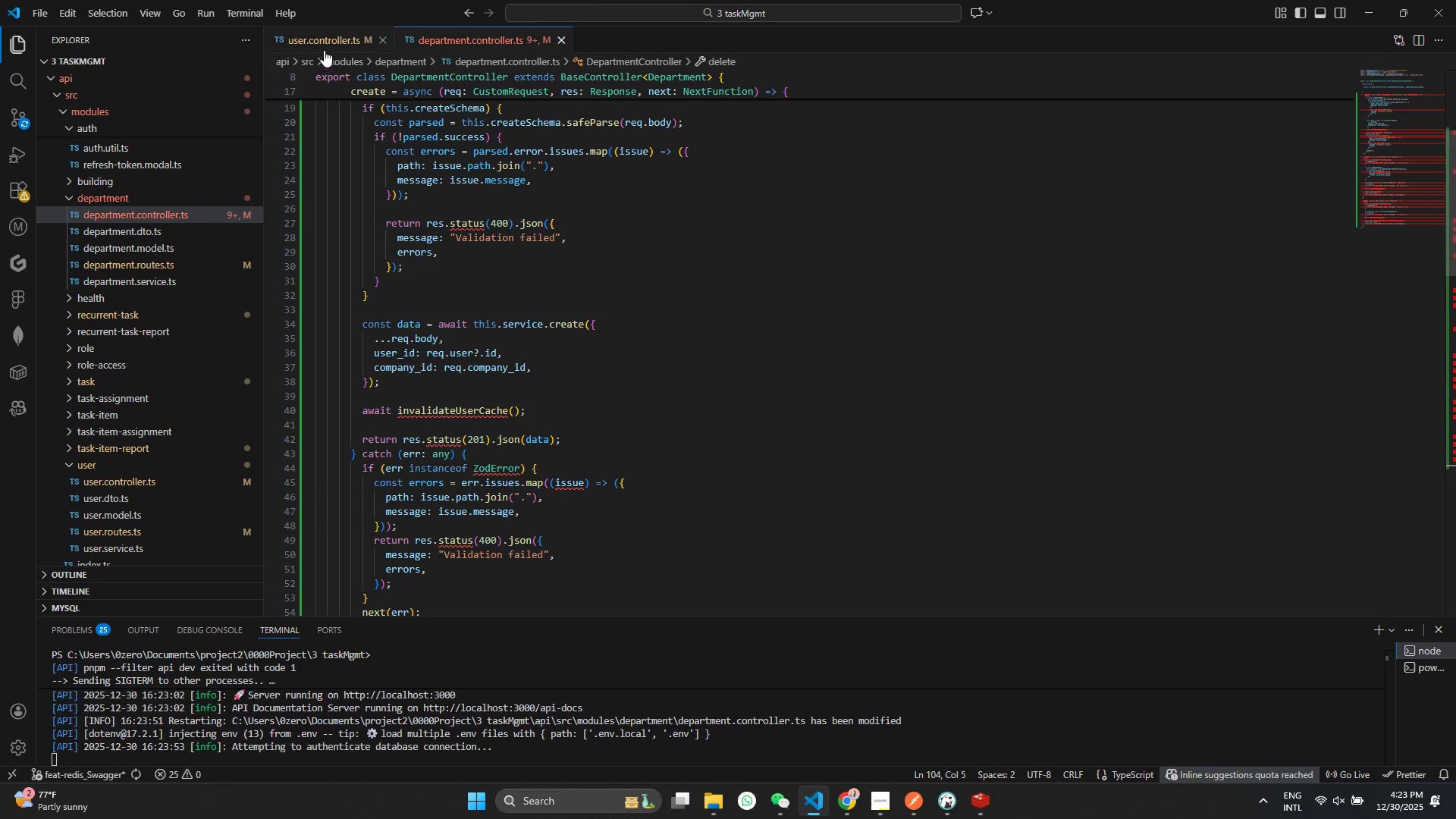 
left_click([327, 43])
 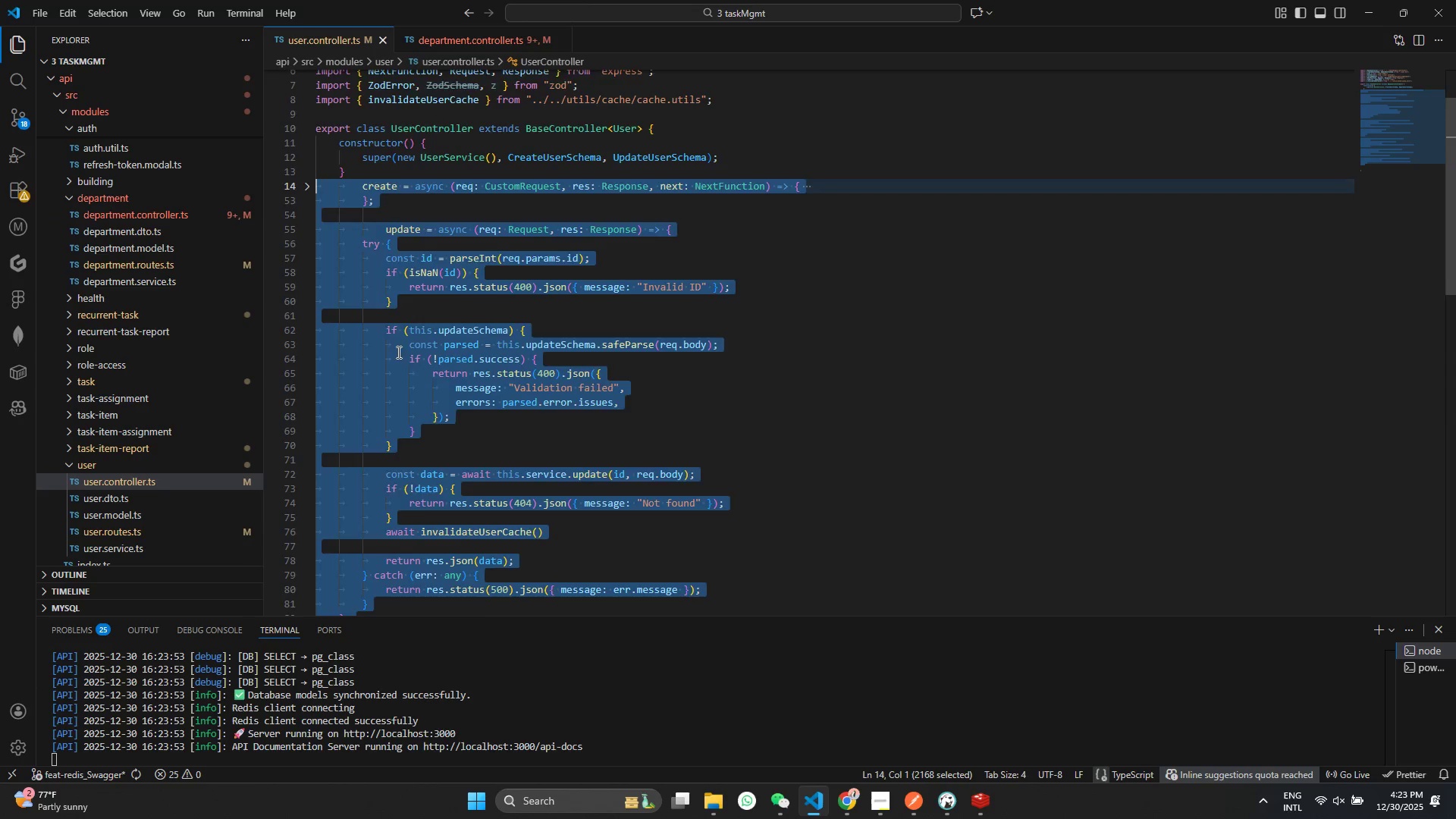 
scroll: coordinate [400, 359], scroll_direction: up, amount: 5.0
 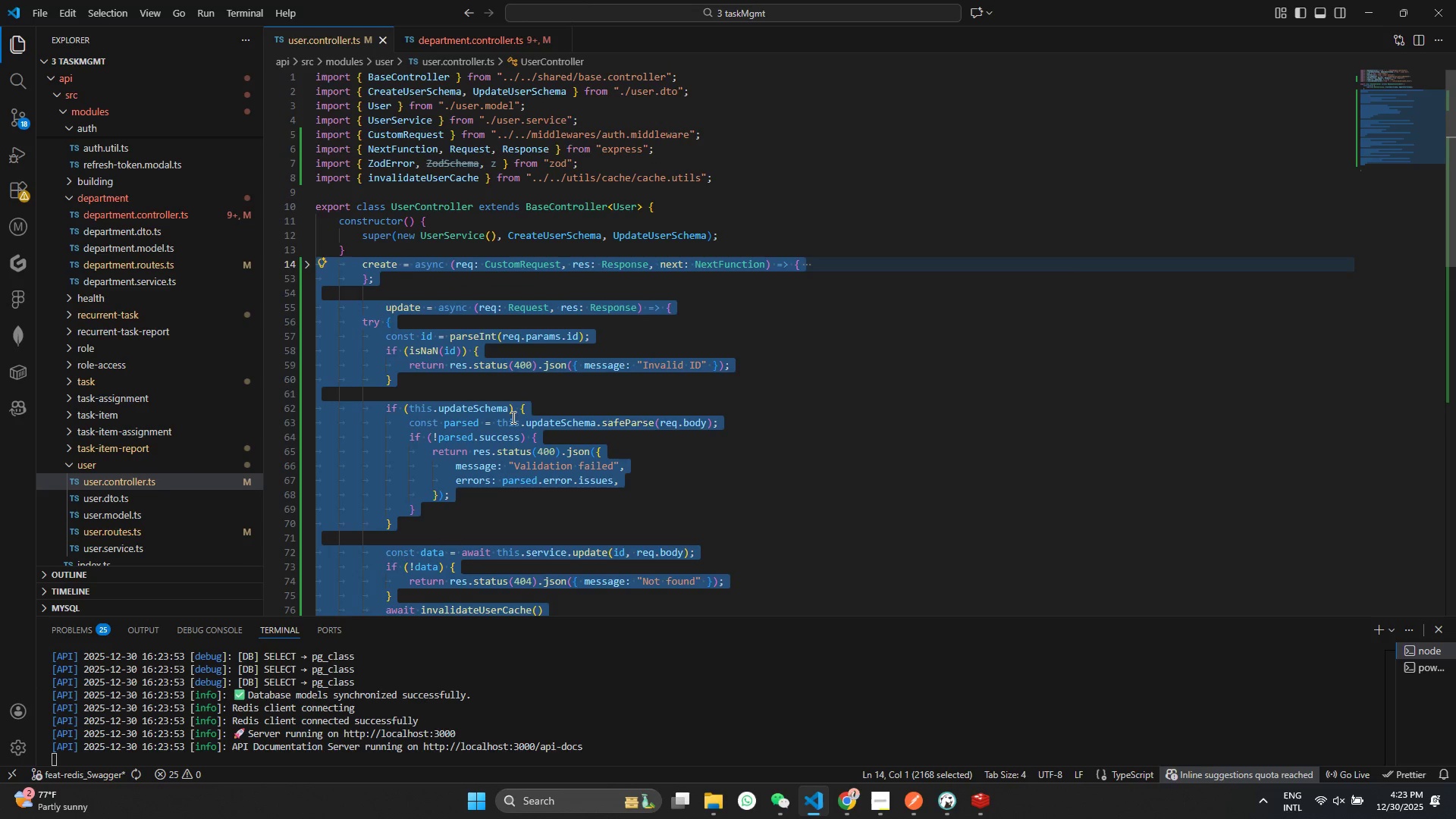 
left_click([516, 419])
 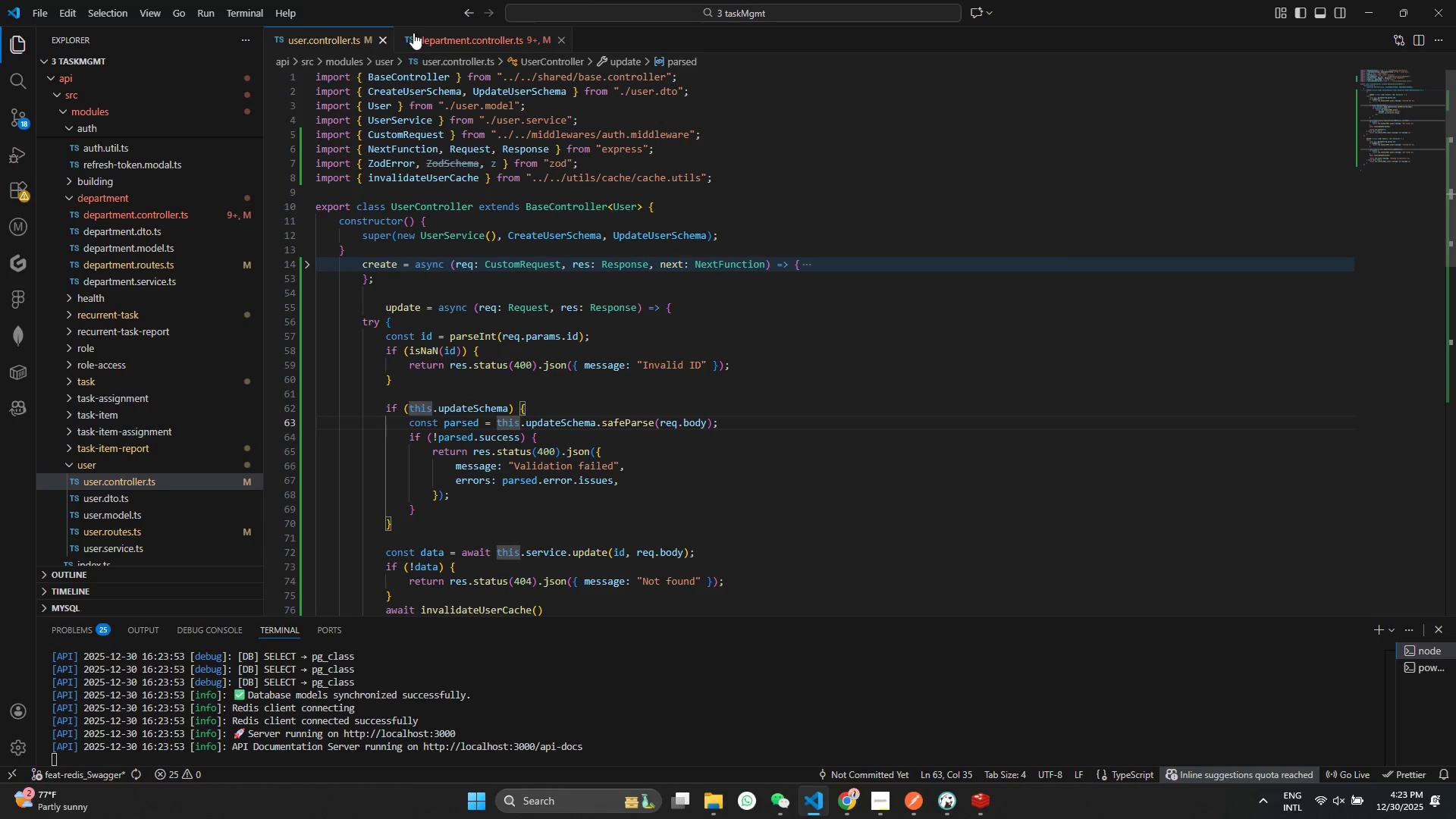 
left_click([455, 34])
 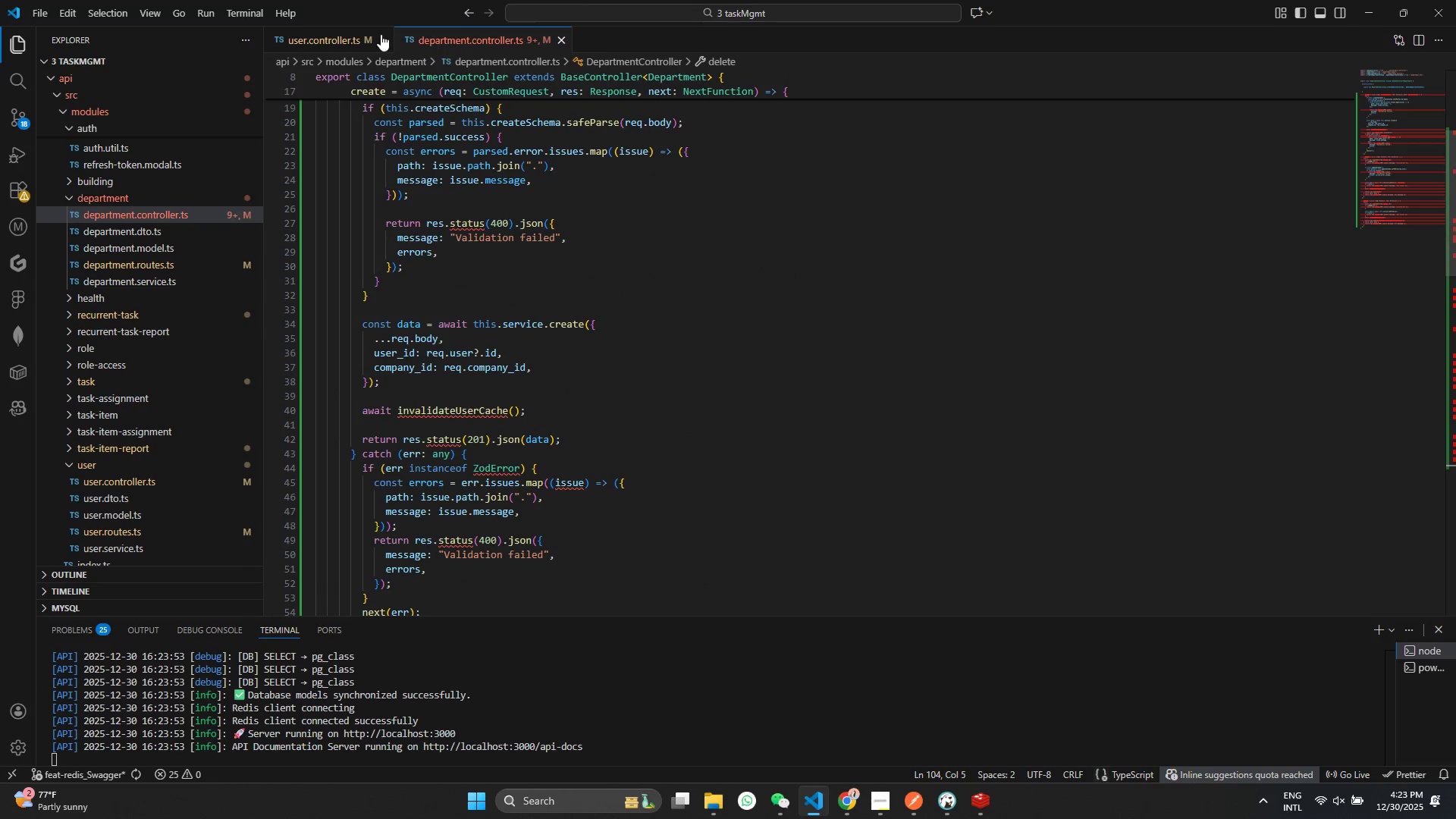 
left_click([349, 33])
 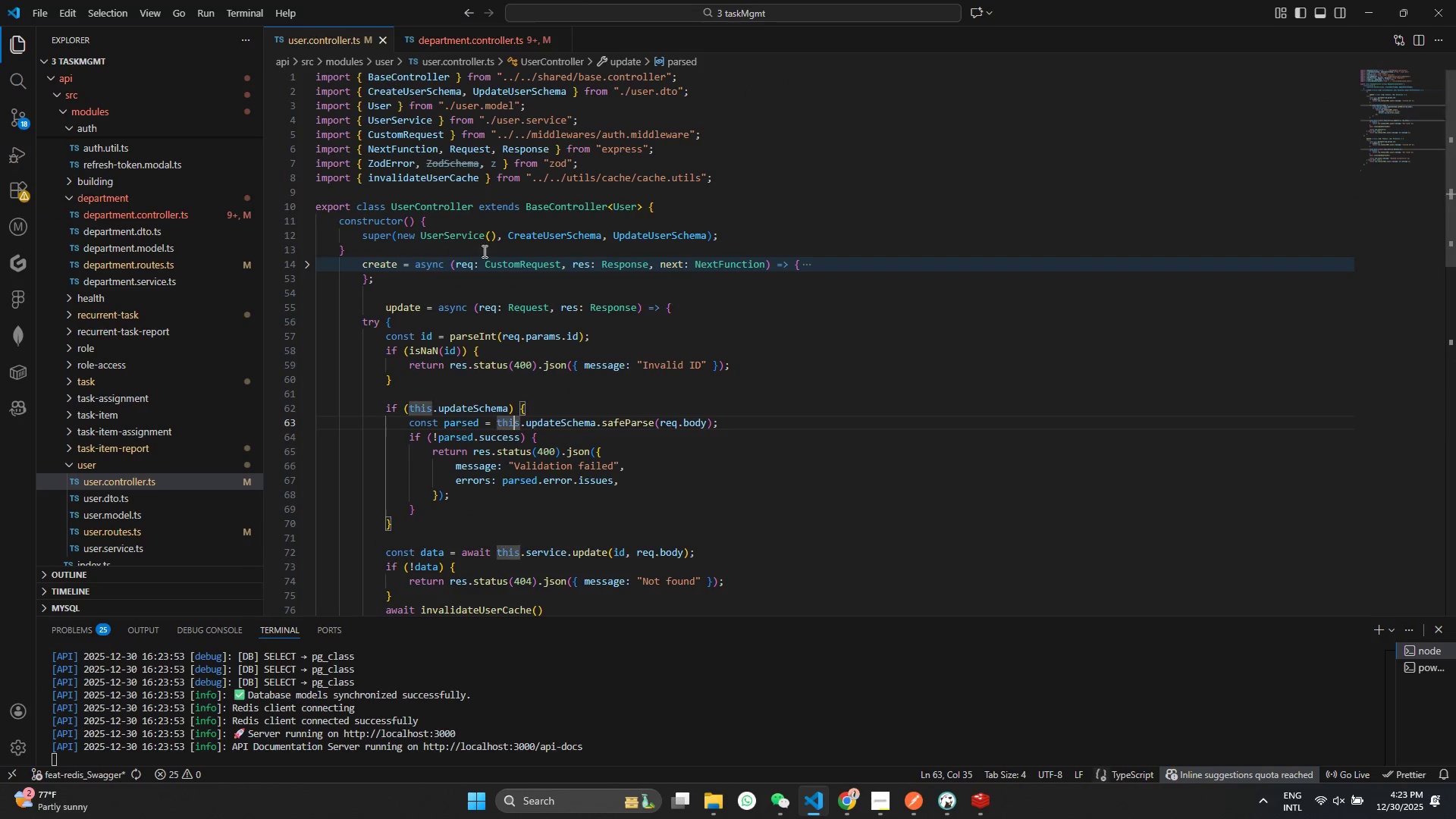 
scroll: coordinate [510, 294], scroll_direction: up, amount: 13.0
 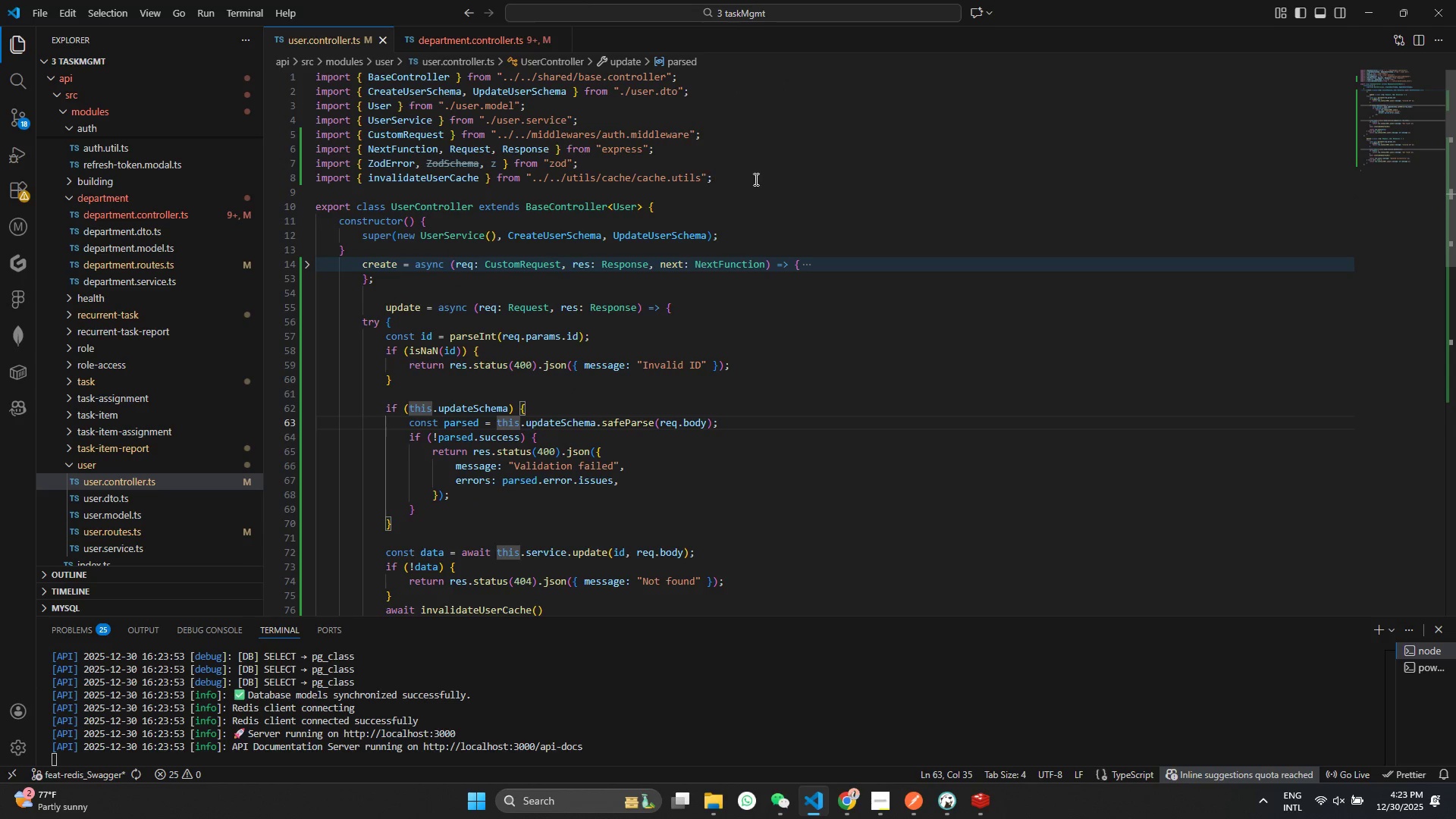 
left_click_drag(start_coordinate=[754, 178], to_coordinate=[217, 140])
 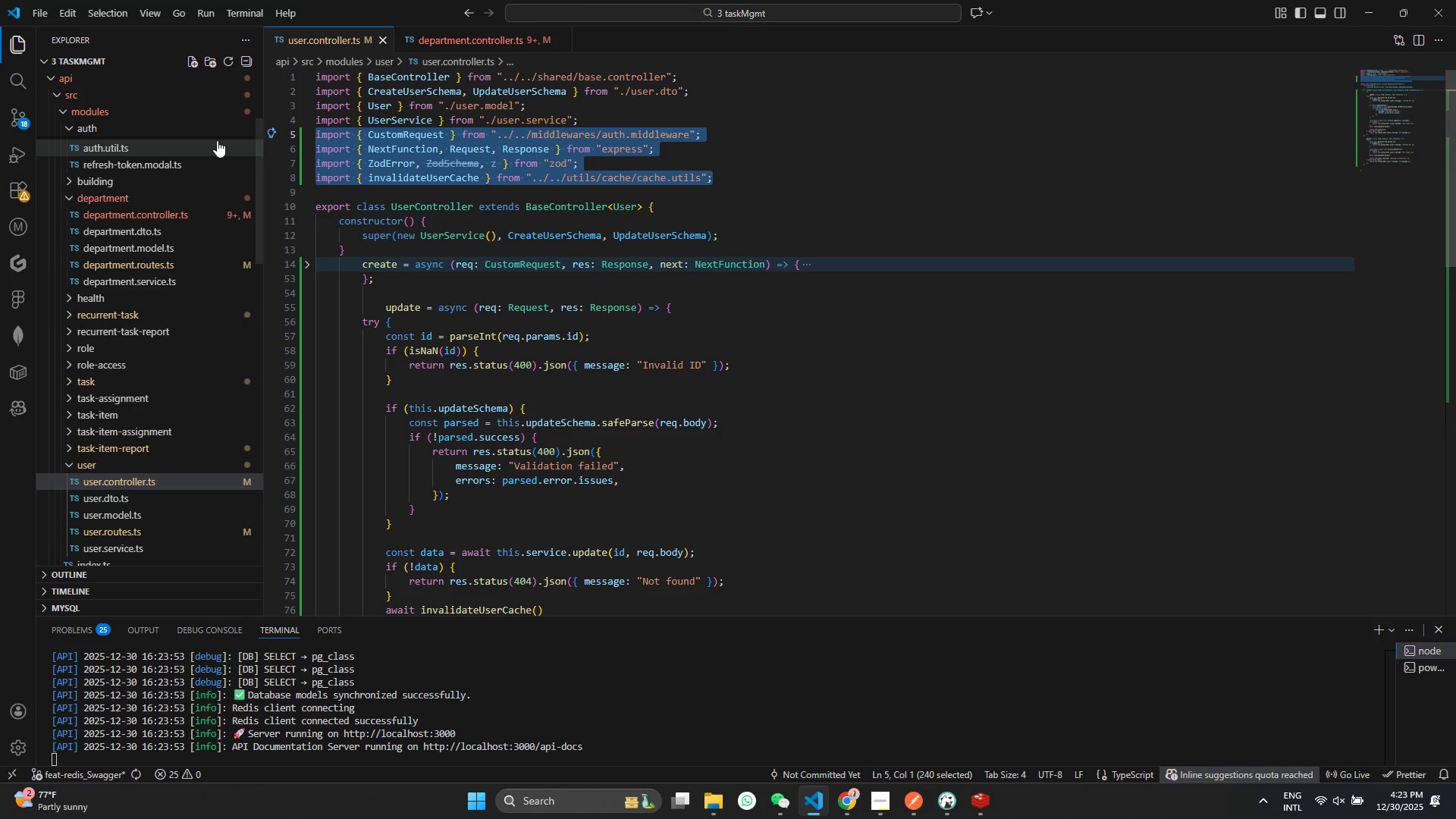 
key(Control+C)
 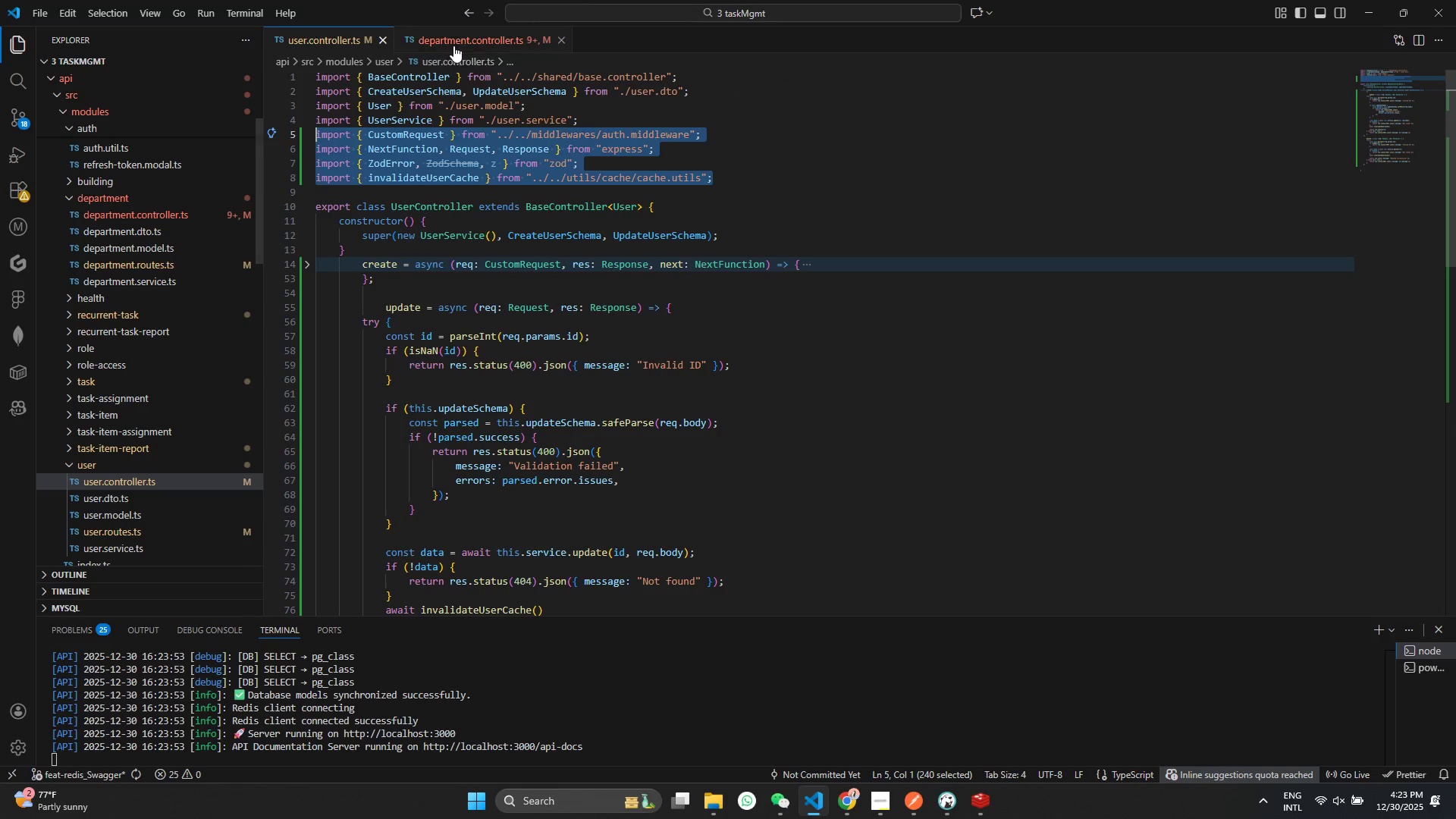 
left_click([462, 42])
 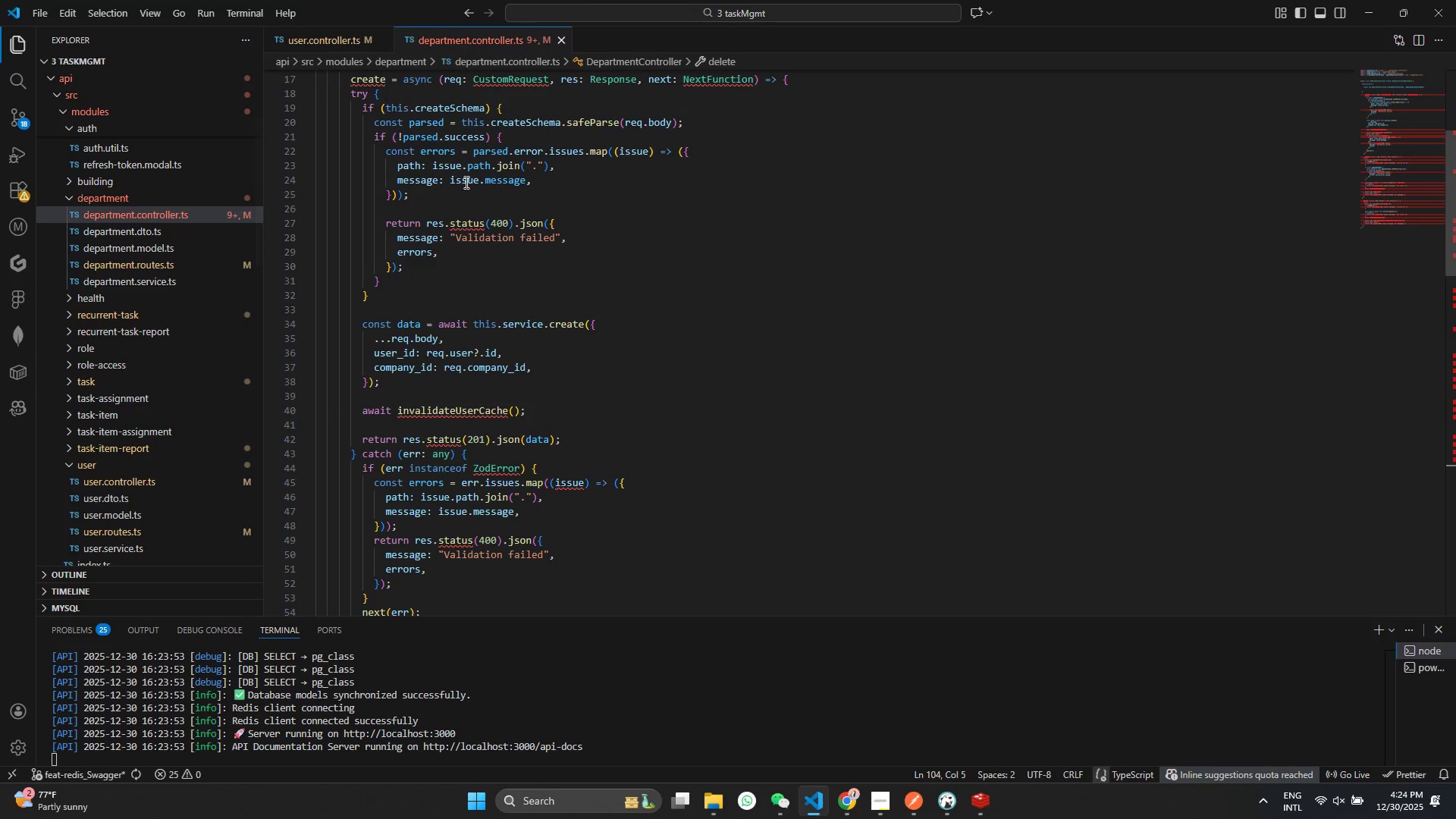 
scroll: coordinate [472, 213], scroll_direction: up, amount: 16.0
 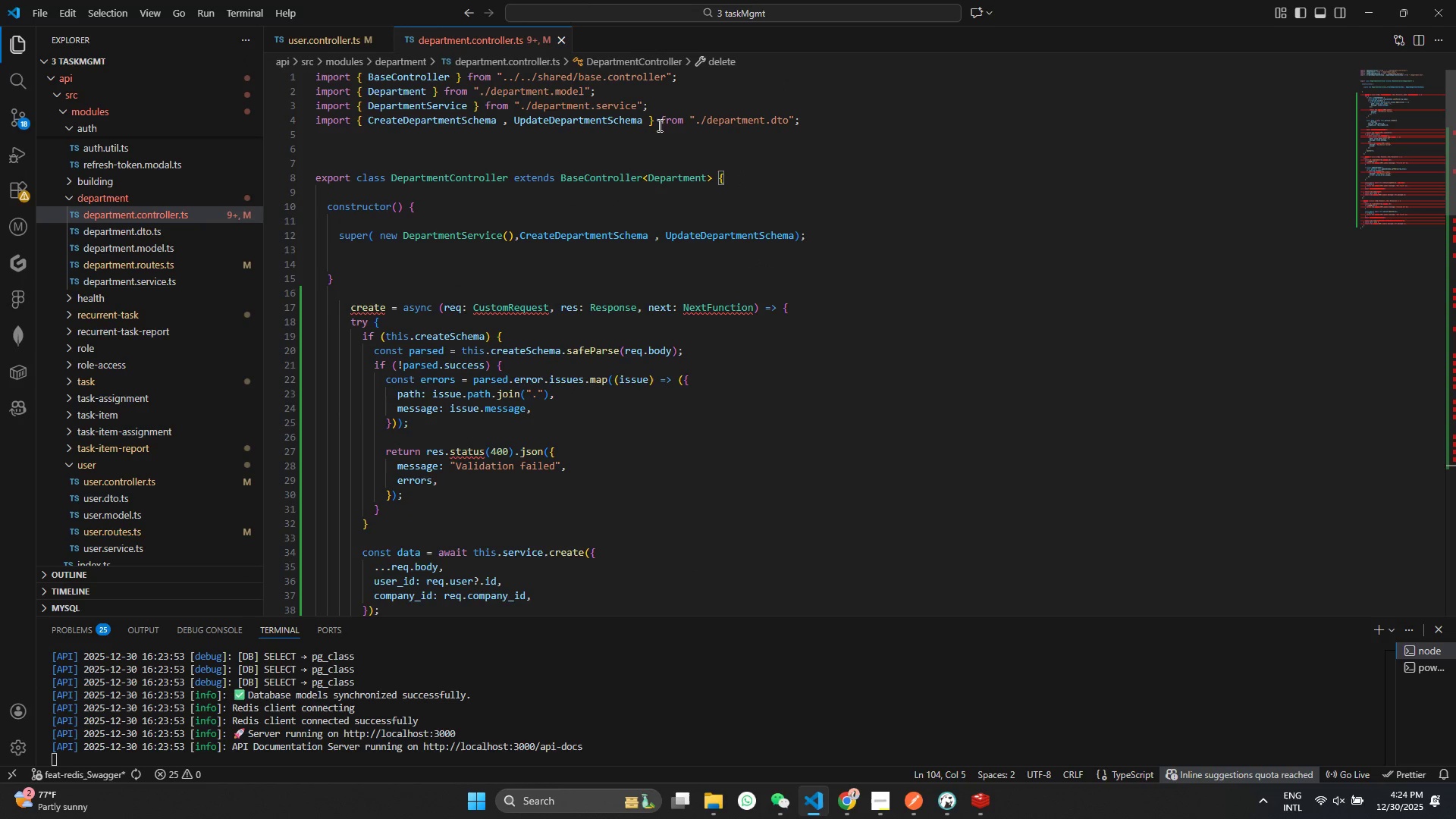 
left_click([650, 130])
 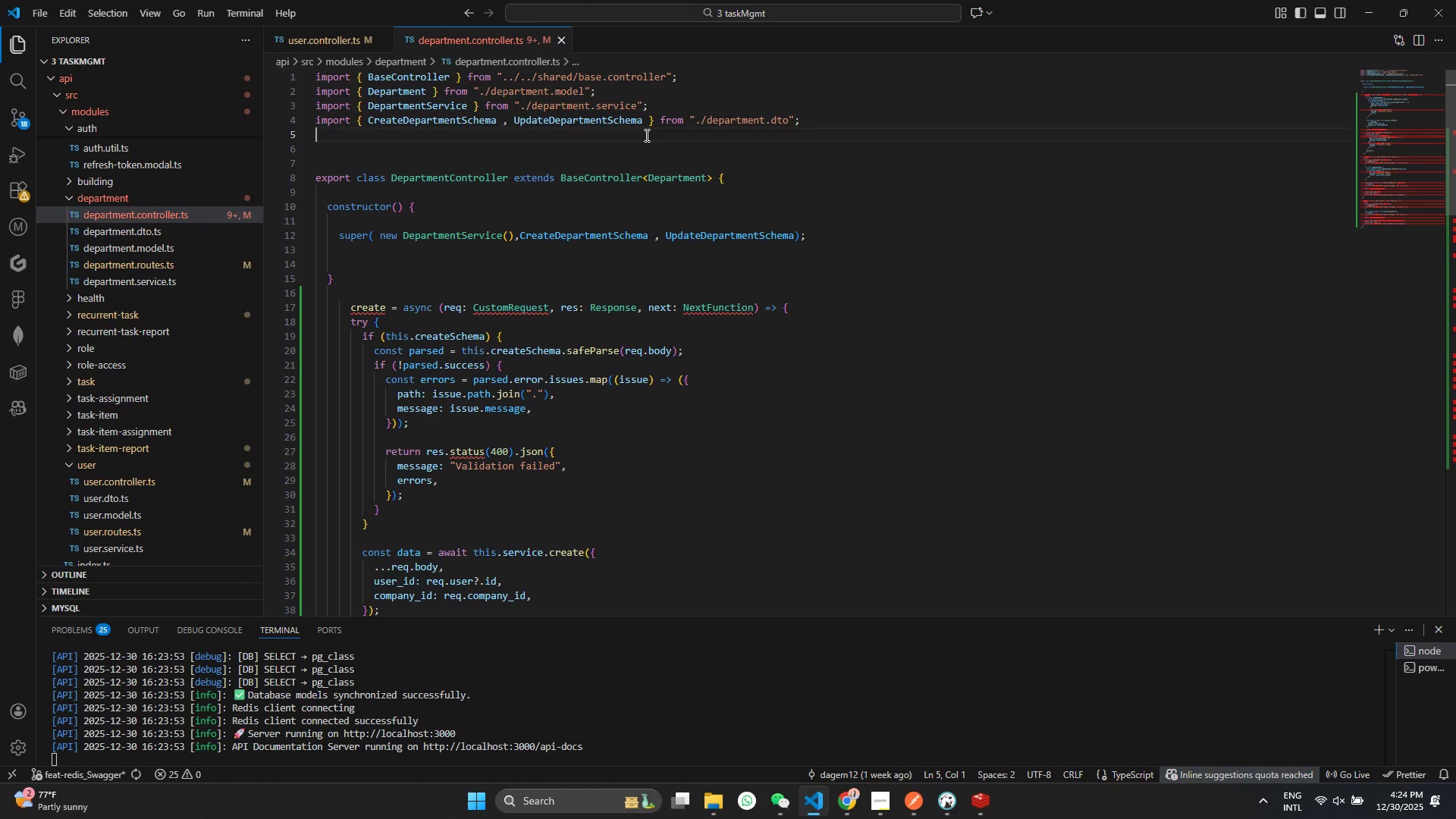 
key(Control+V)
 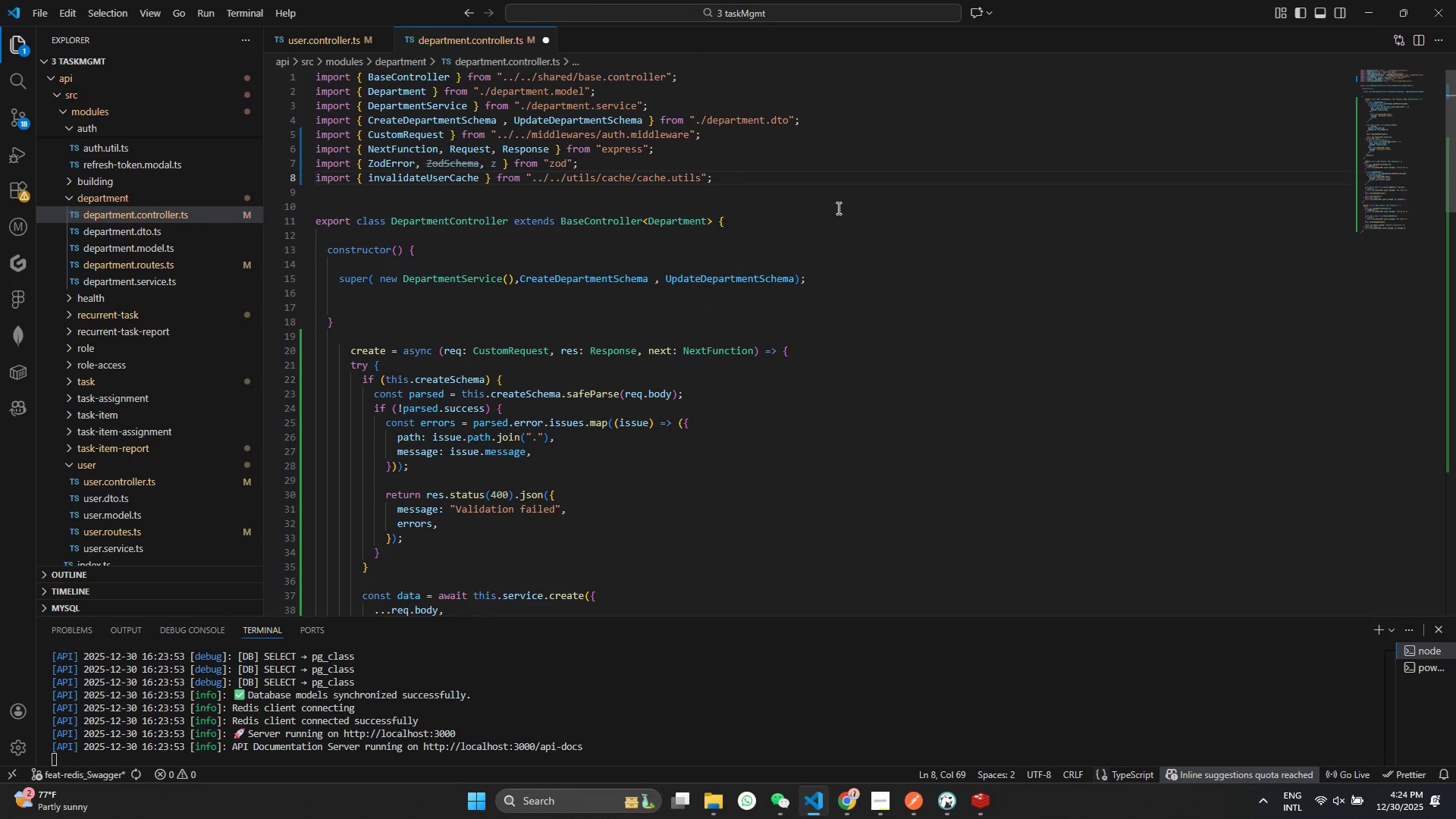 
key(Control+ControlLeft)
 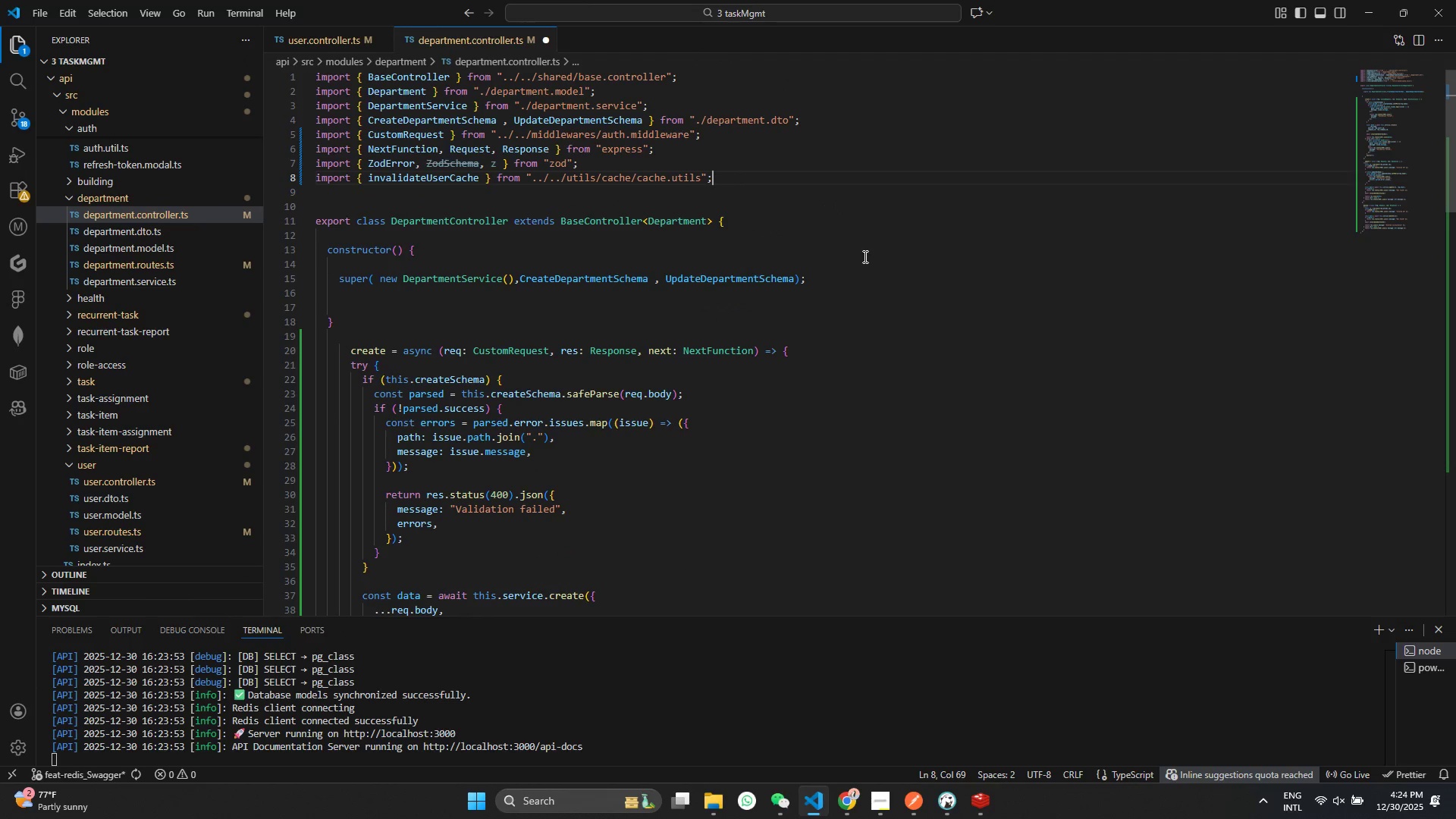 
key(Control+S)
 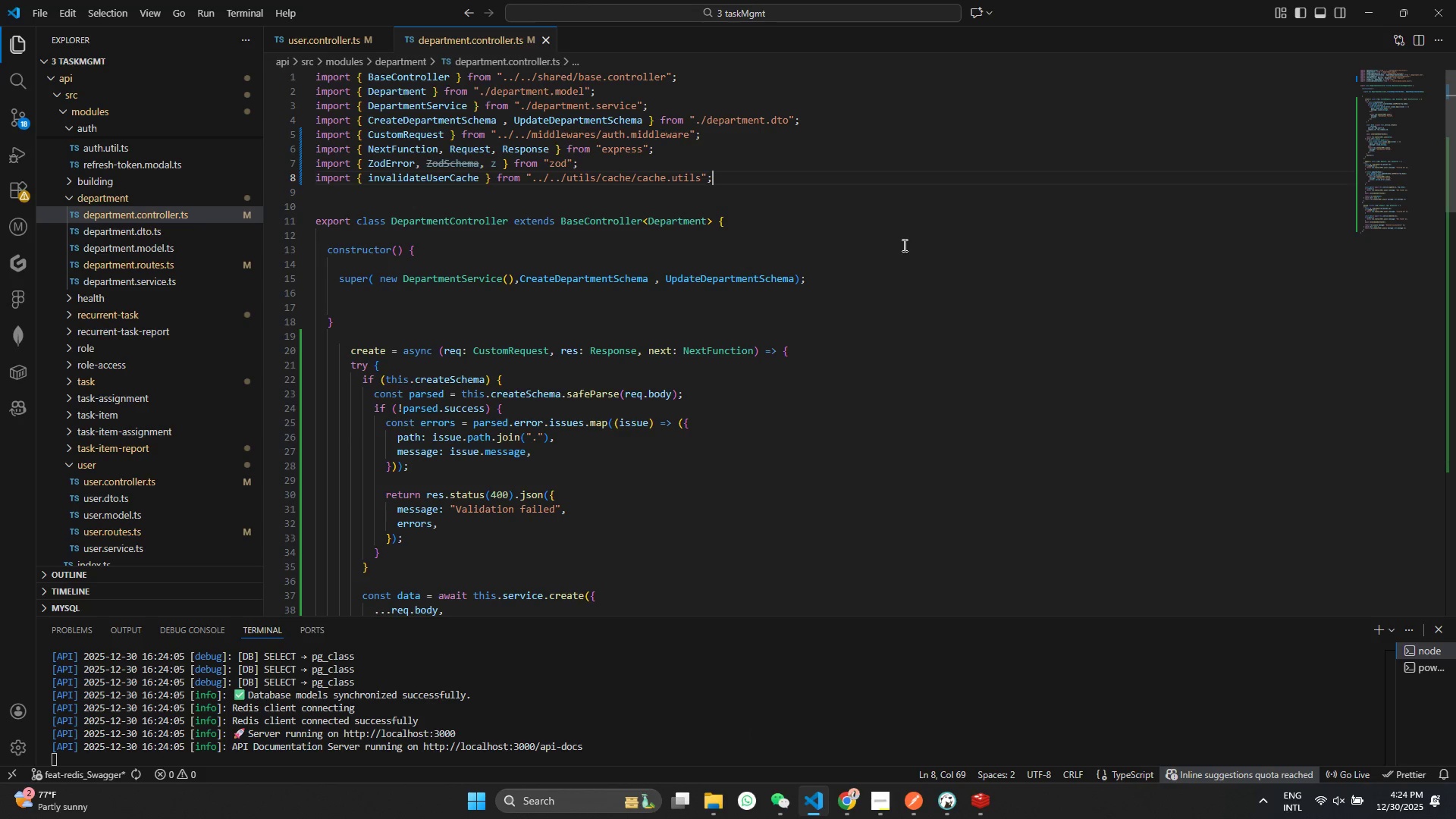 
scroll: coordinate [903, 245], scroll_direction: down, amount: 5.0
 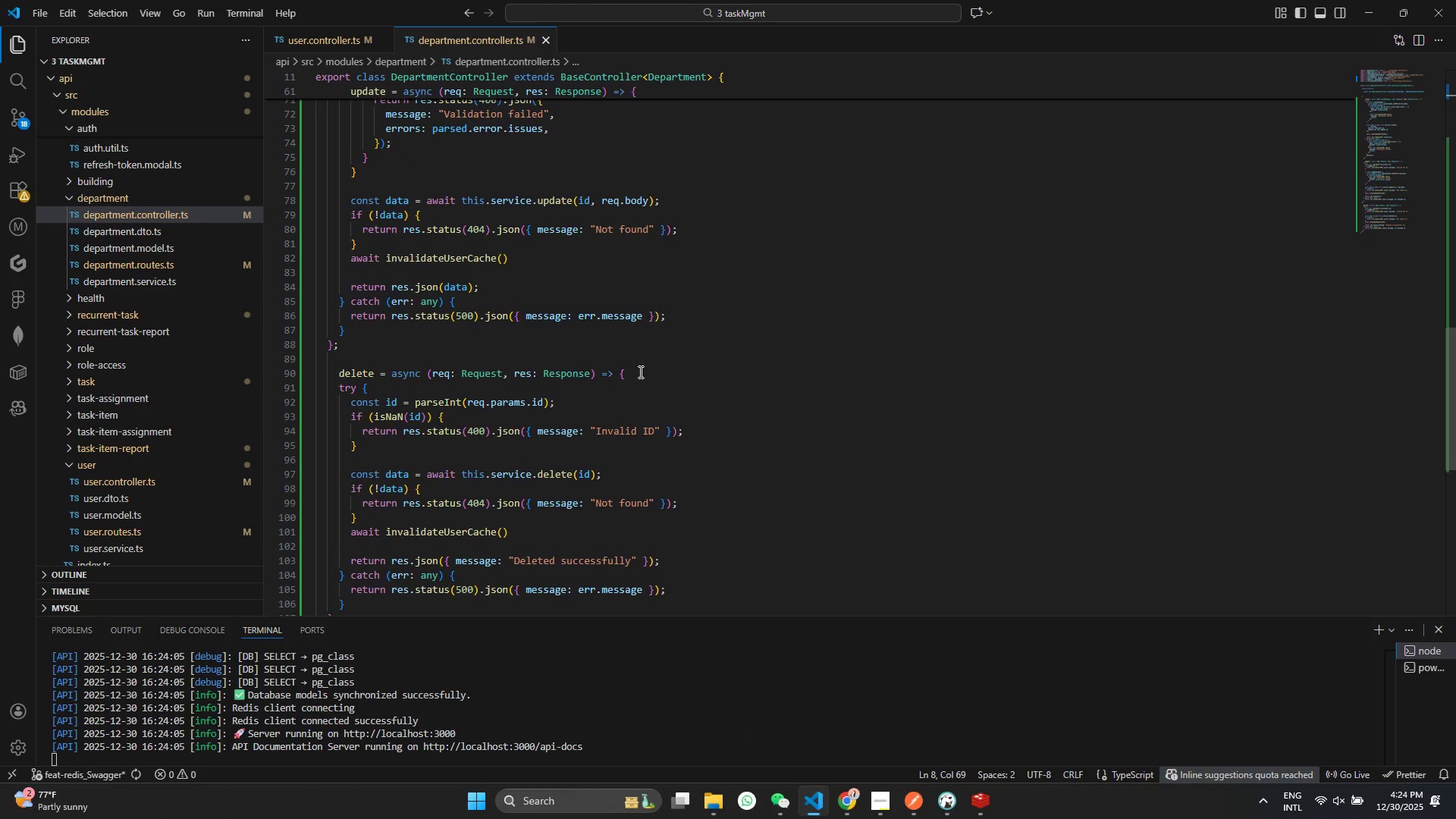 
wait(5.03)
 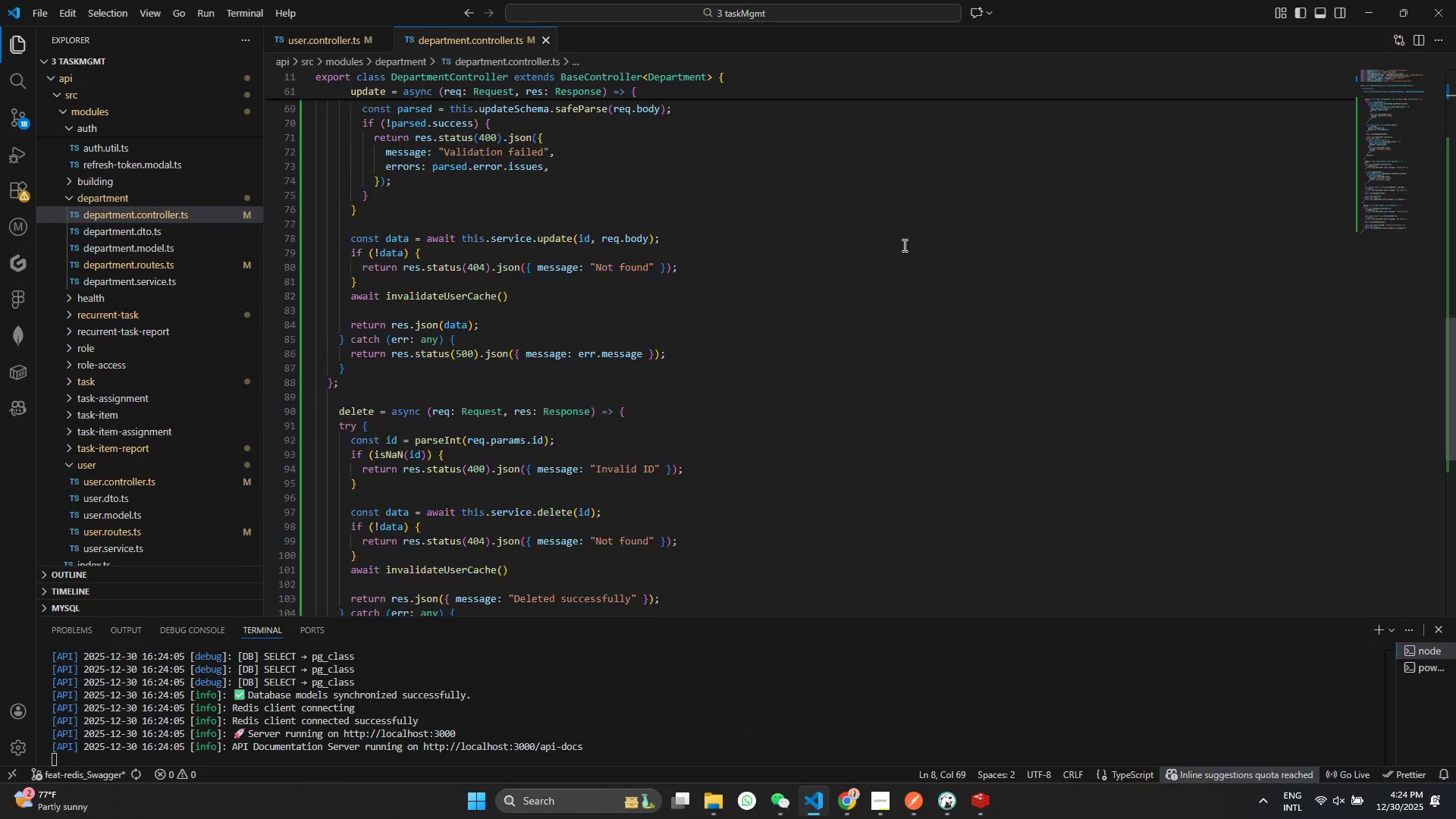 
scroll: coordinate [761, 317], scroll_direction: down, amount: 4.0
 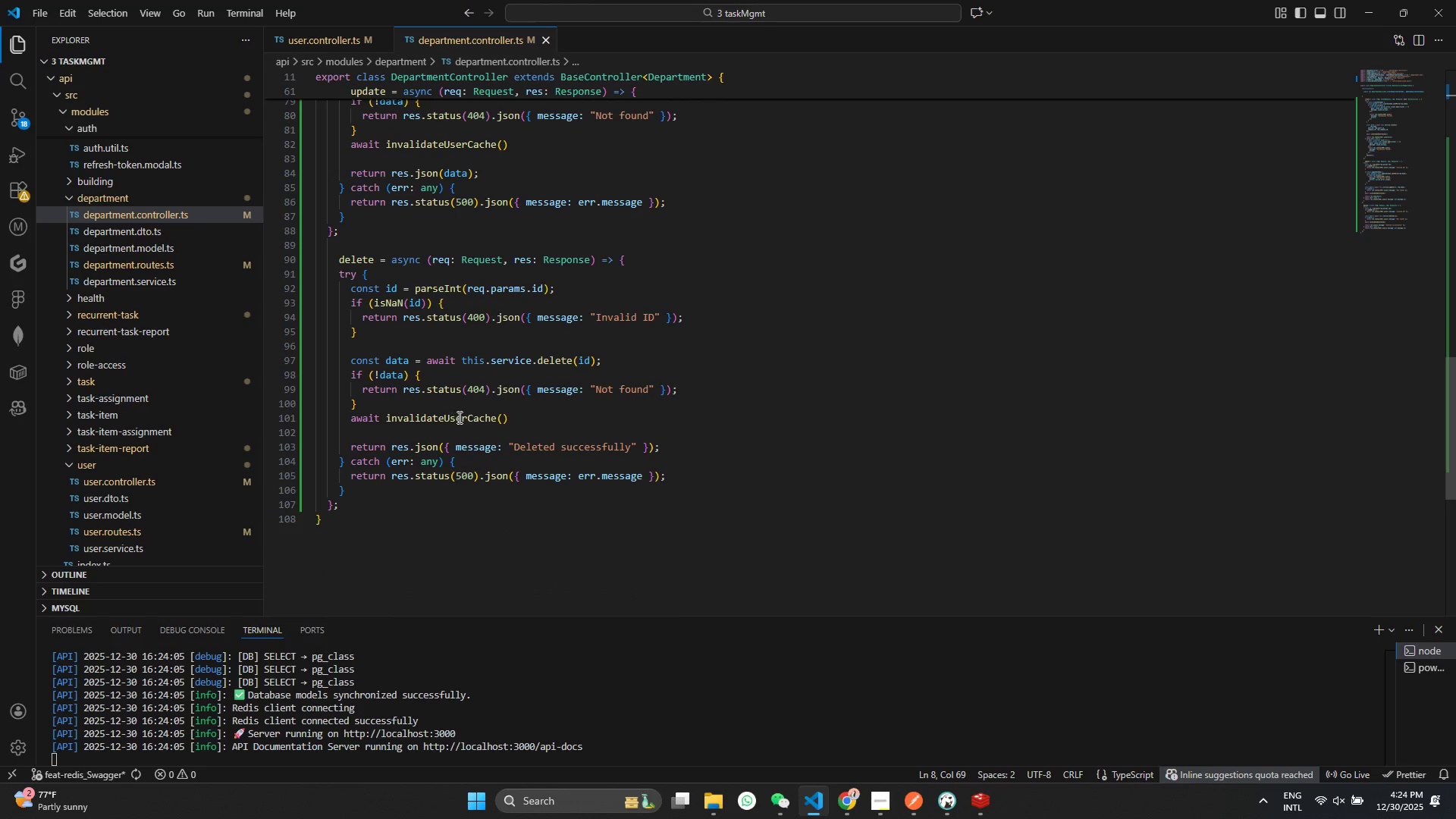 
double_click([458, 417])
 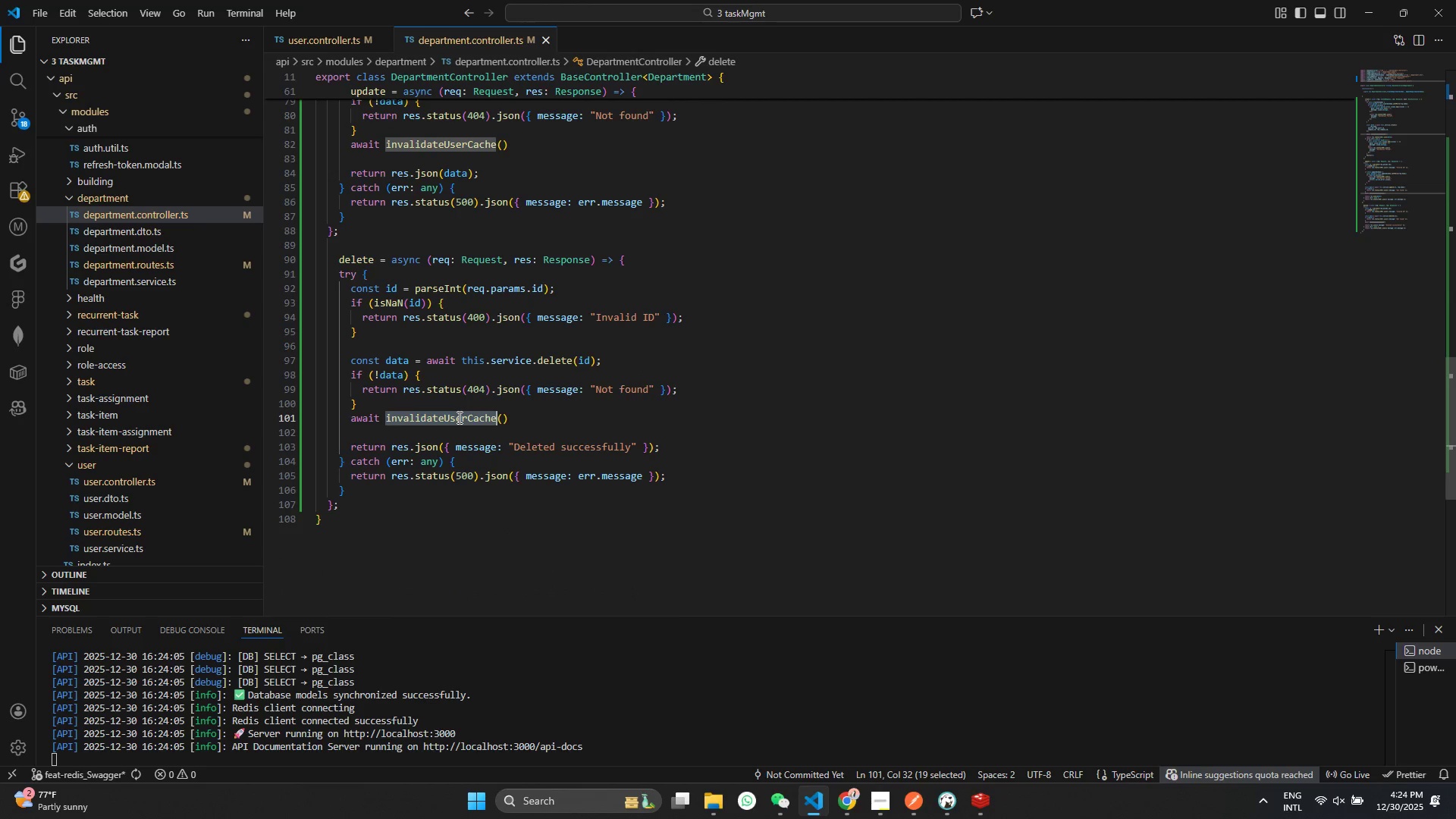 
triple_click([458, 417])
 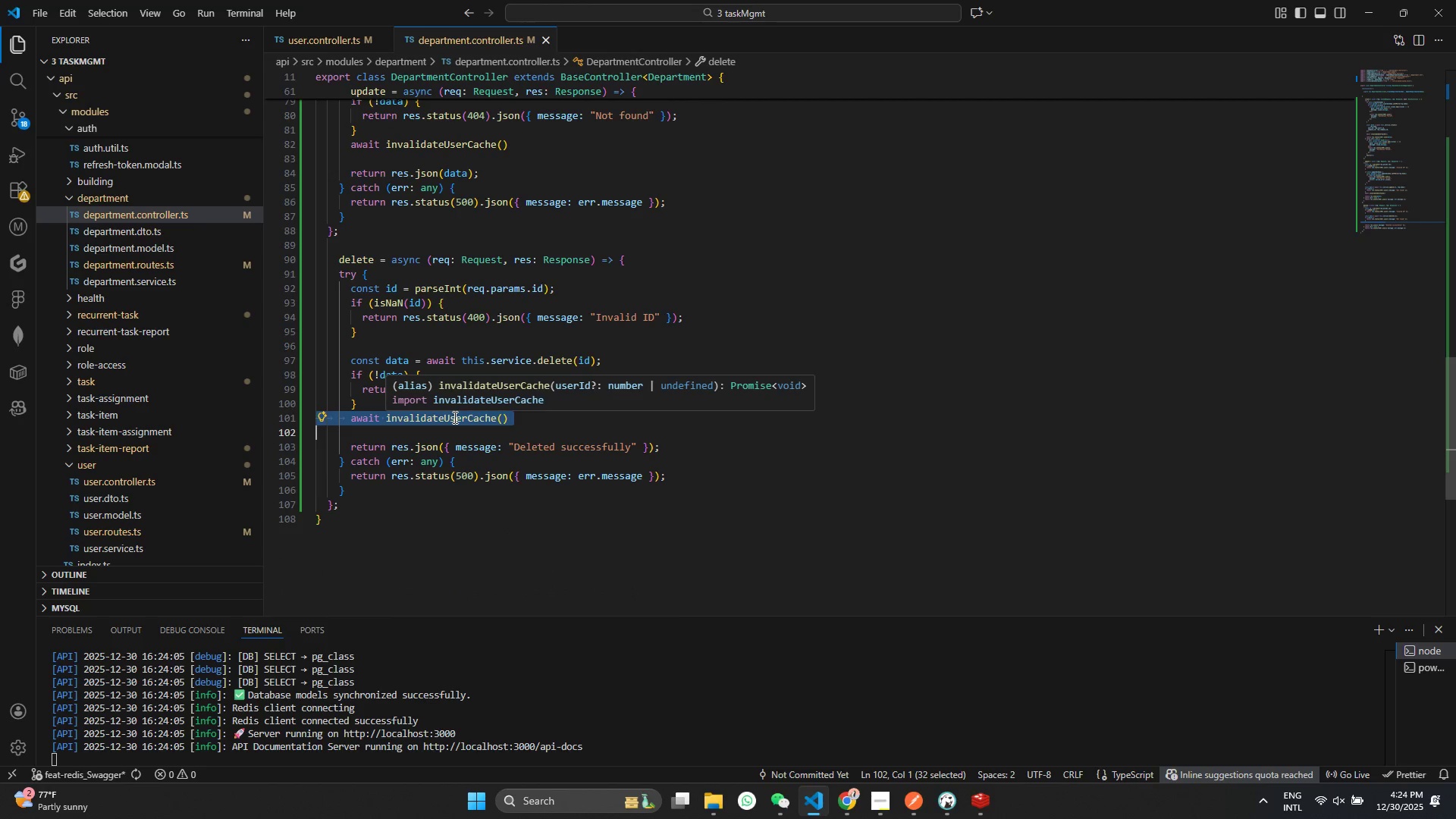 
left_click([454, 419])
 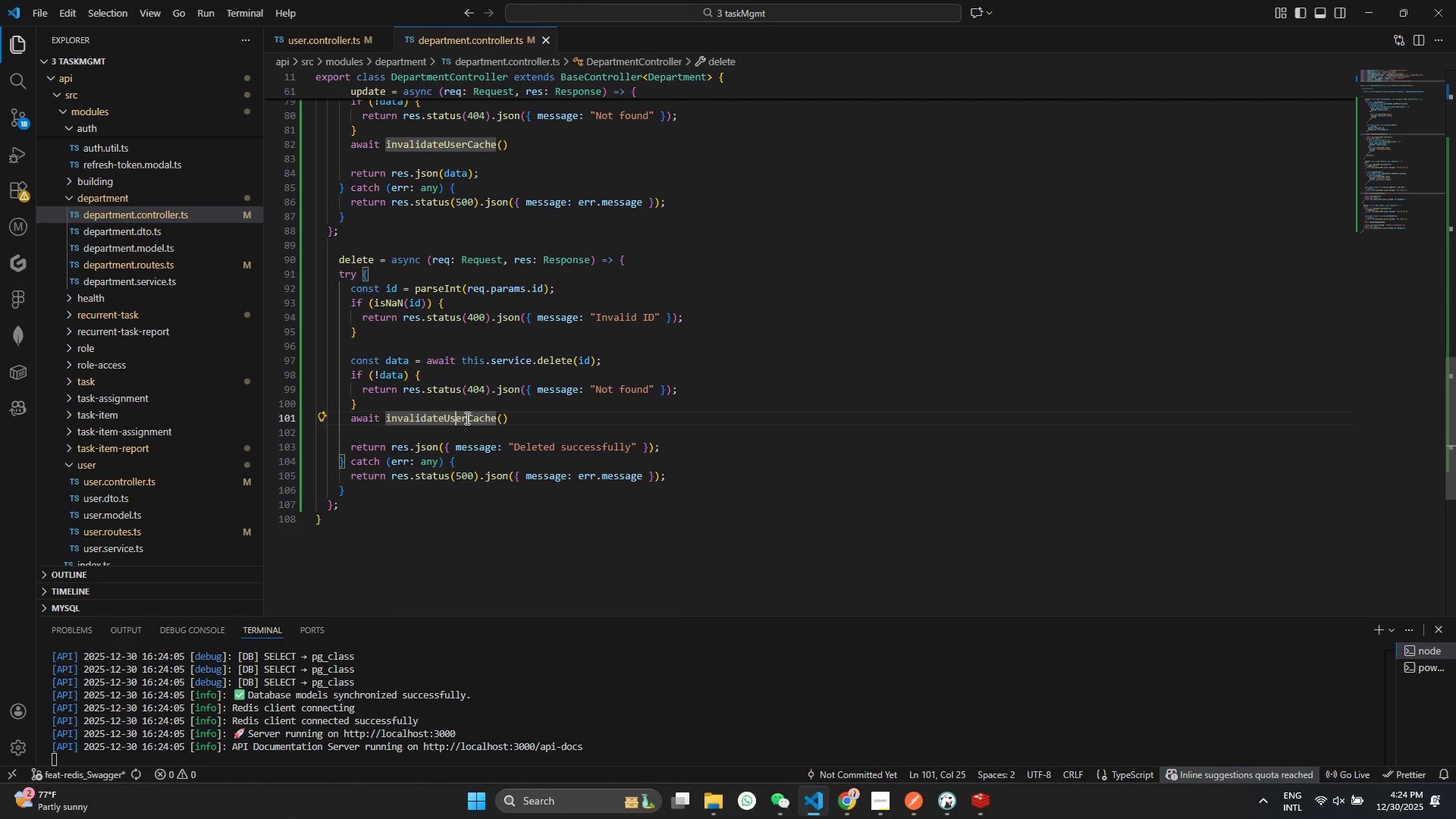 
double_click([466, 418])
 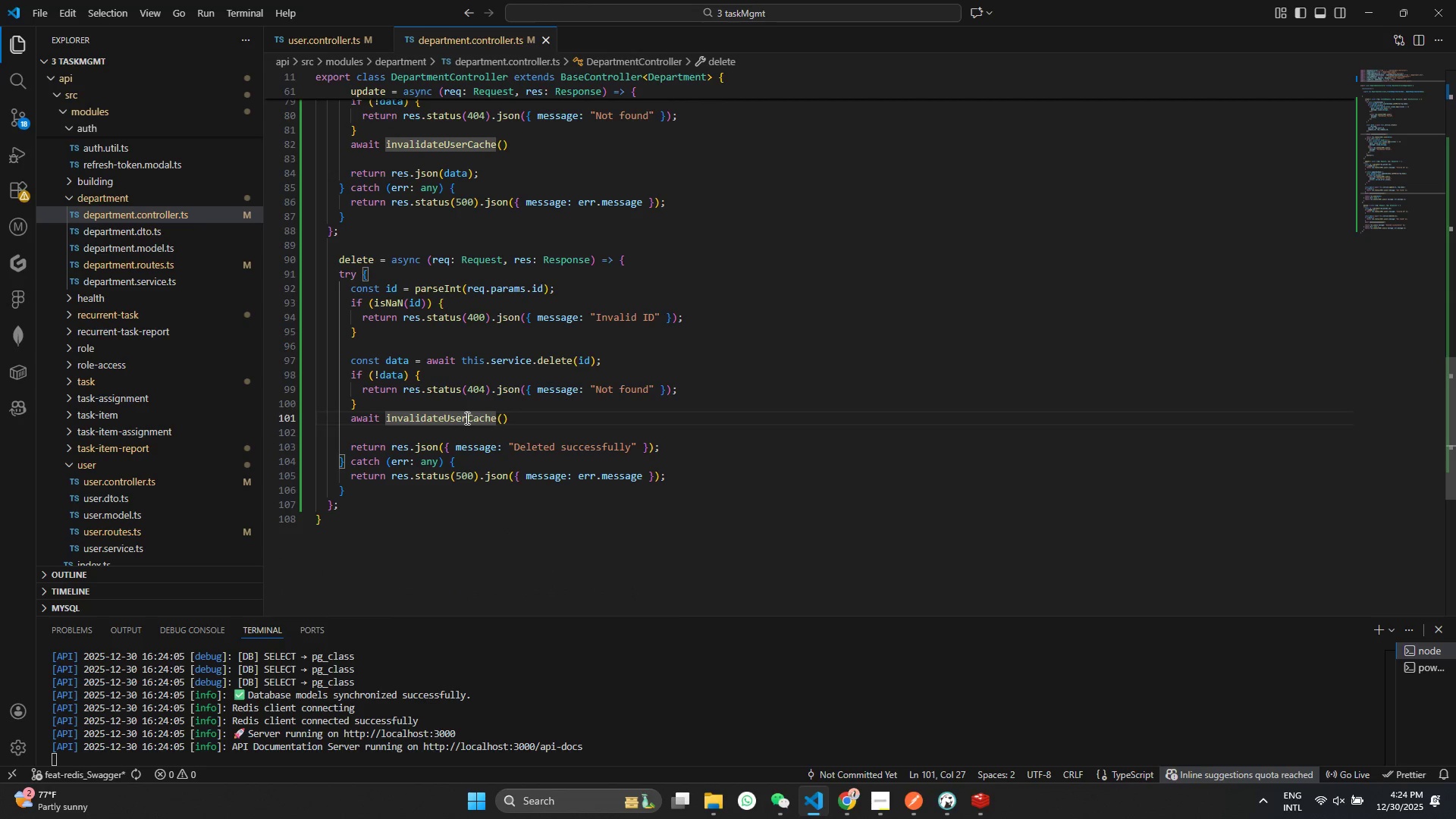 
triple_click([466, 418])
 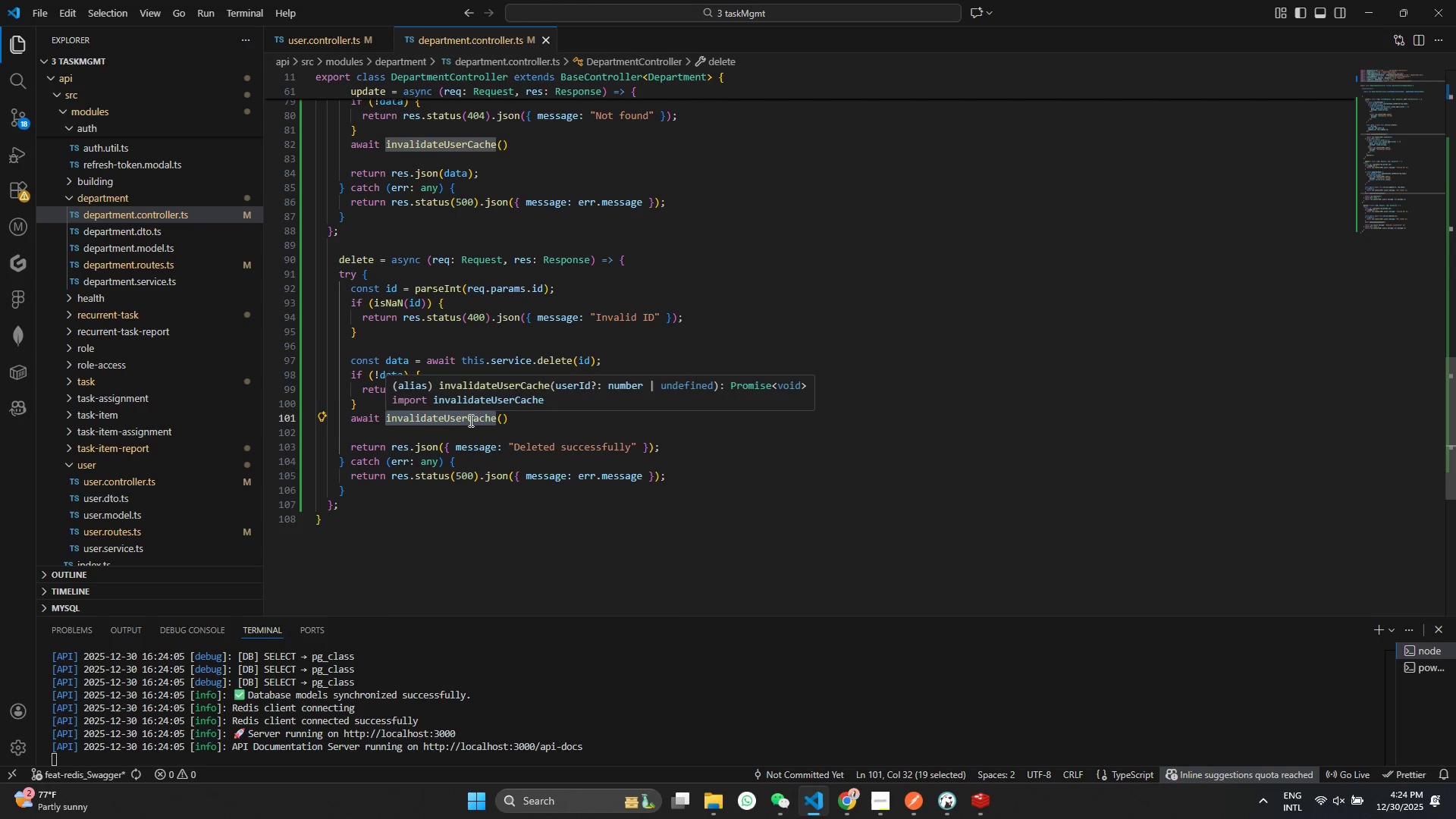 
type(in)
 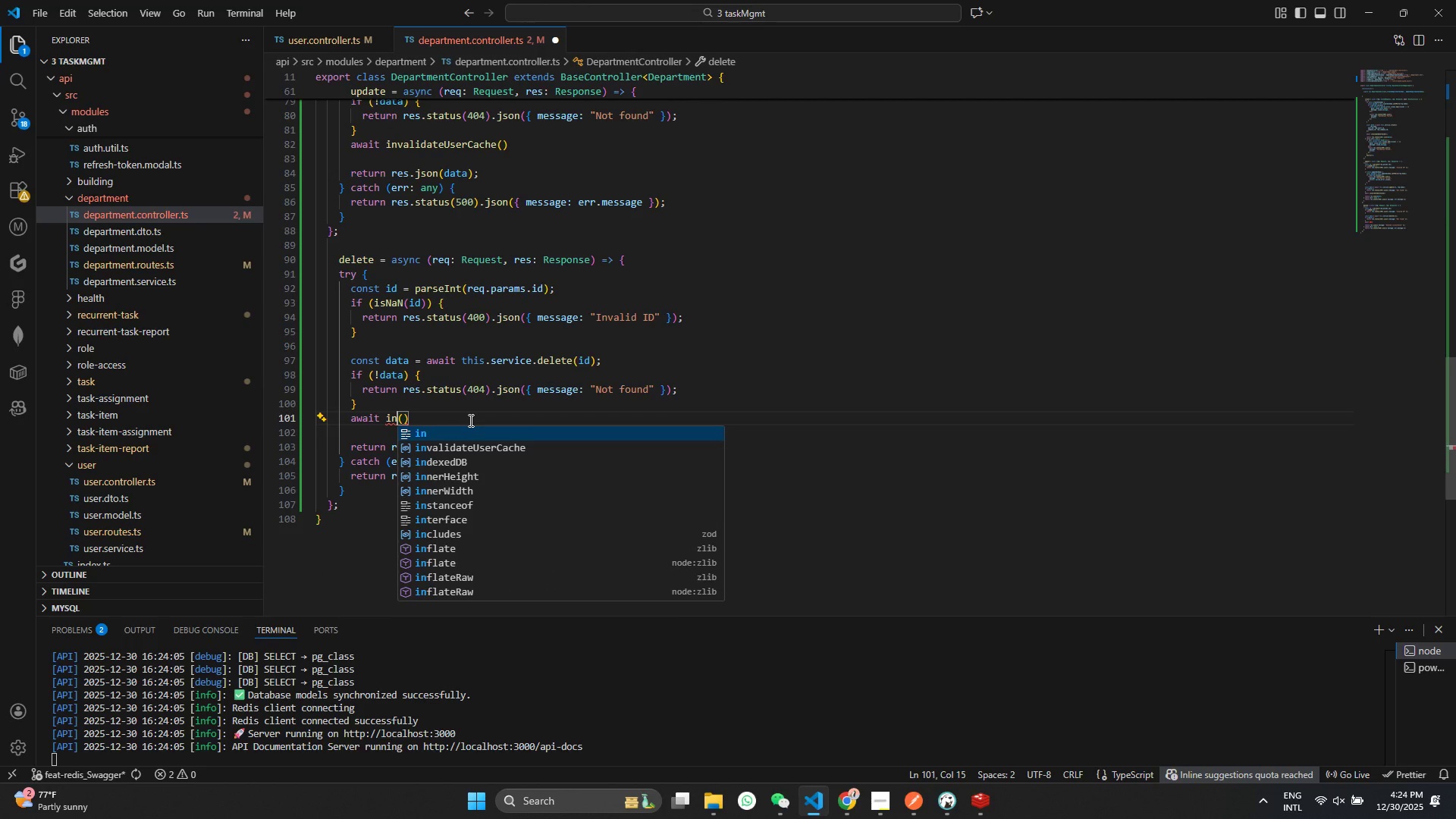 
type(validateDe)
 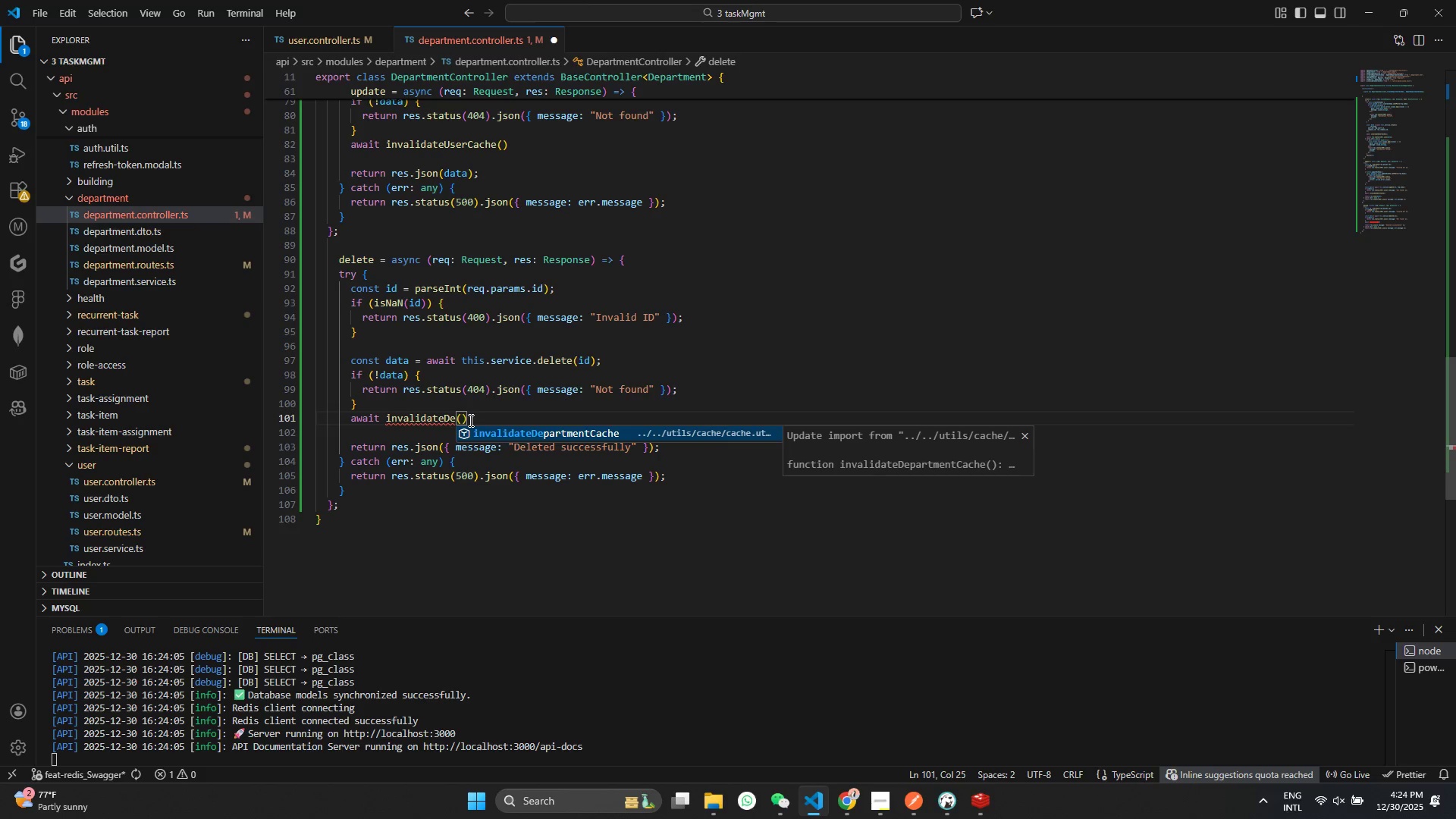 
key(Enter)
 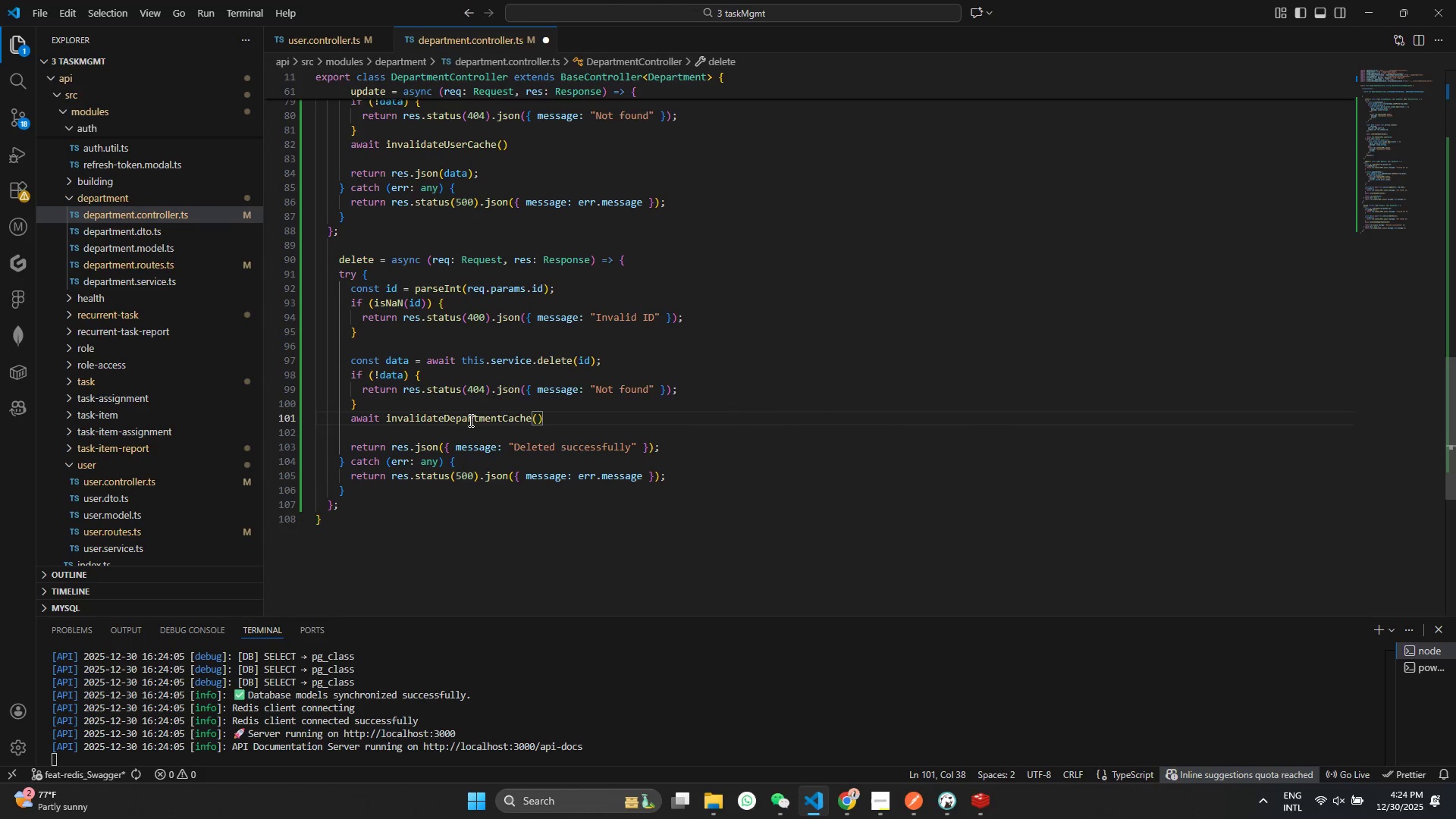 
double_click([469, 420])
 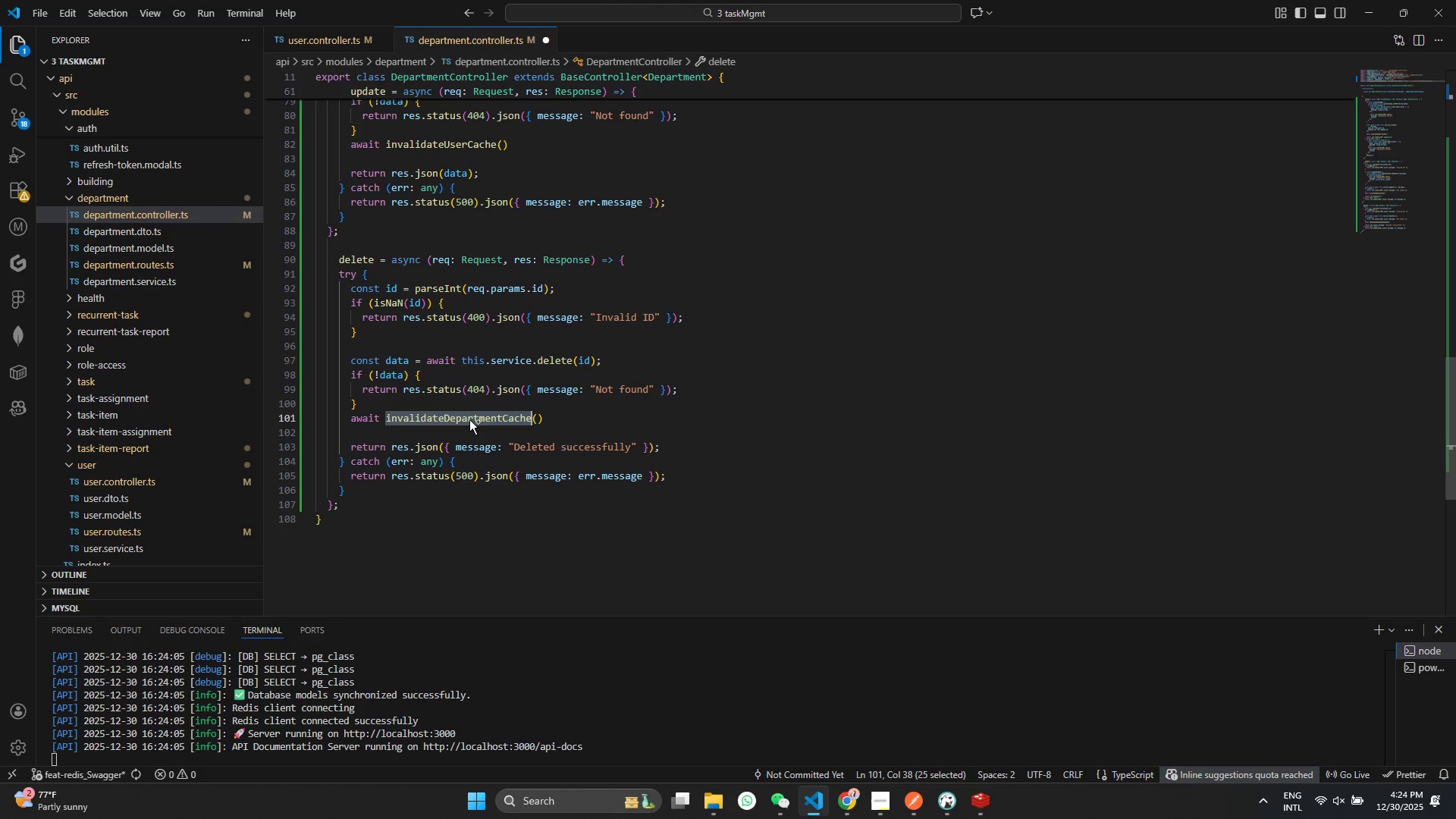 
key(Control+C)
 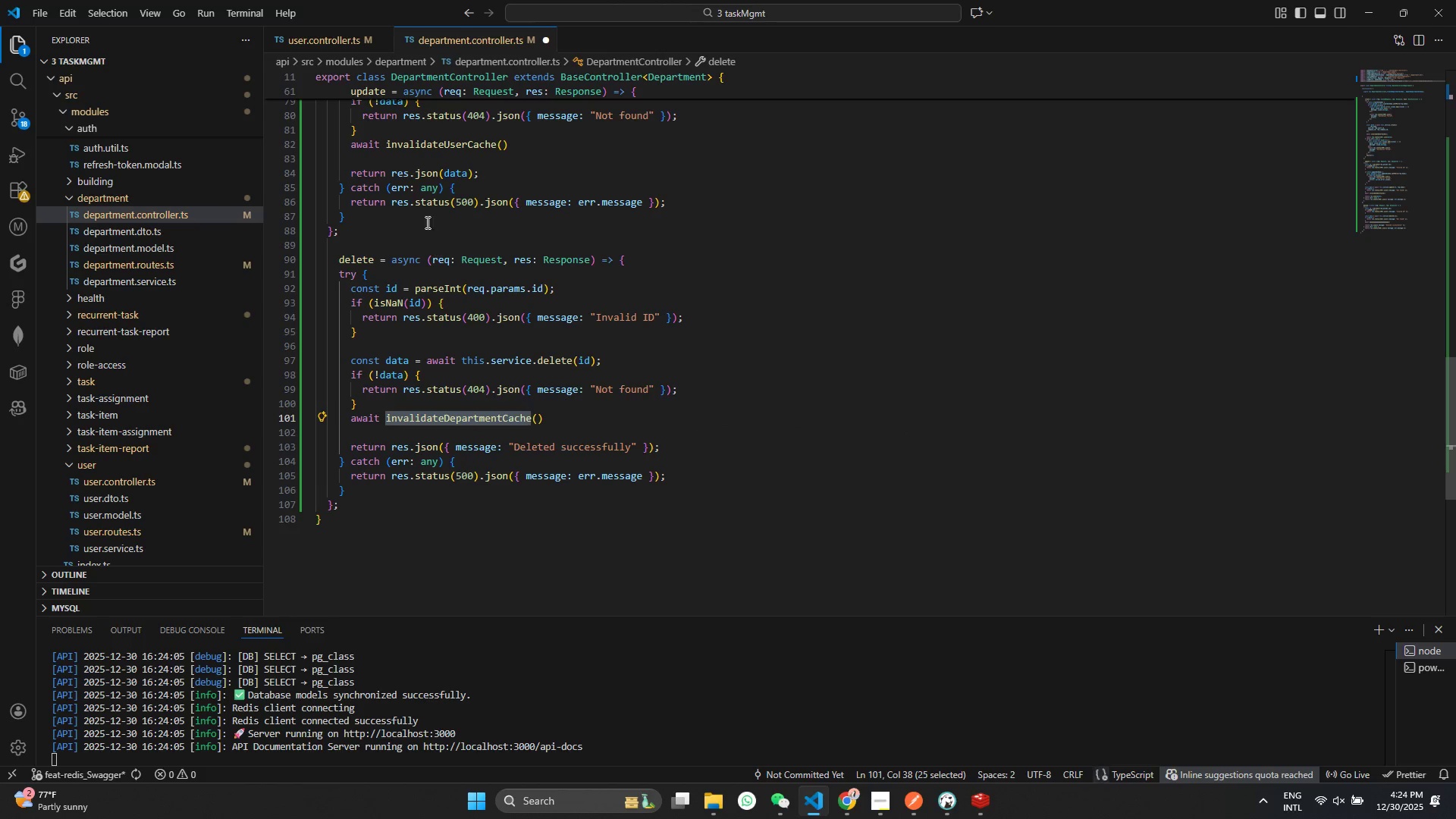 
scroll: coordinate [428, 234], scroll_direction: up, amount: 2.0
 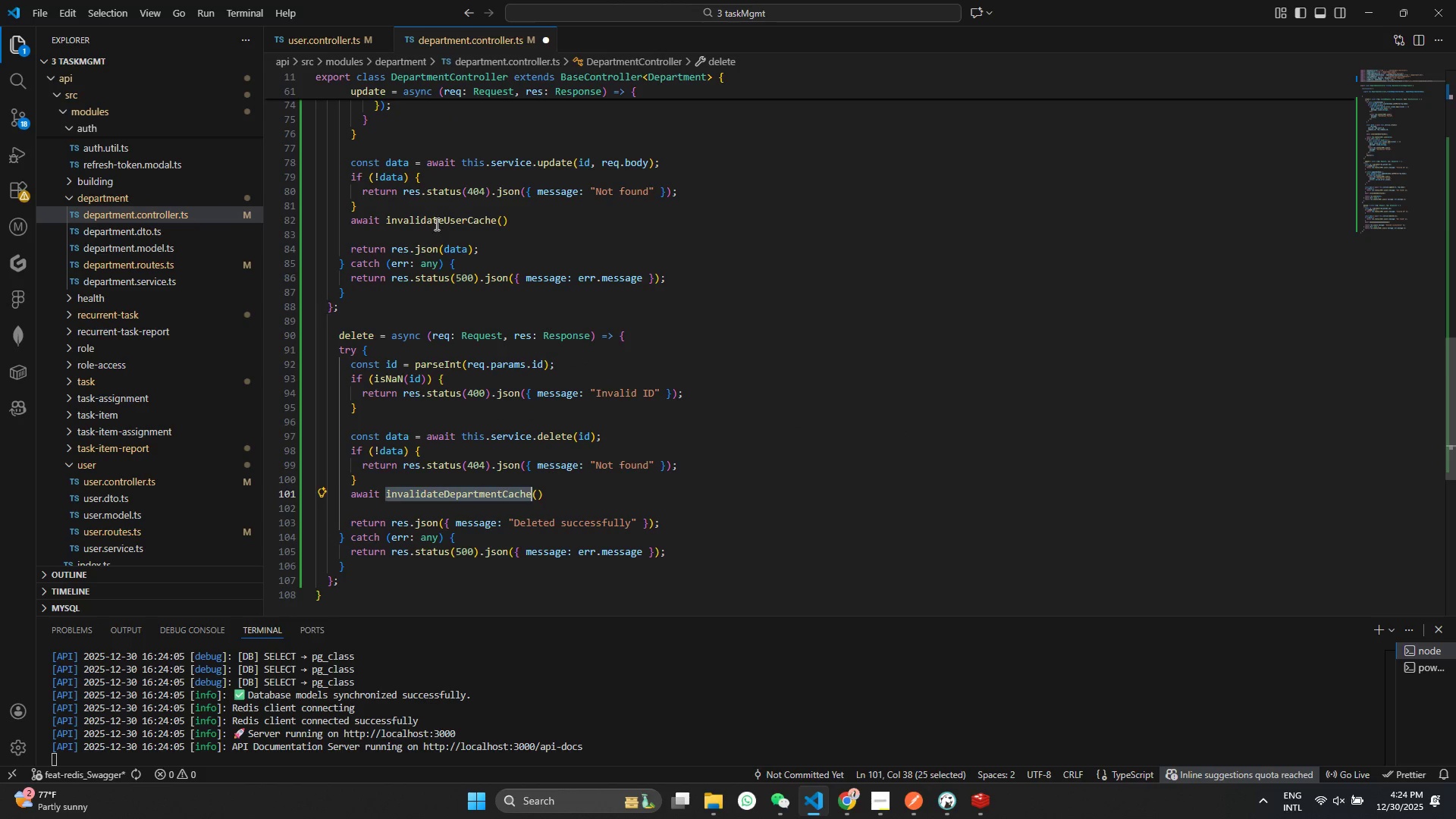 
double_click([435, 224])
 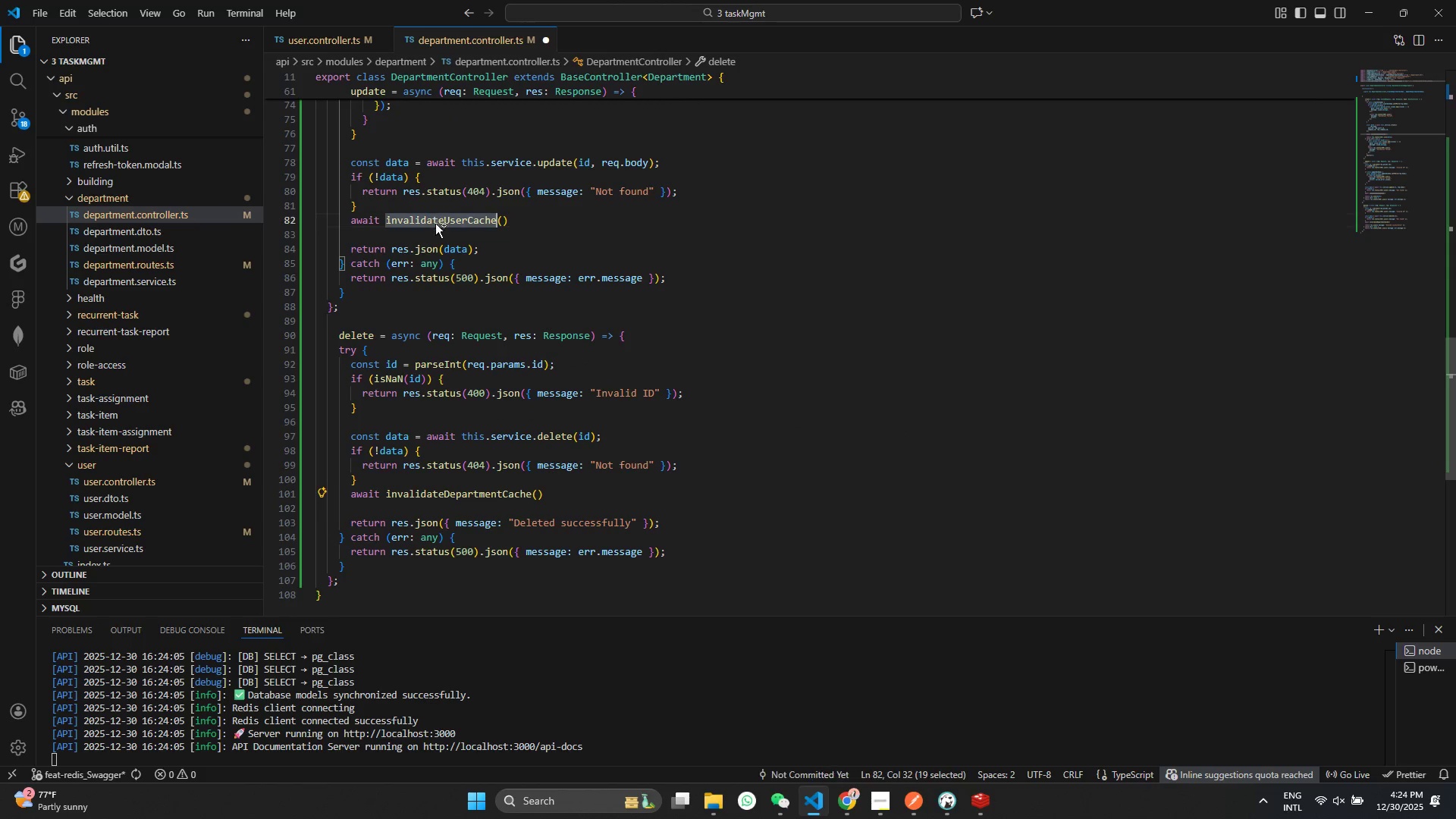 
key(Control+ControlLeft)
 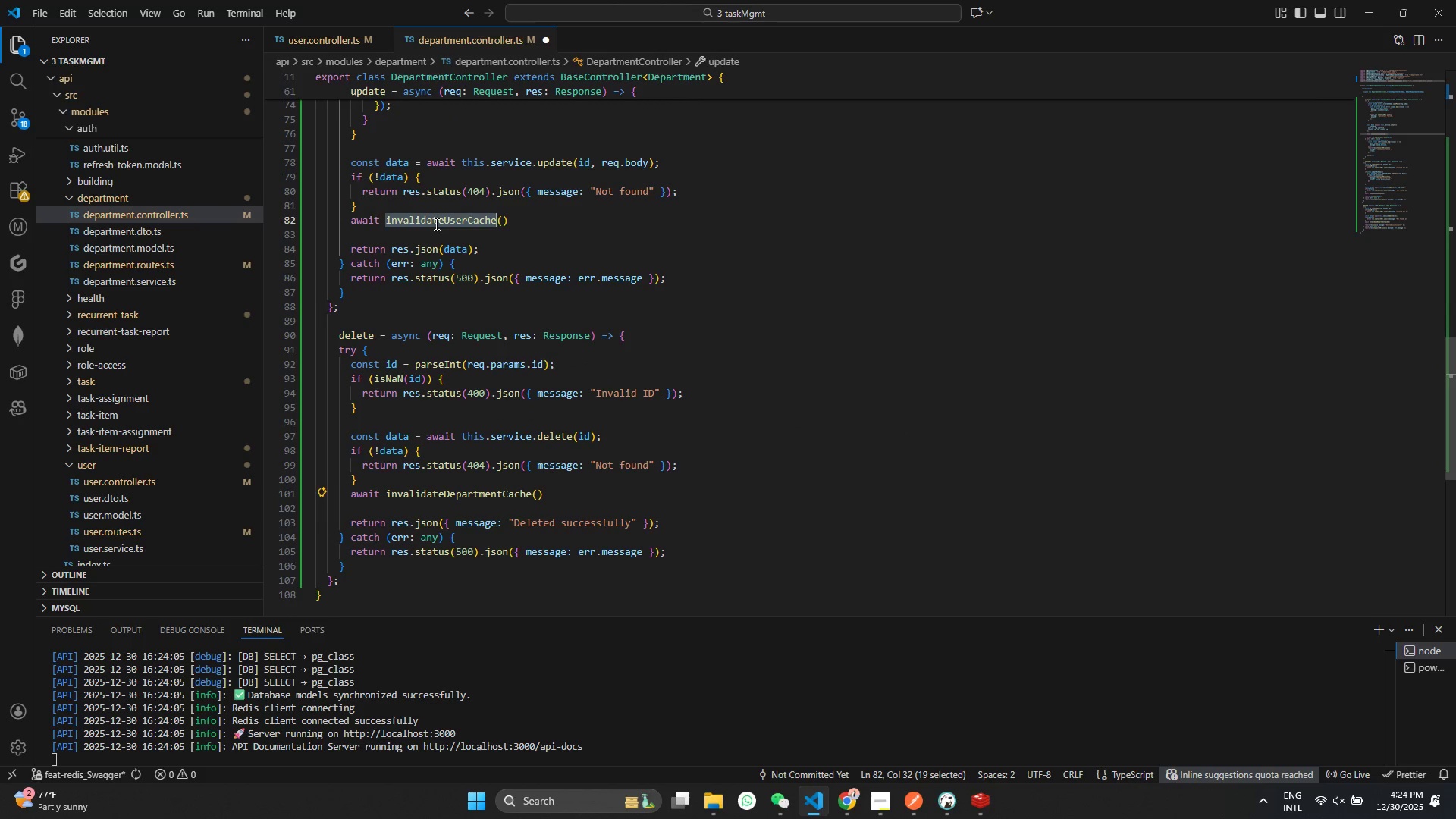 
key(Control+V)
 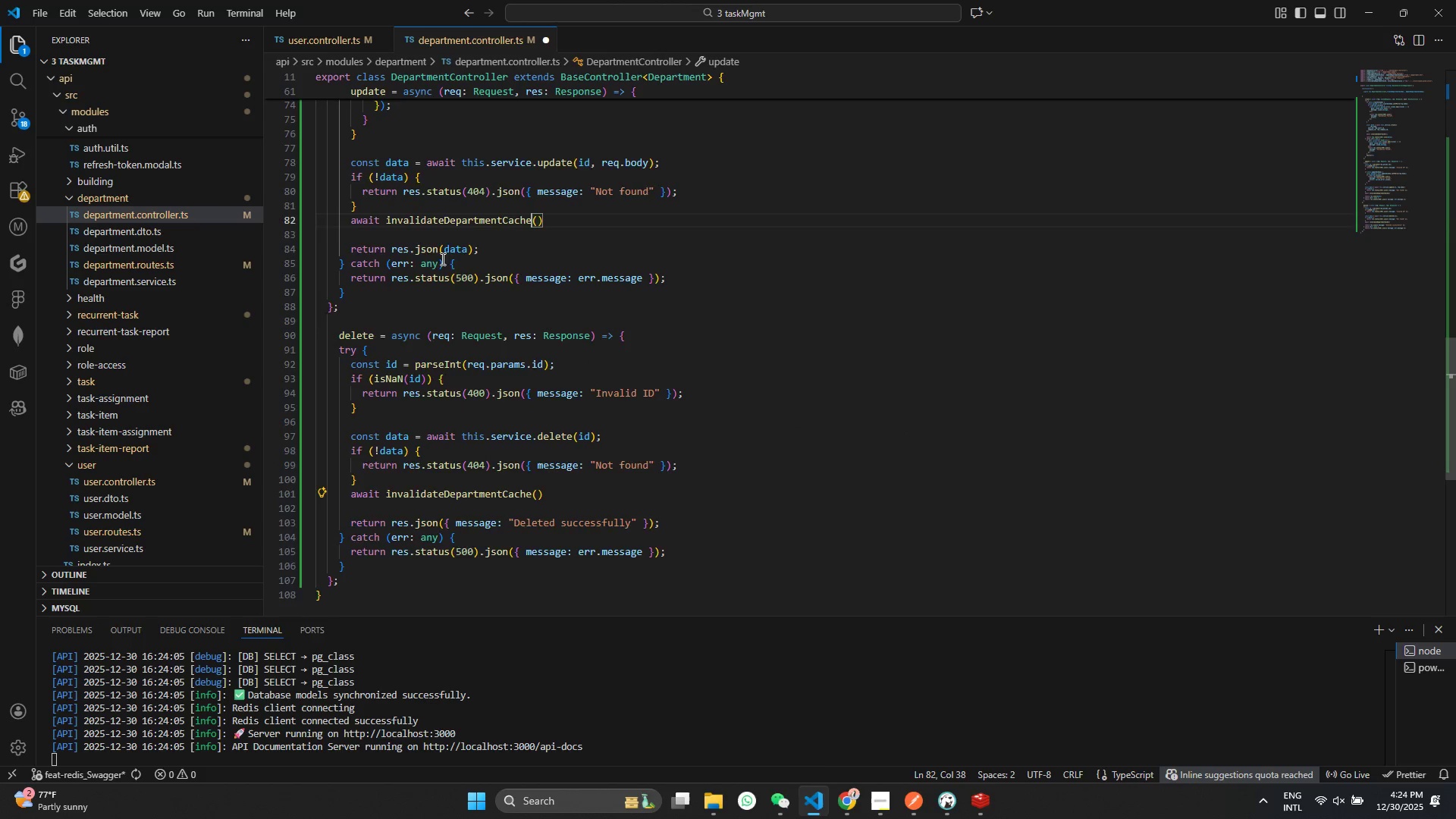 
scroll: coordinate [427, 290], scroll_direction: up, amount: 16.0
 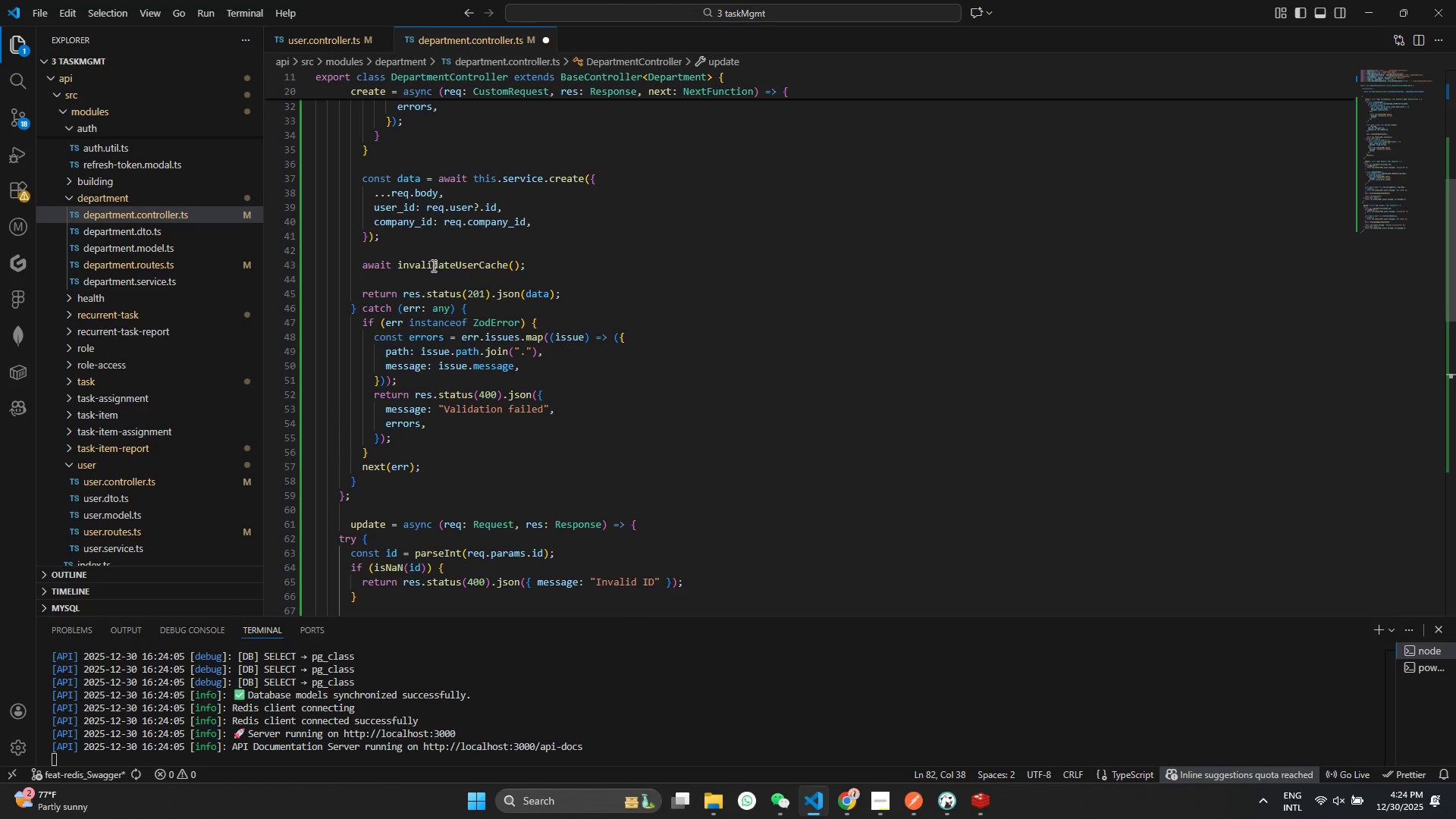 
double_click([432, 265])
 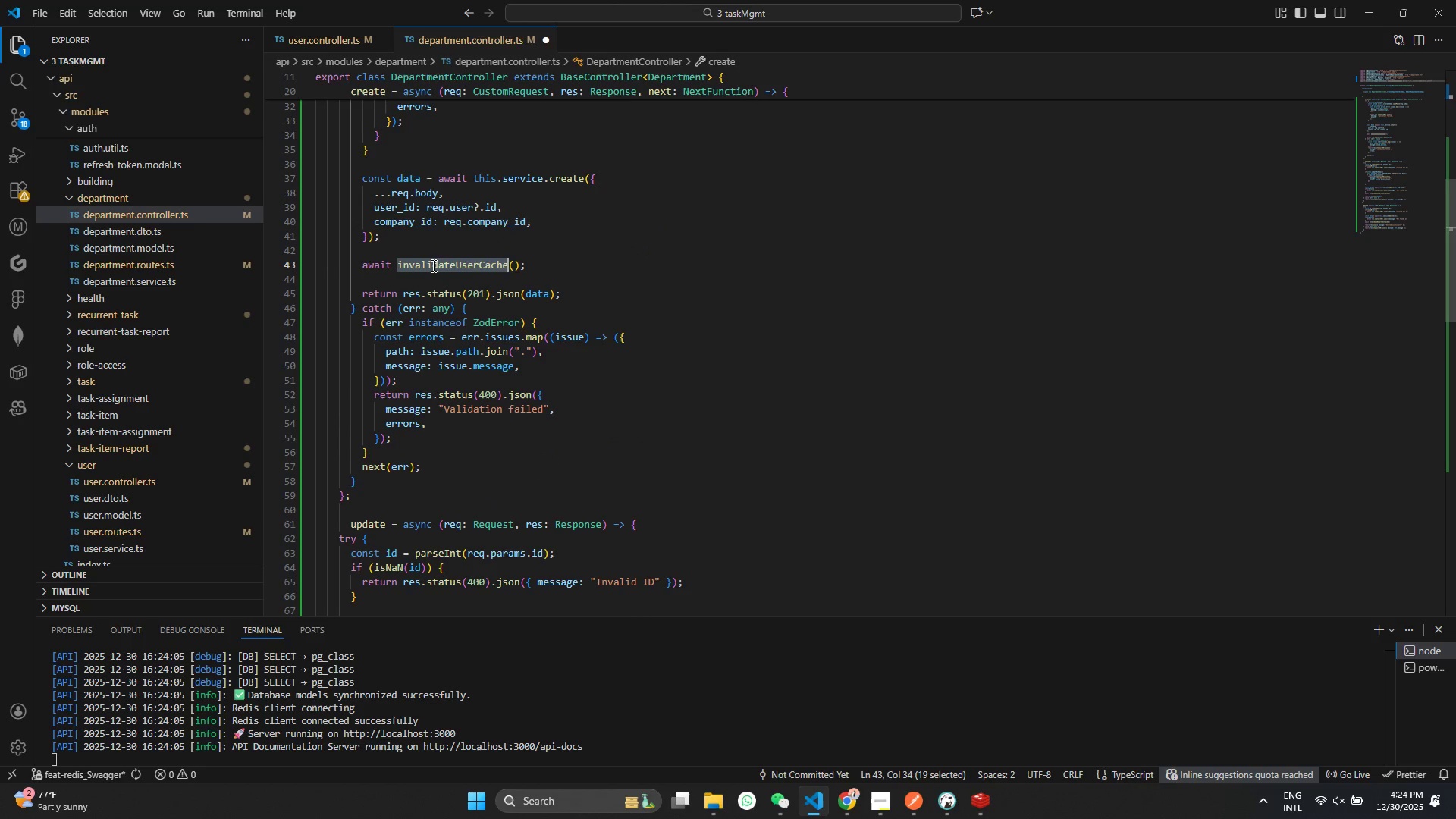 
key(Control+V)
 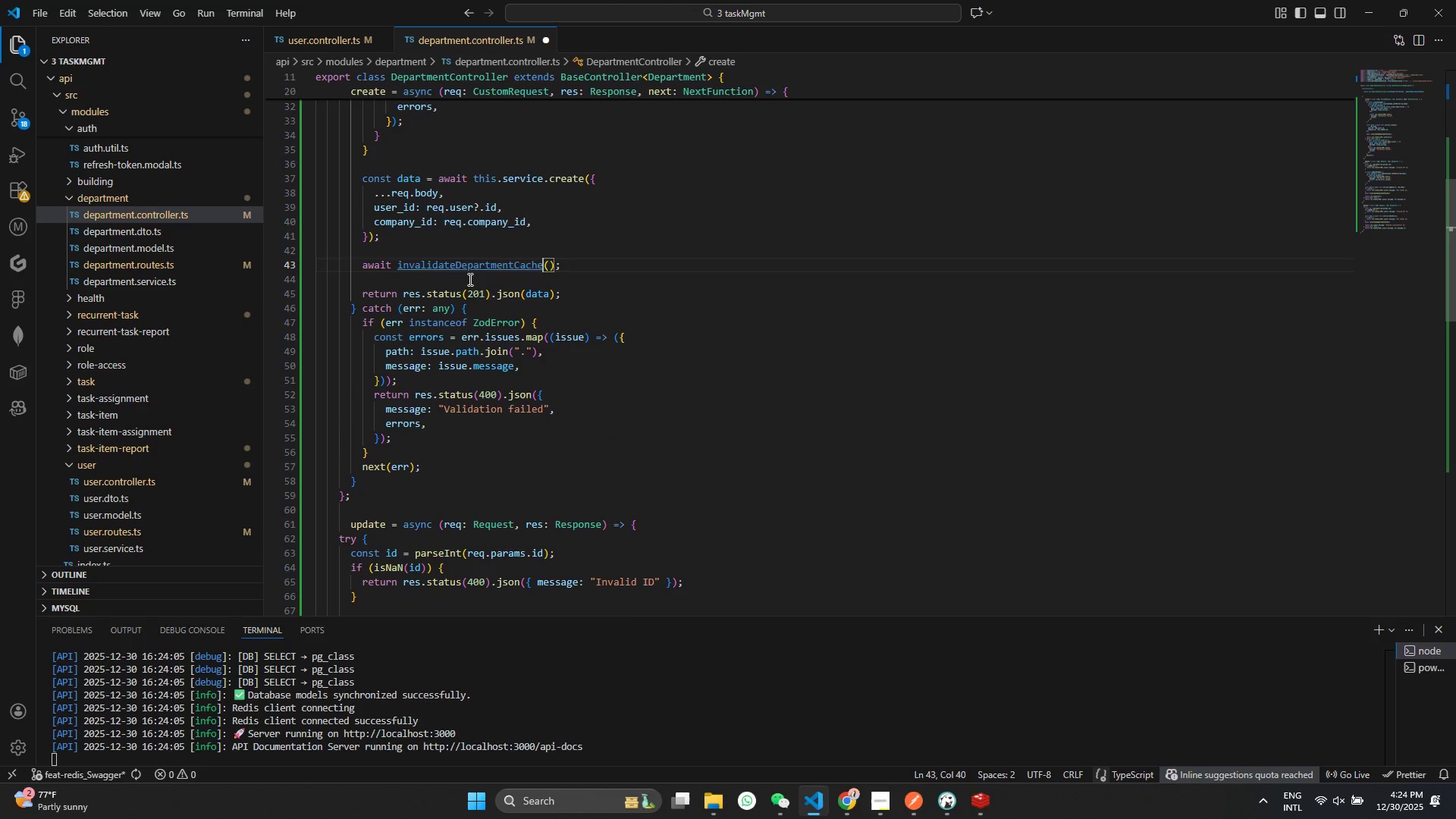 
key(Control+S)
 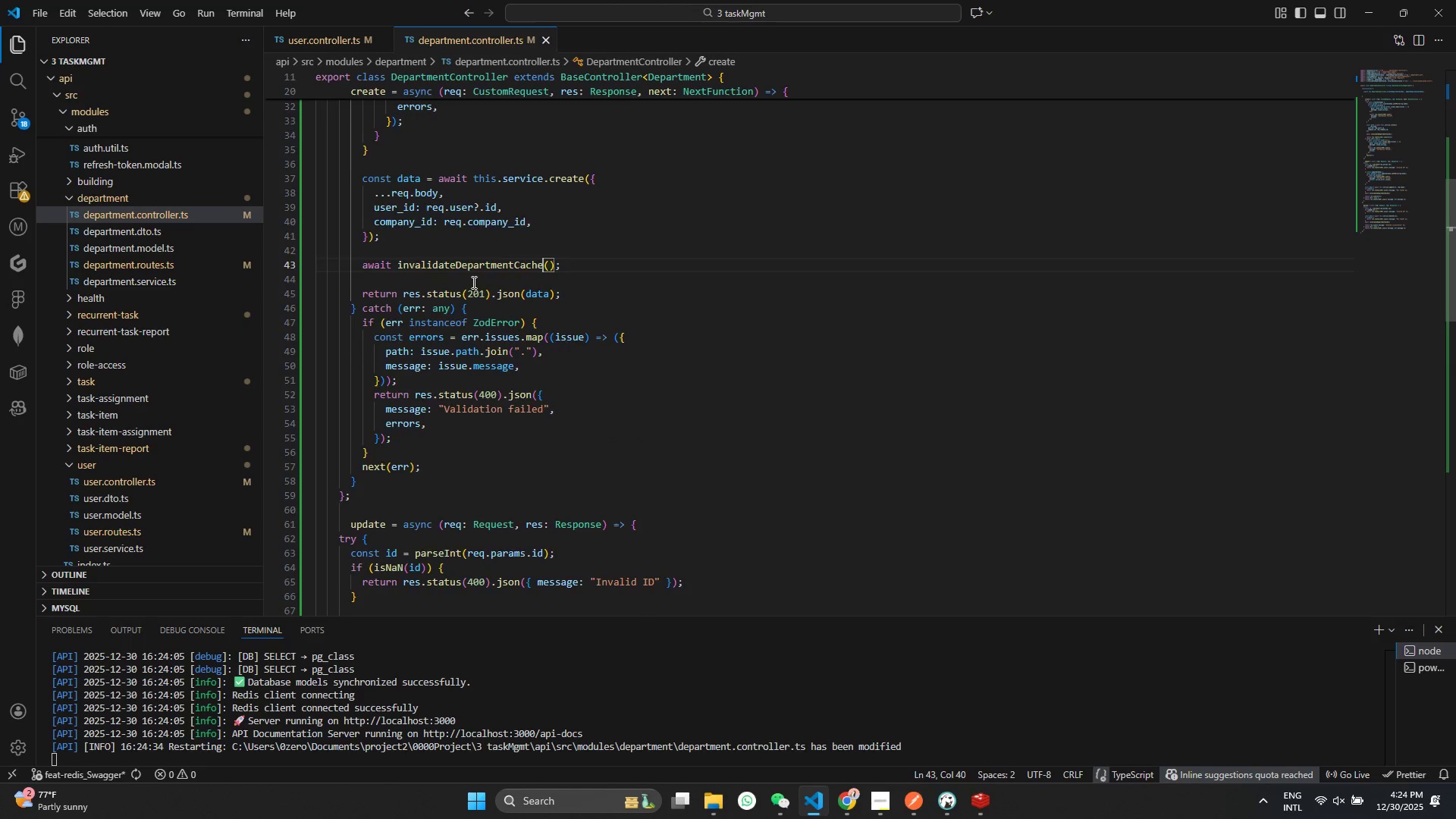 
scroll: coordinate [472, 282], scroll_direction: up, amount: 18.0
 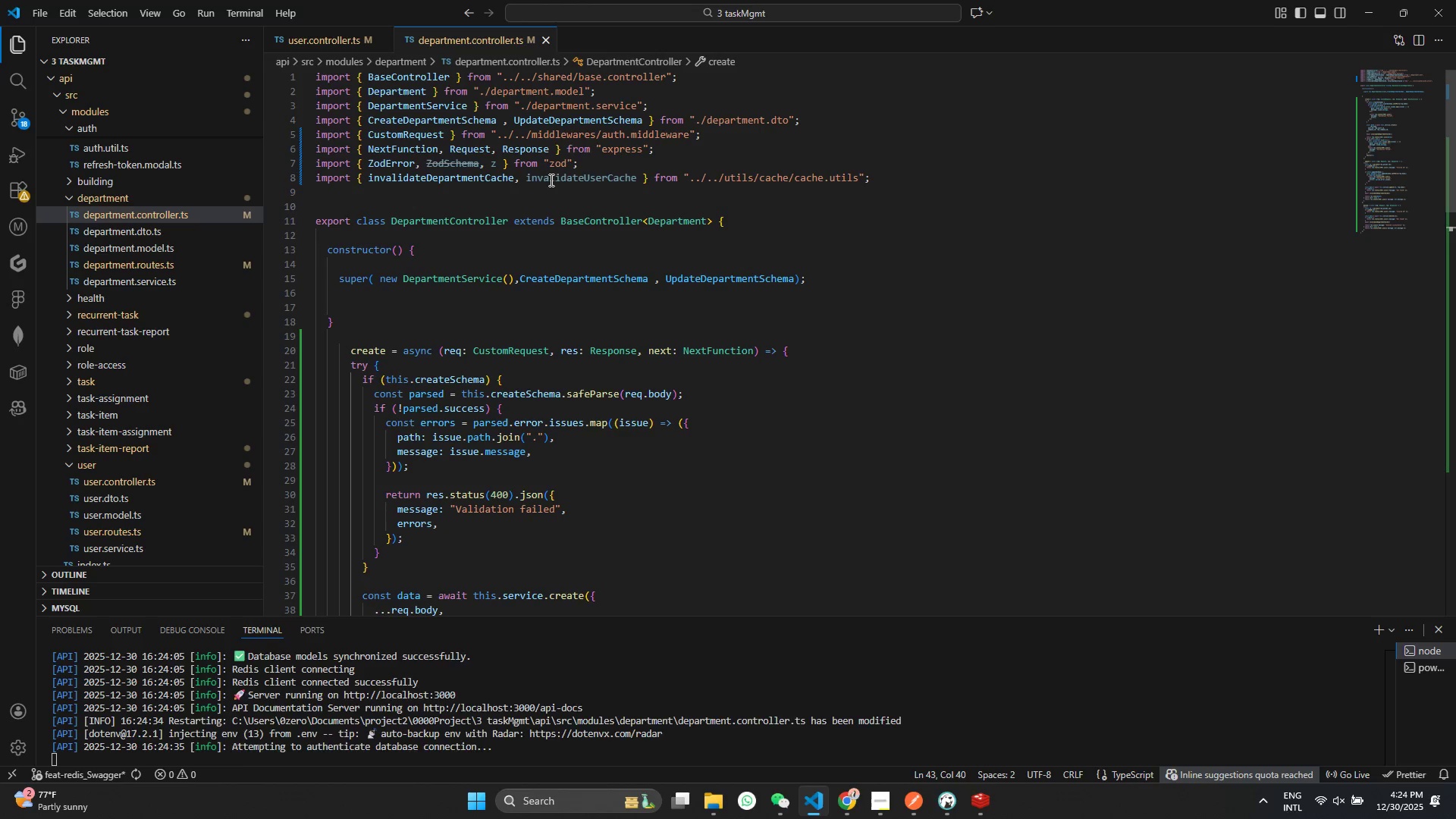 
left_click([560, 173])
 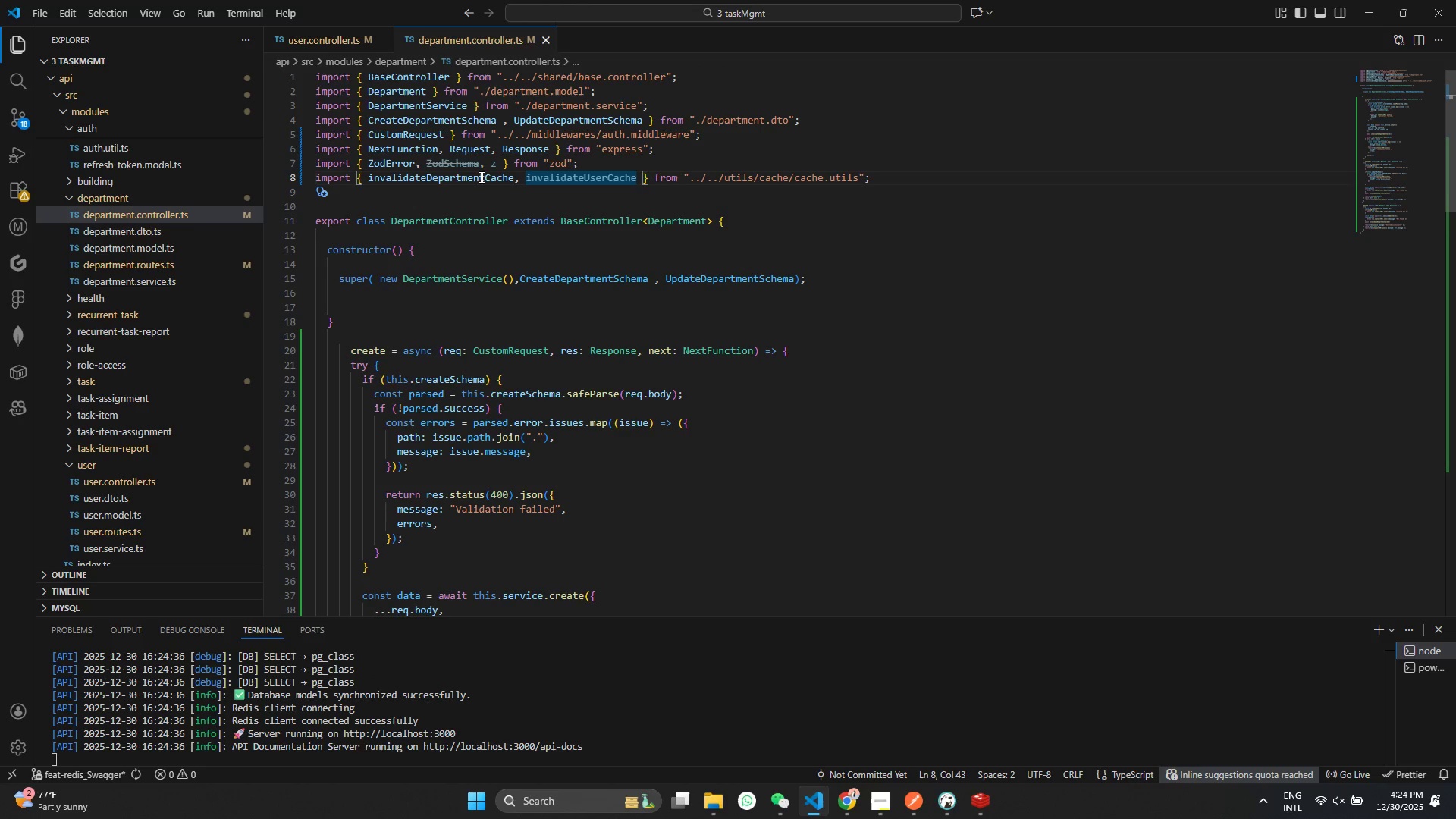 
double_click([480, 177])
 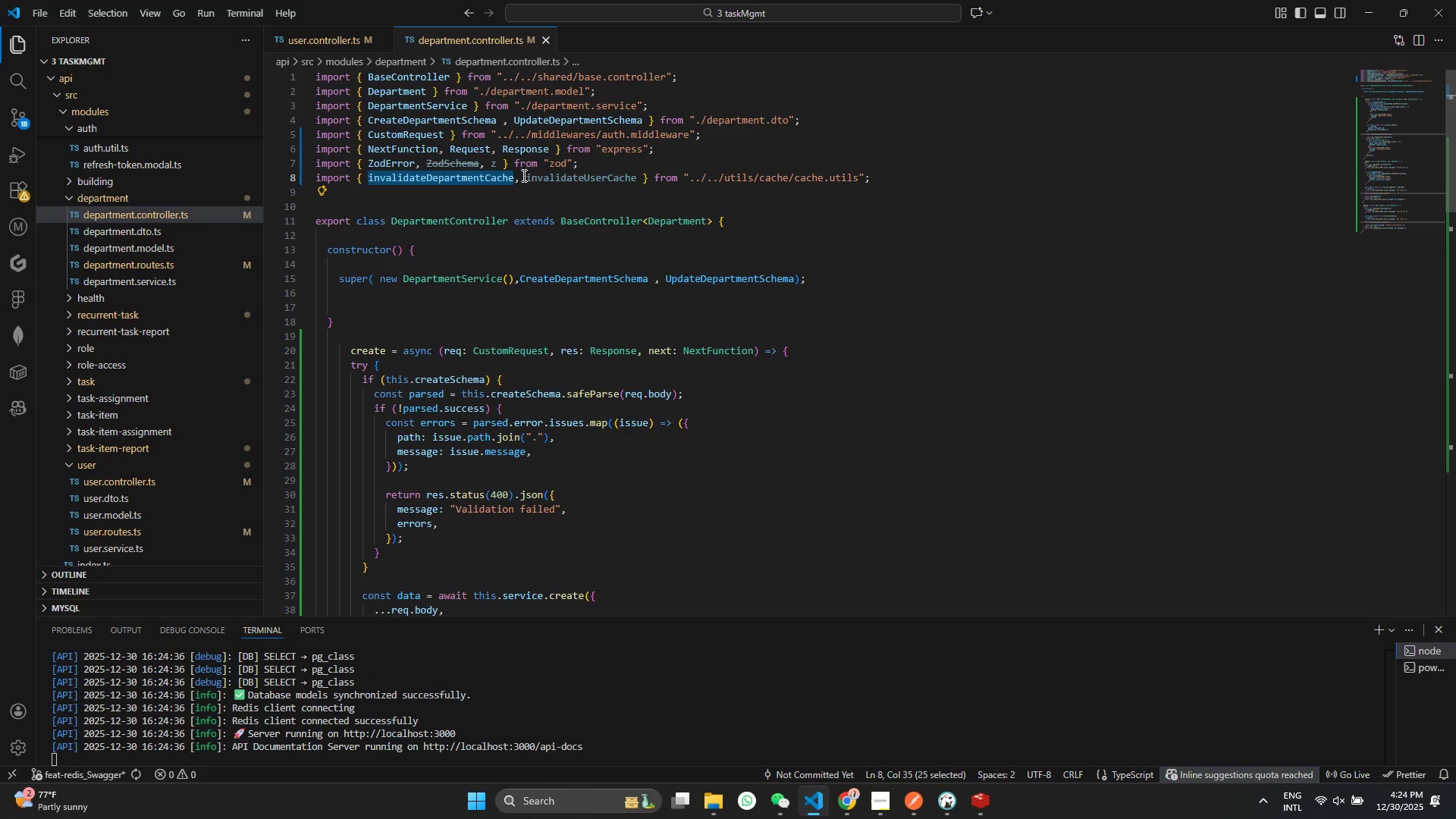 
left_click_drag(start_coordinate=[518, 175], to_coordinate=[74, 196])
 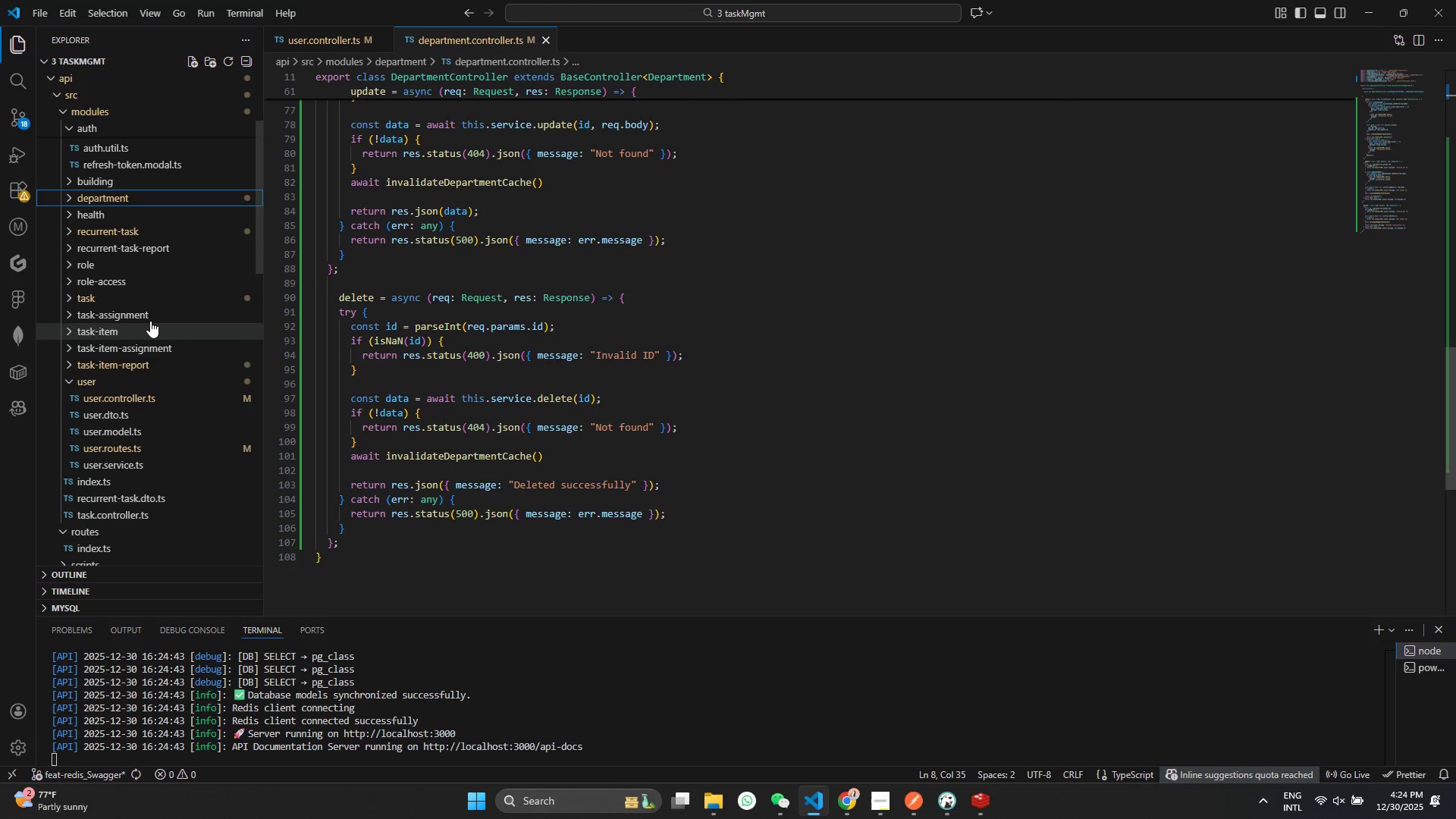 
key(Backspace)
 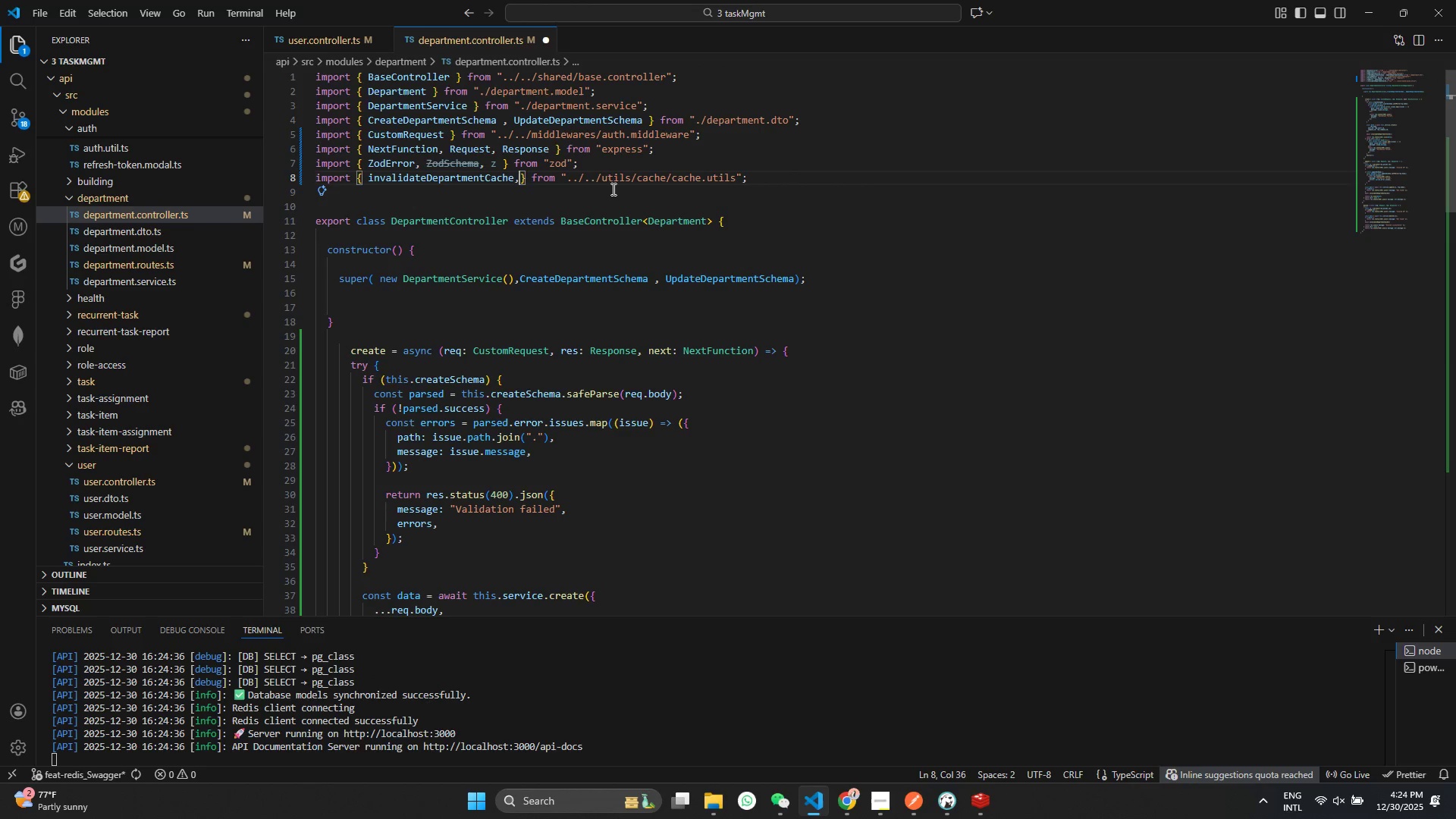 
key(Backspace)
 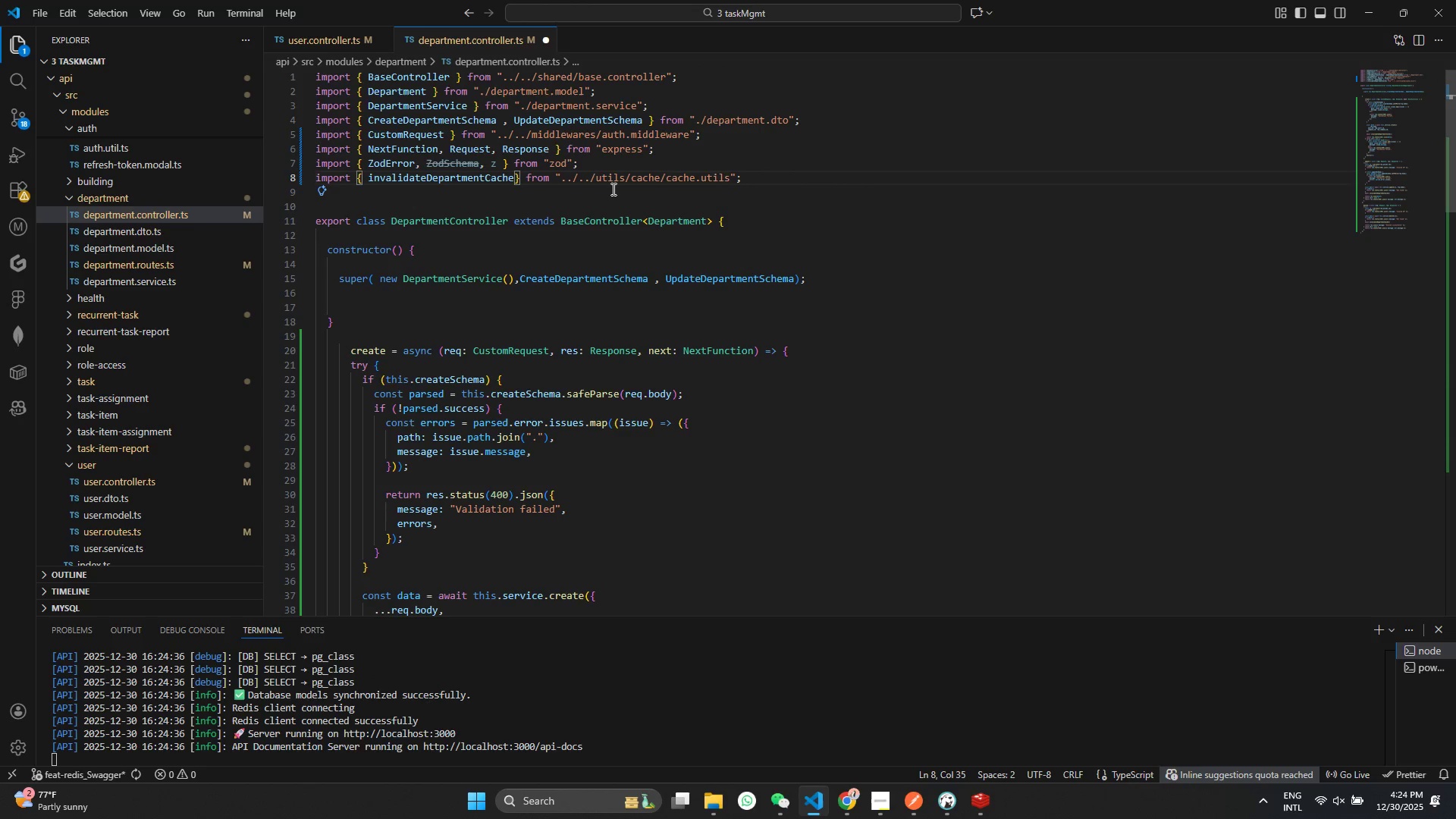 
key(Control+ControlLeft)
 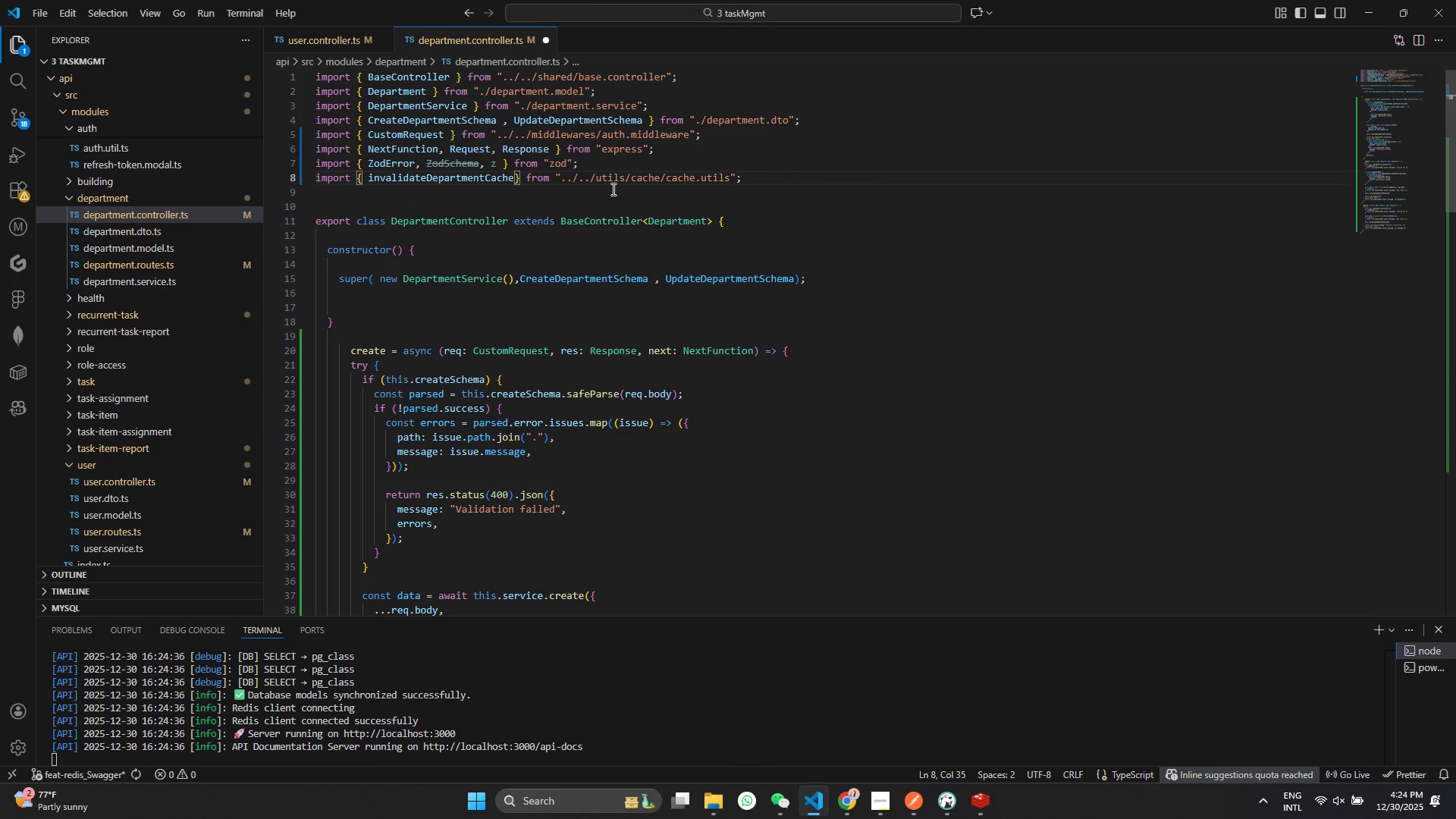 
key(Control+S)
 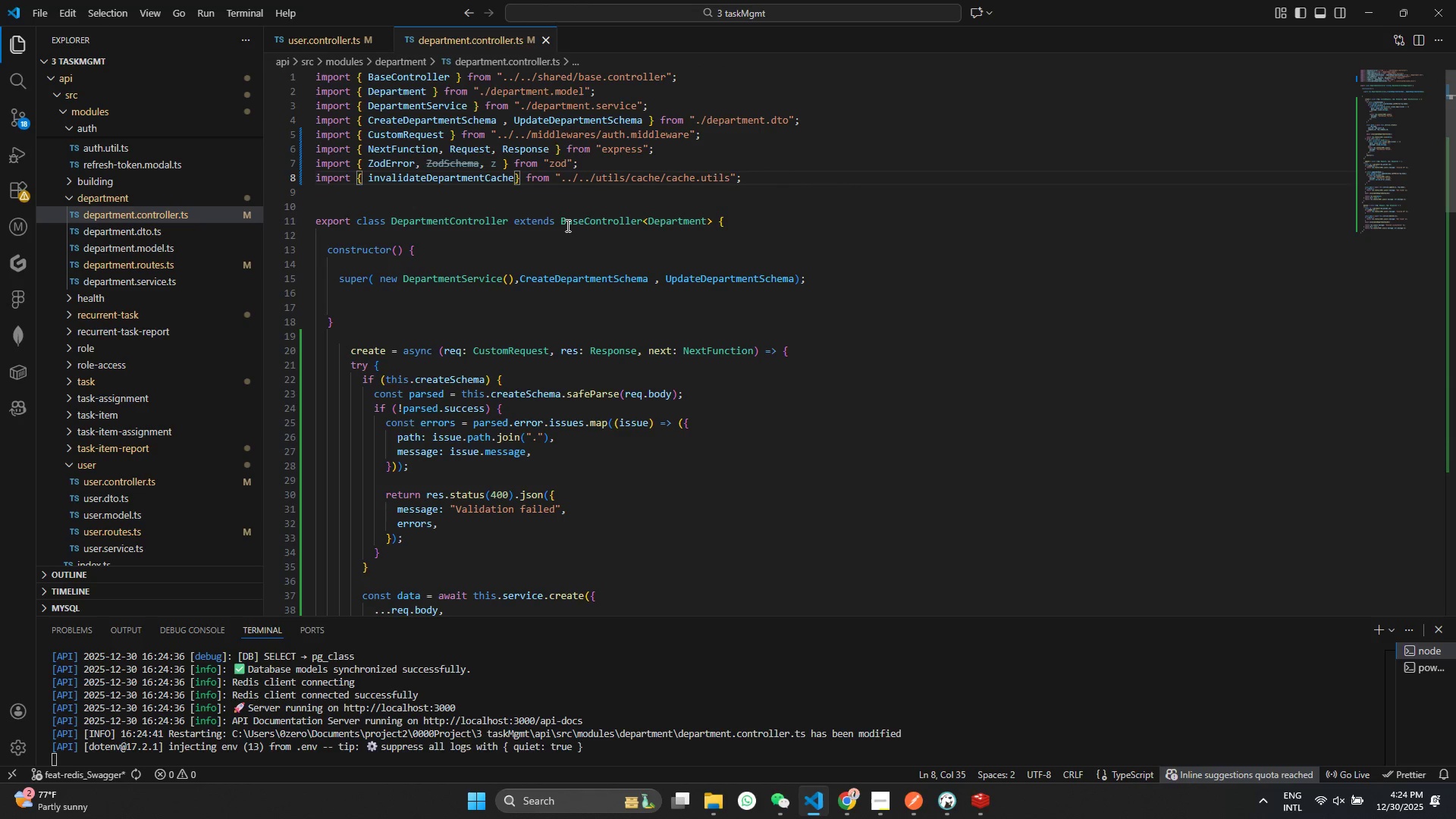 
scroll: coordinate [645, 403], scroll_direction: down, amount: 28.0
 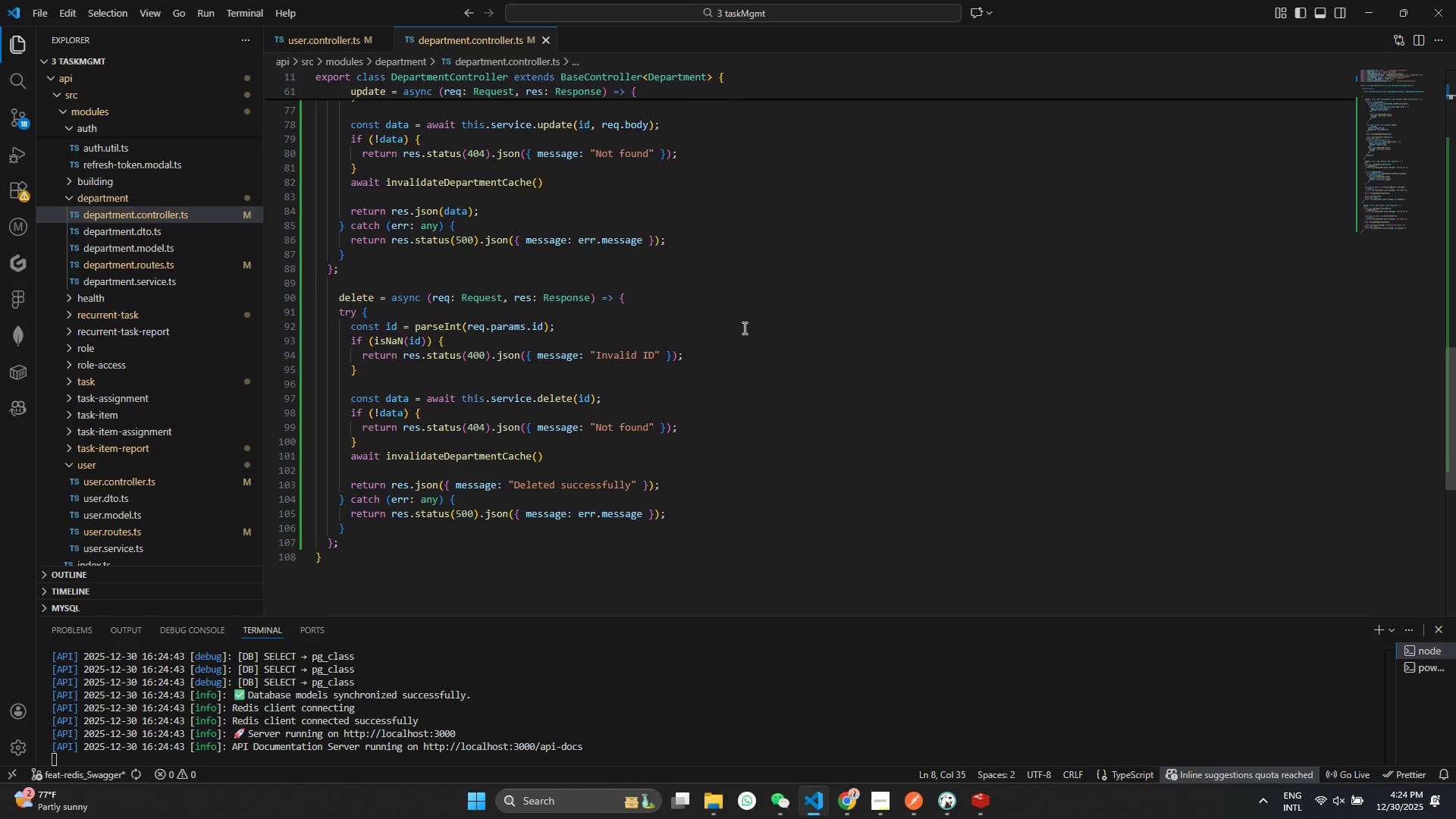 
left_click([74, 196])
 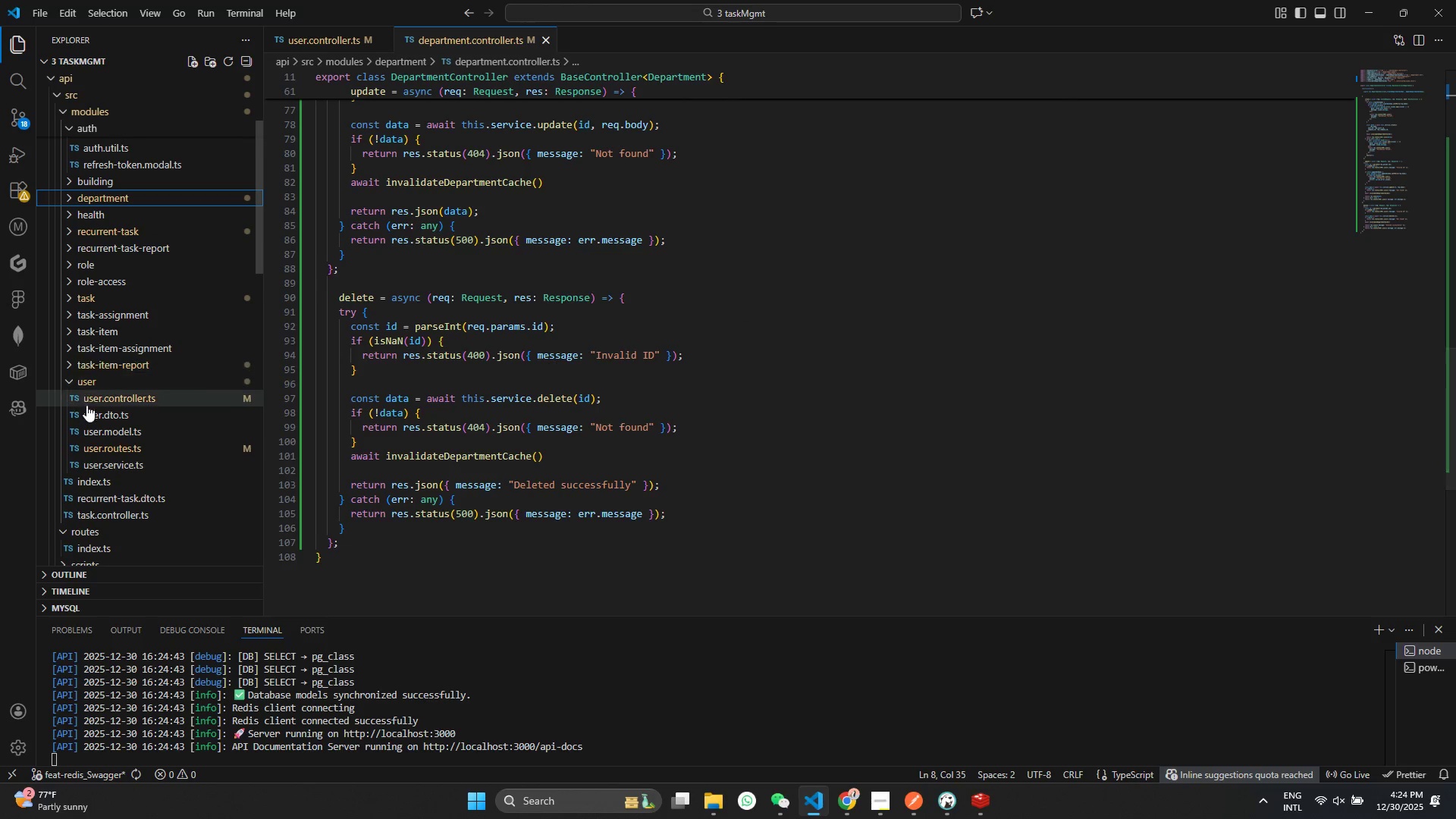 
left_click([80, 359])
 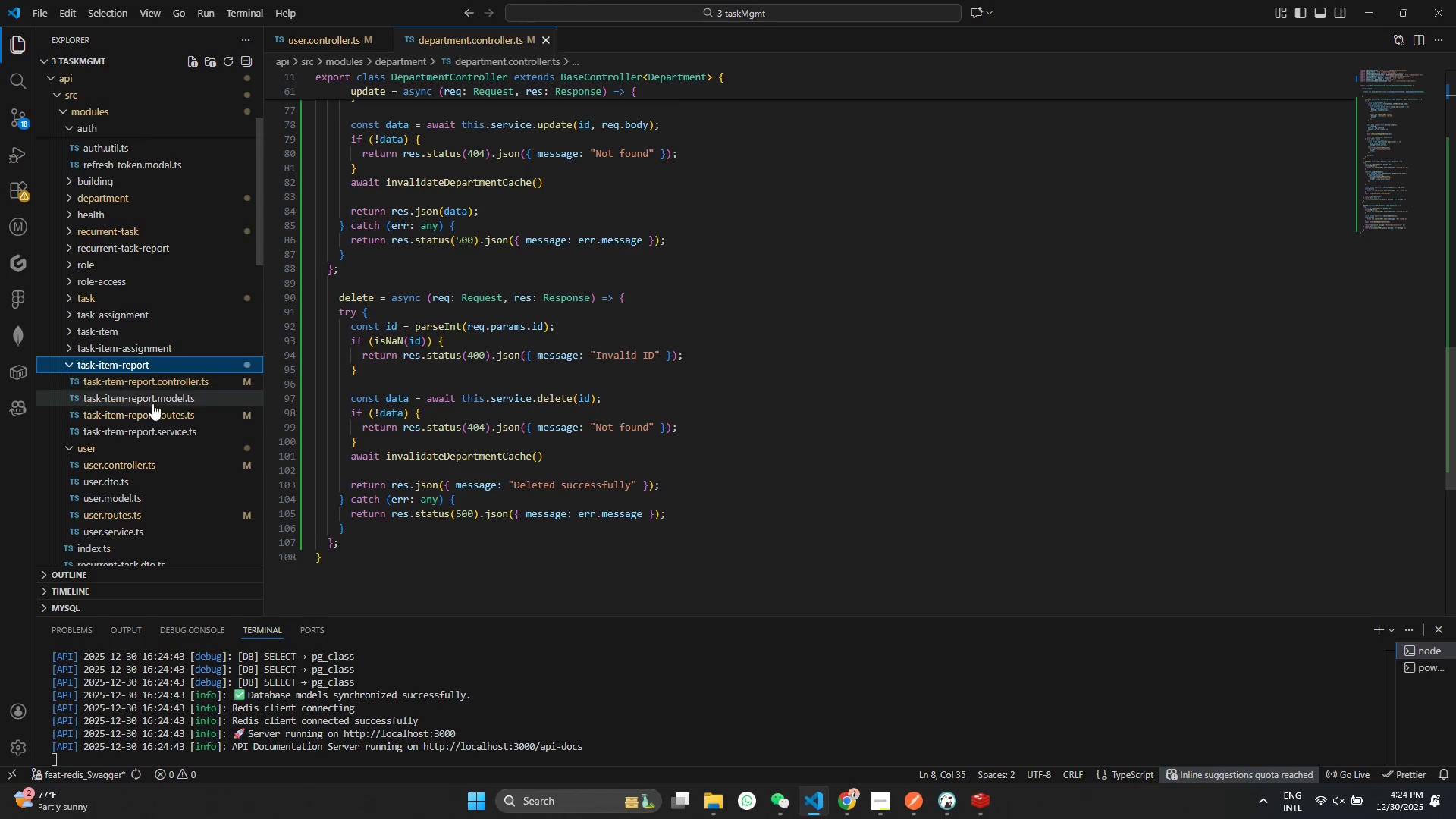 
left_click([154, 417])
 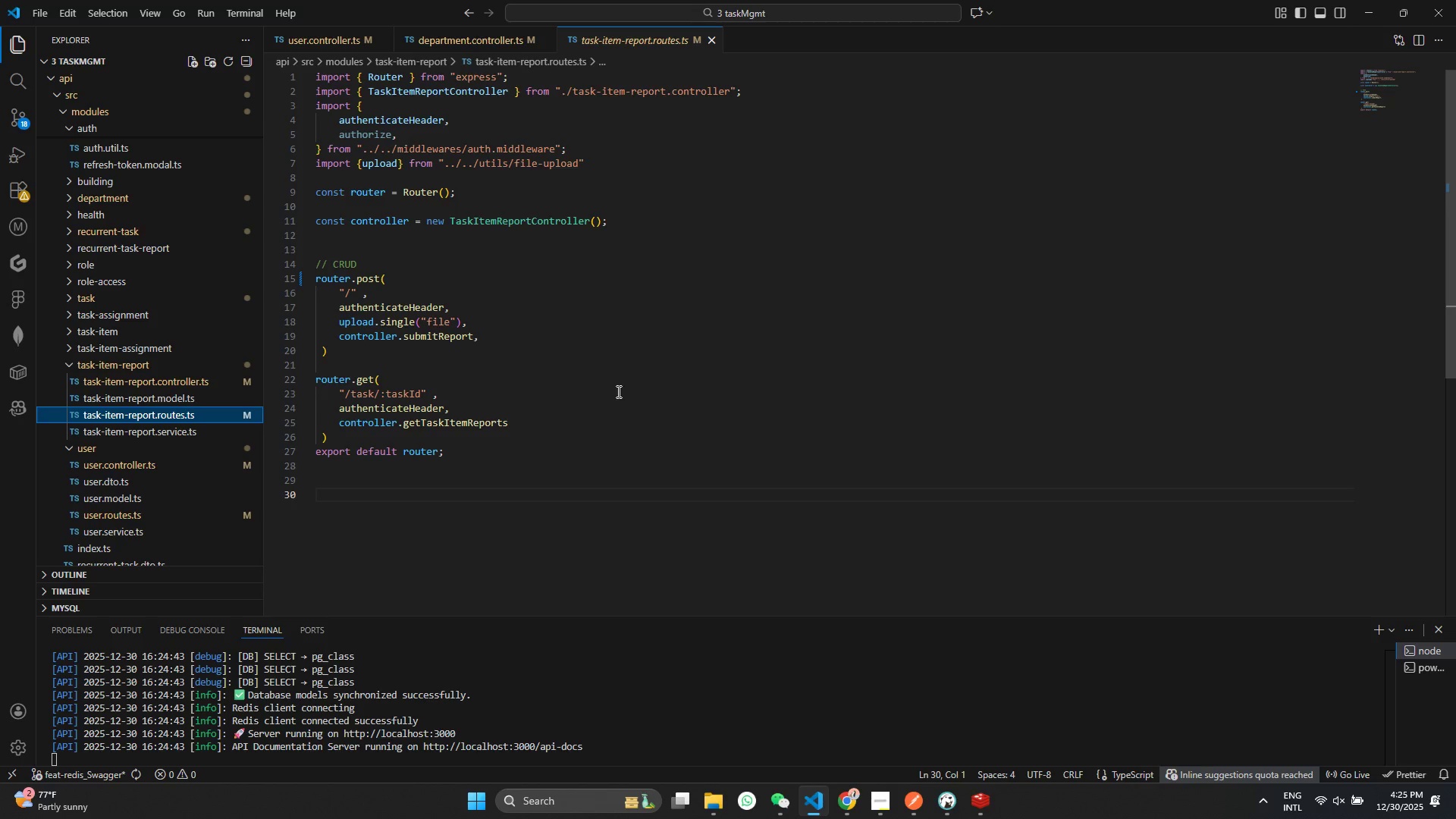 
wait(15.92)
 